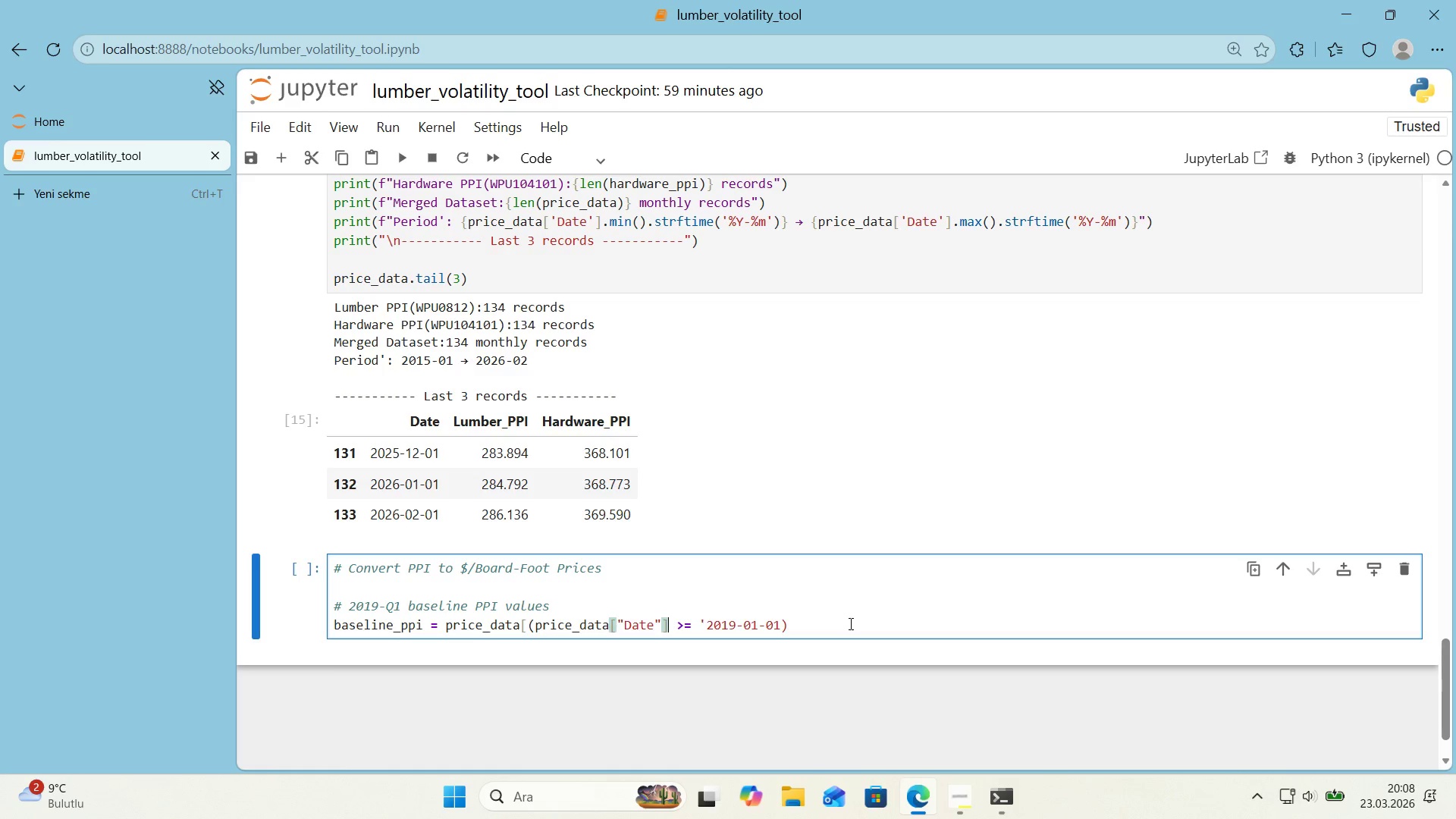 
left_click([849, 624])
 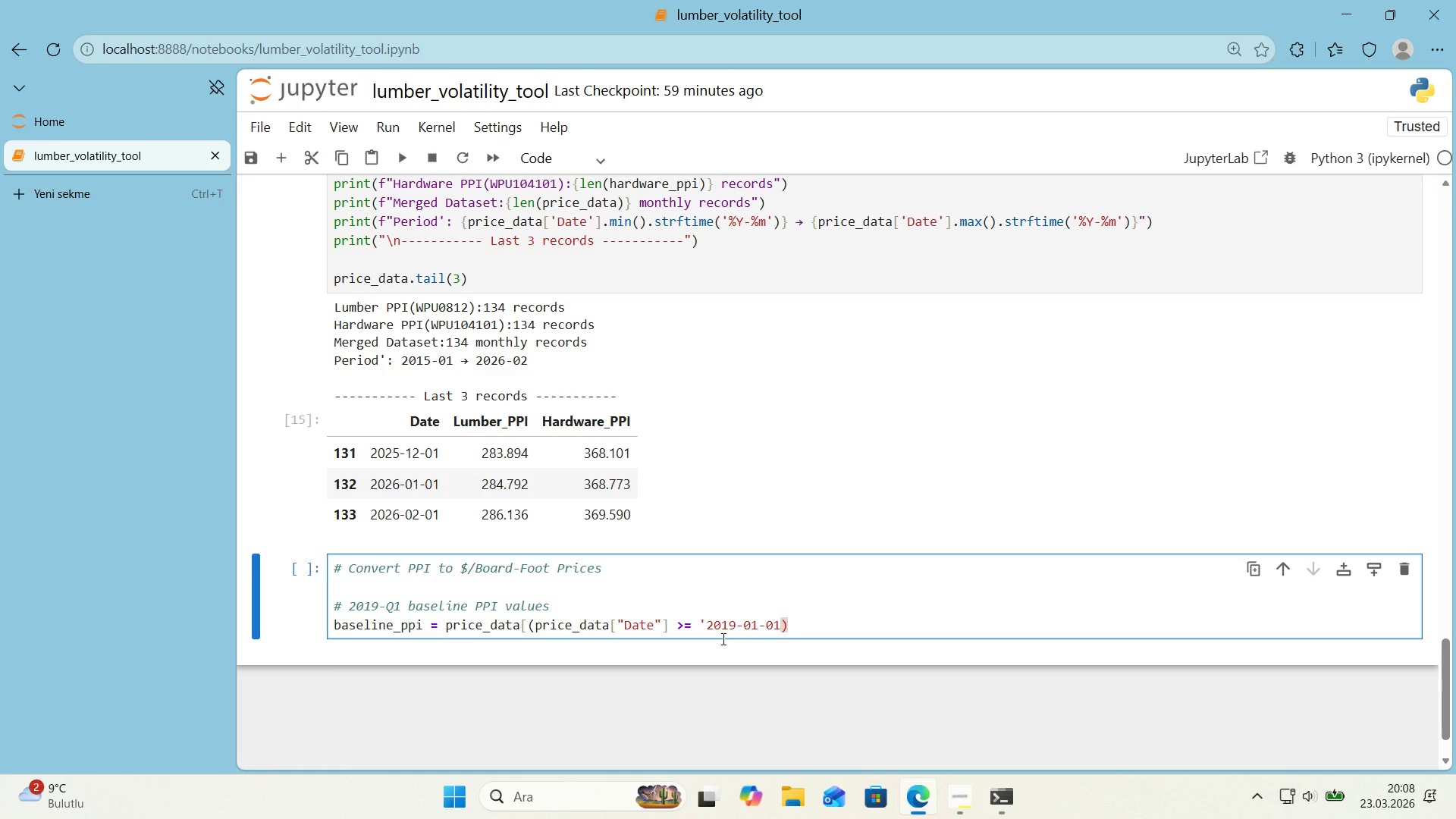 
wait(40.75)
 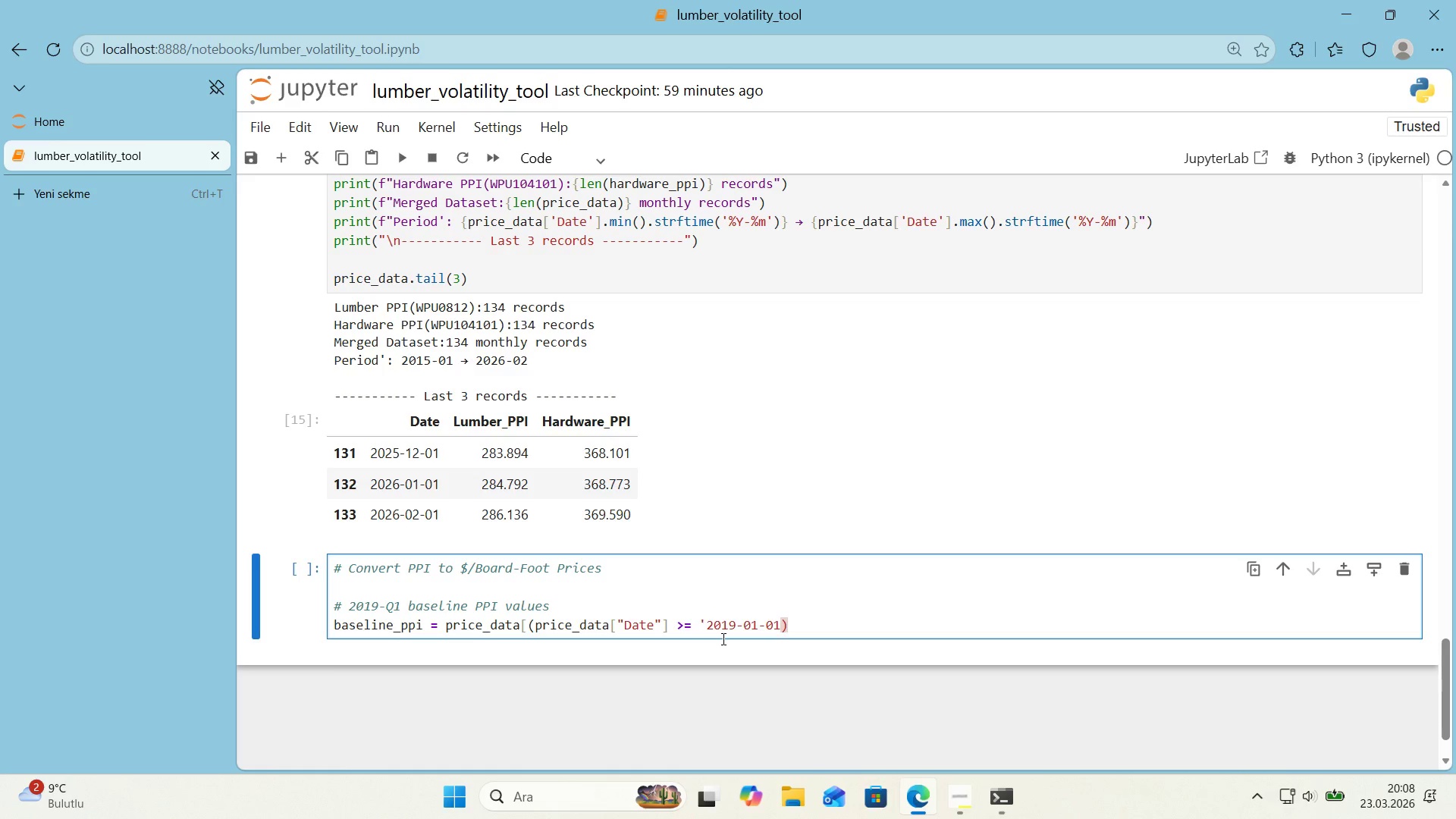 
left_click([534, 626])
 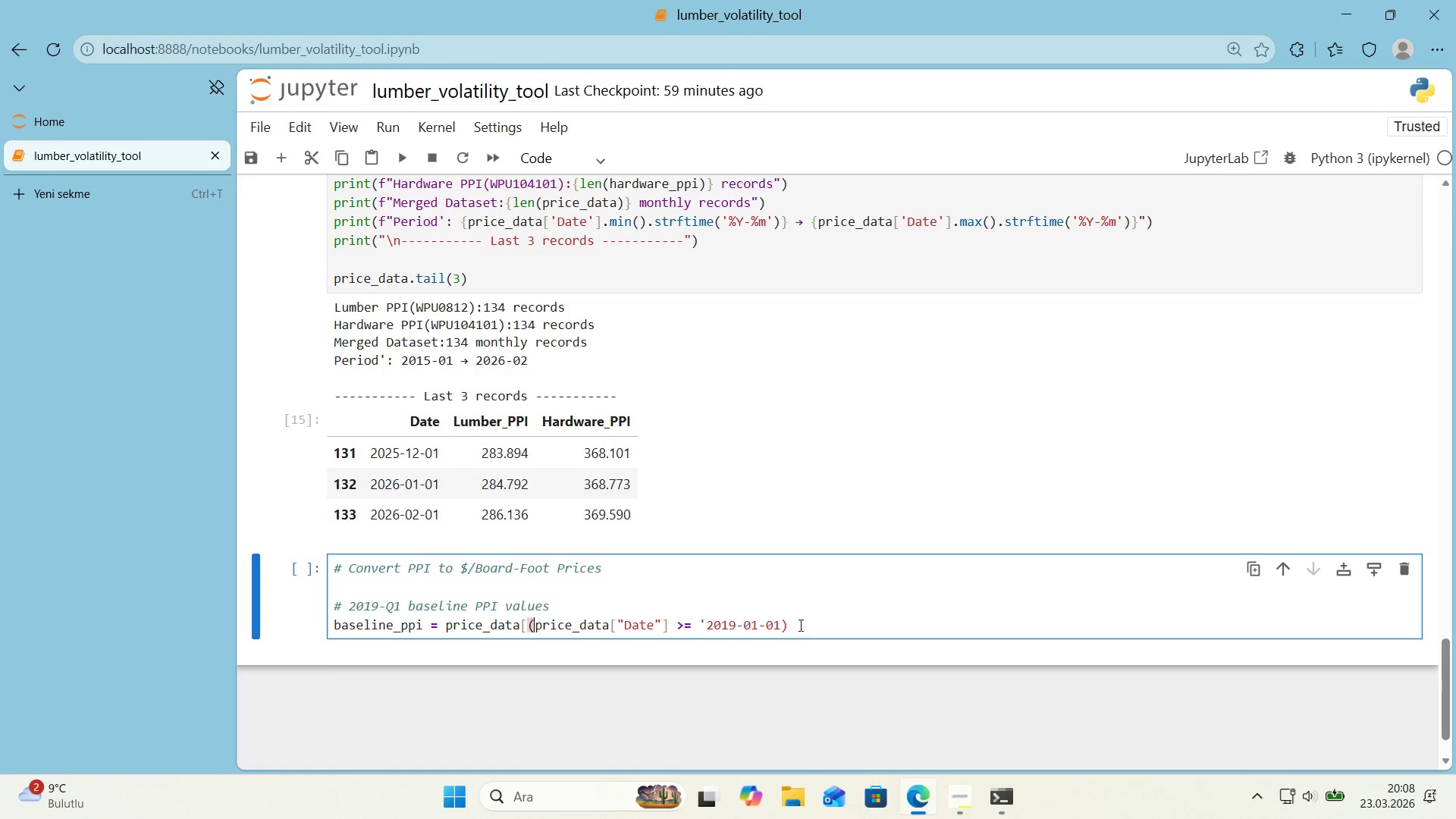 
left_click([804, 623])
 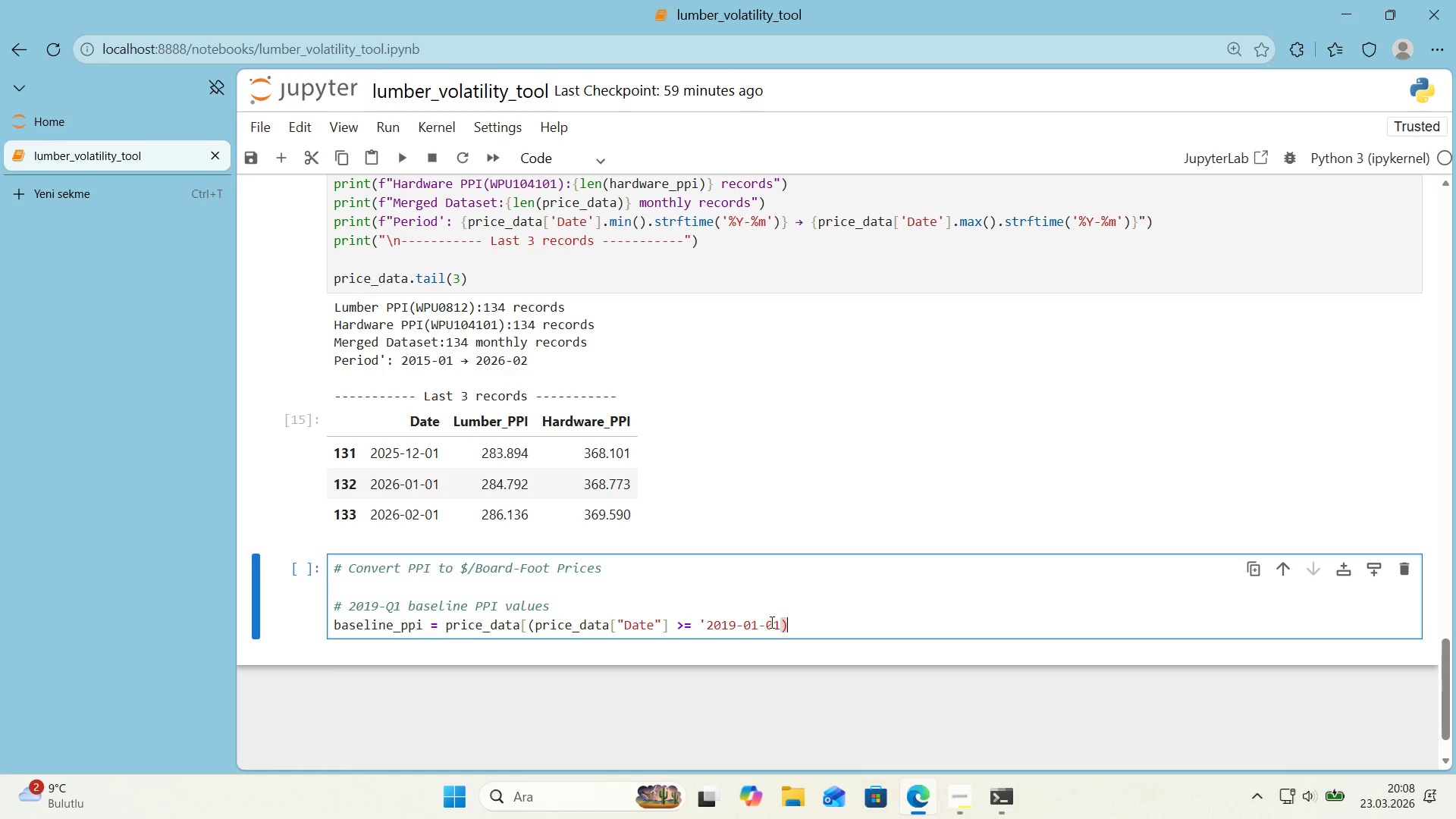 
left_click([780, 624])
 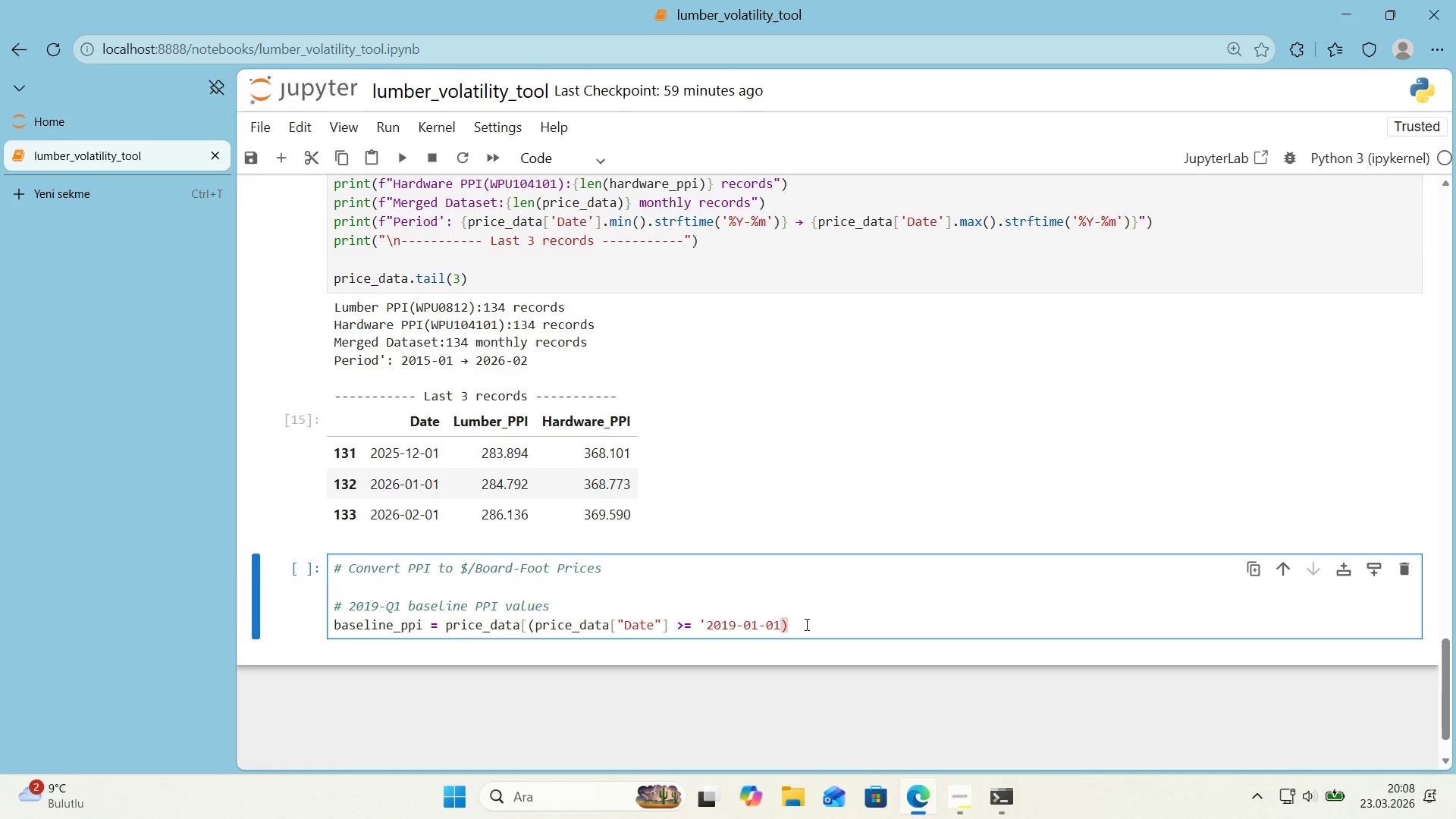 
key(Shift+ShiftRight)
 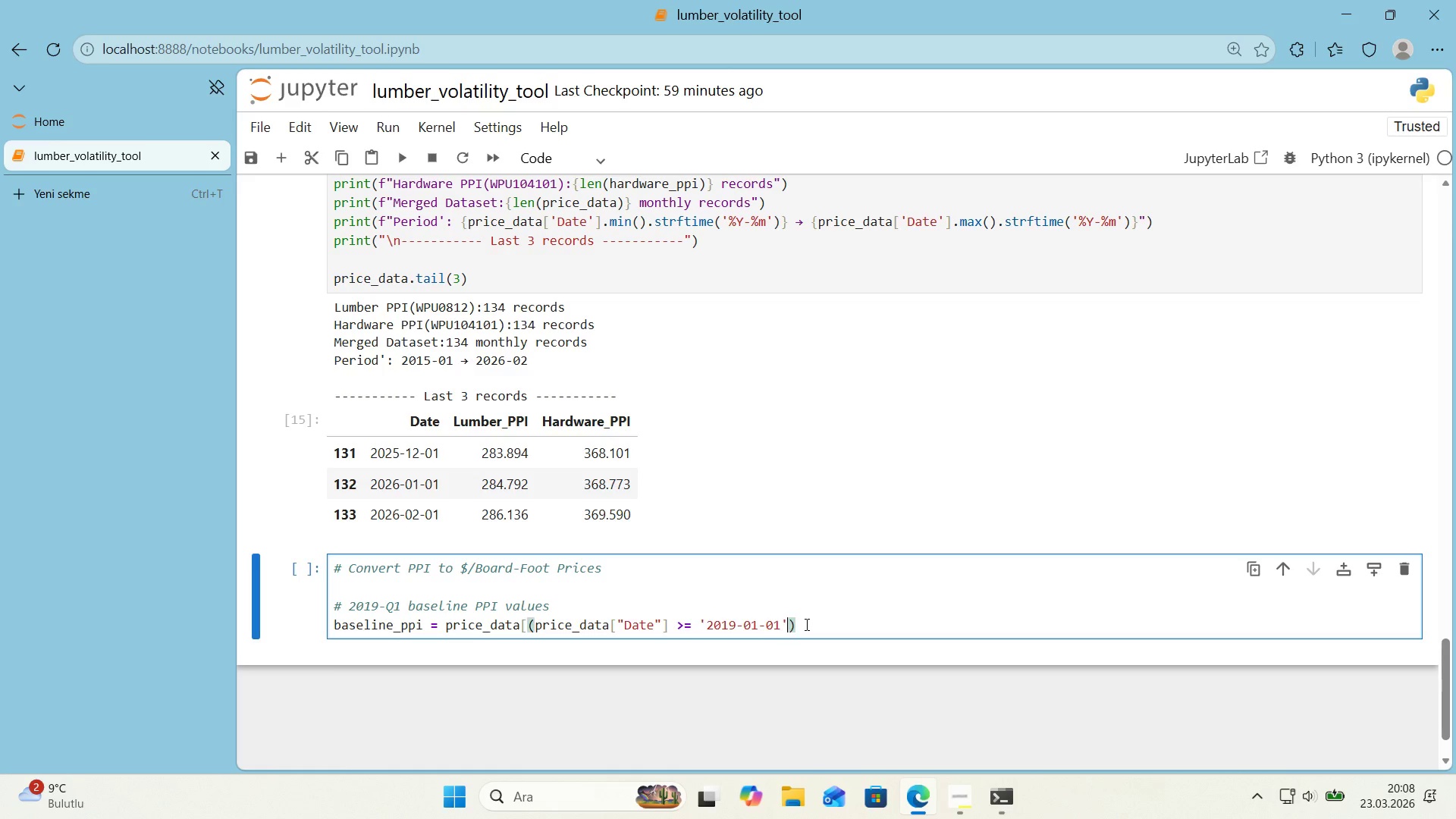 
key(Shift+2)
 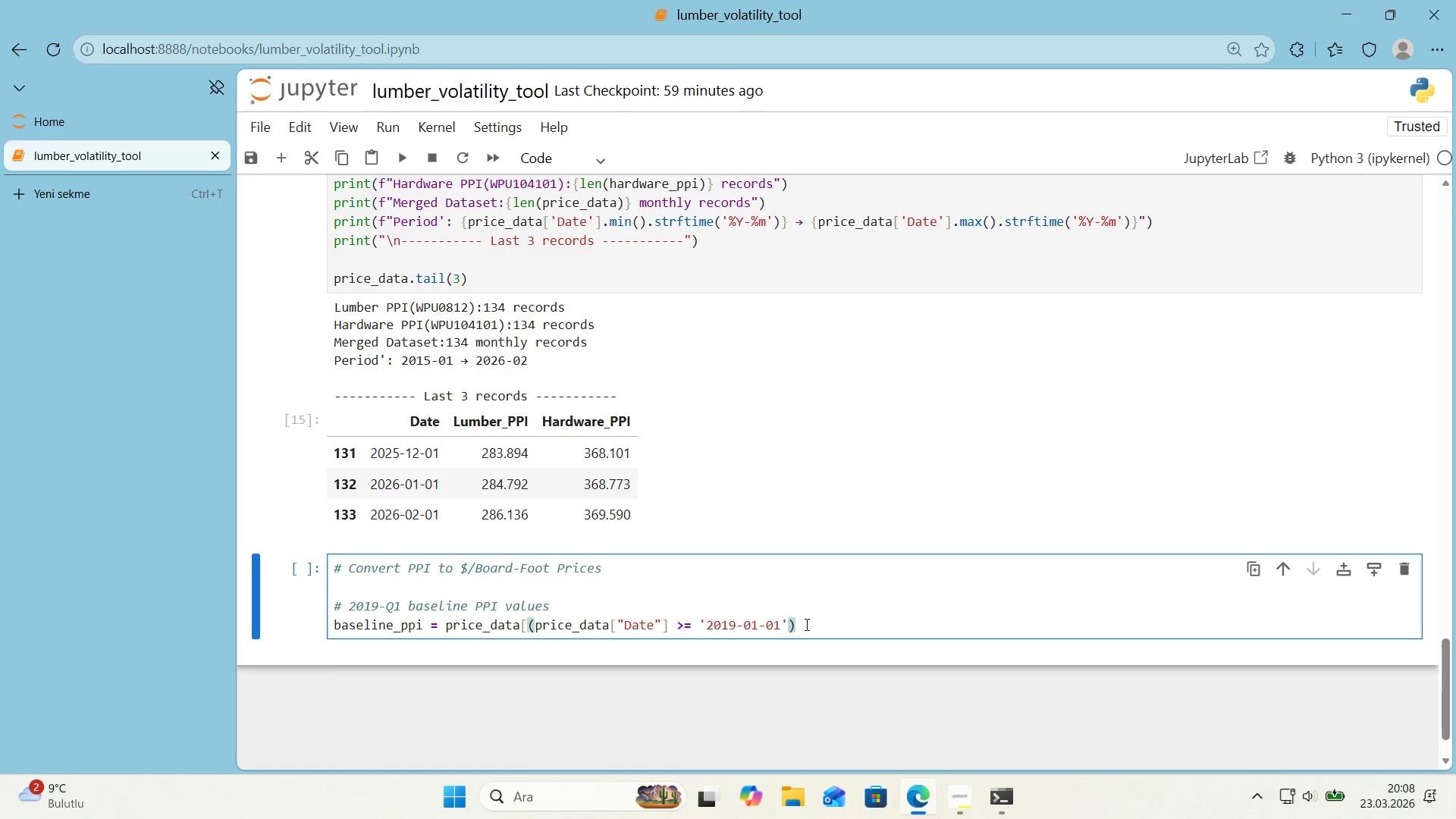 
left_click([805, 624])
 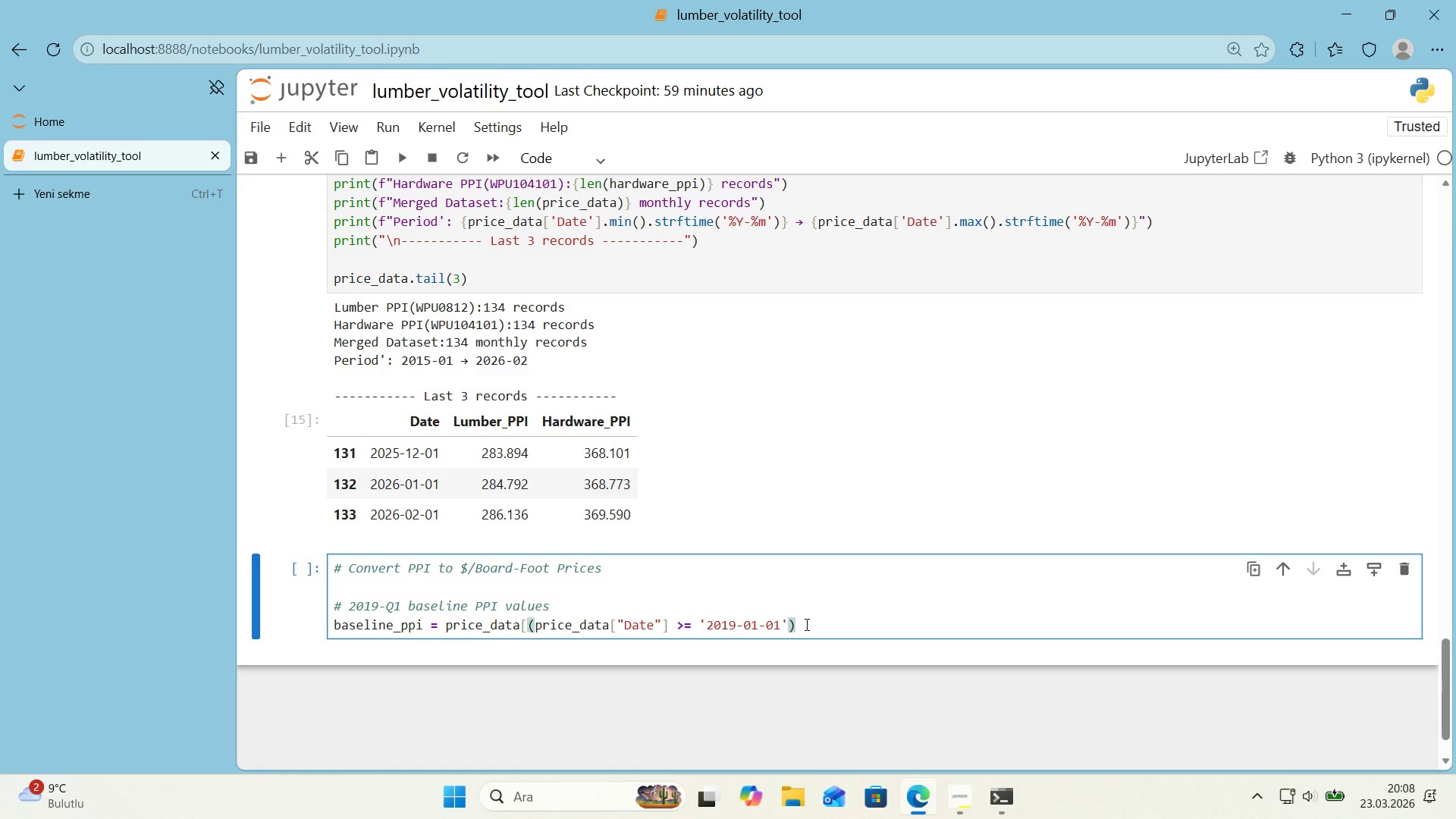 
type( ^ *()
 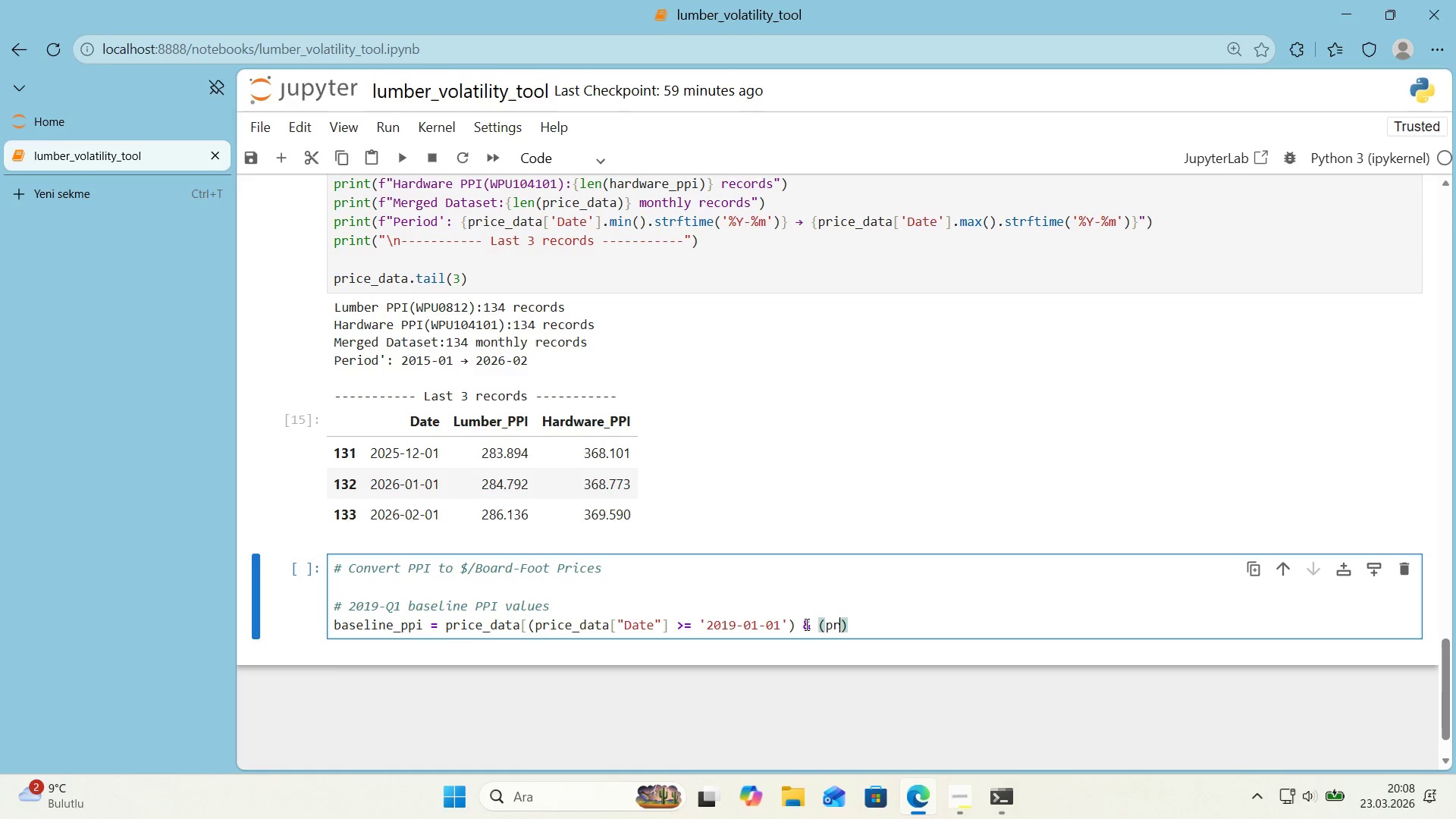 
 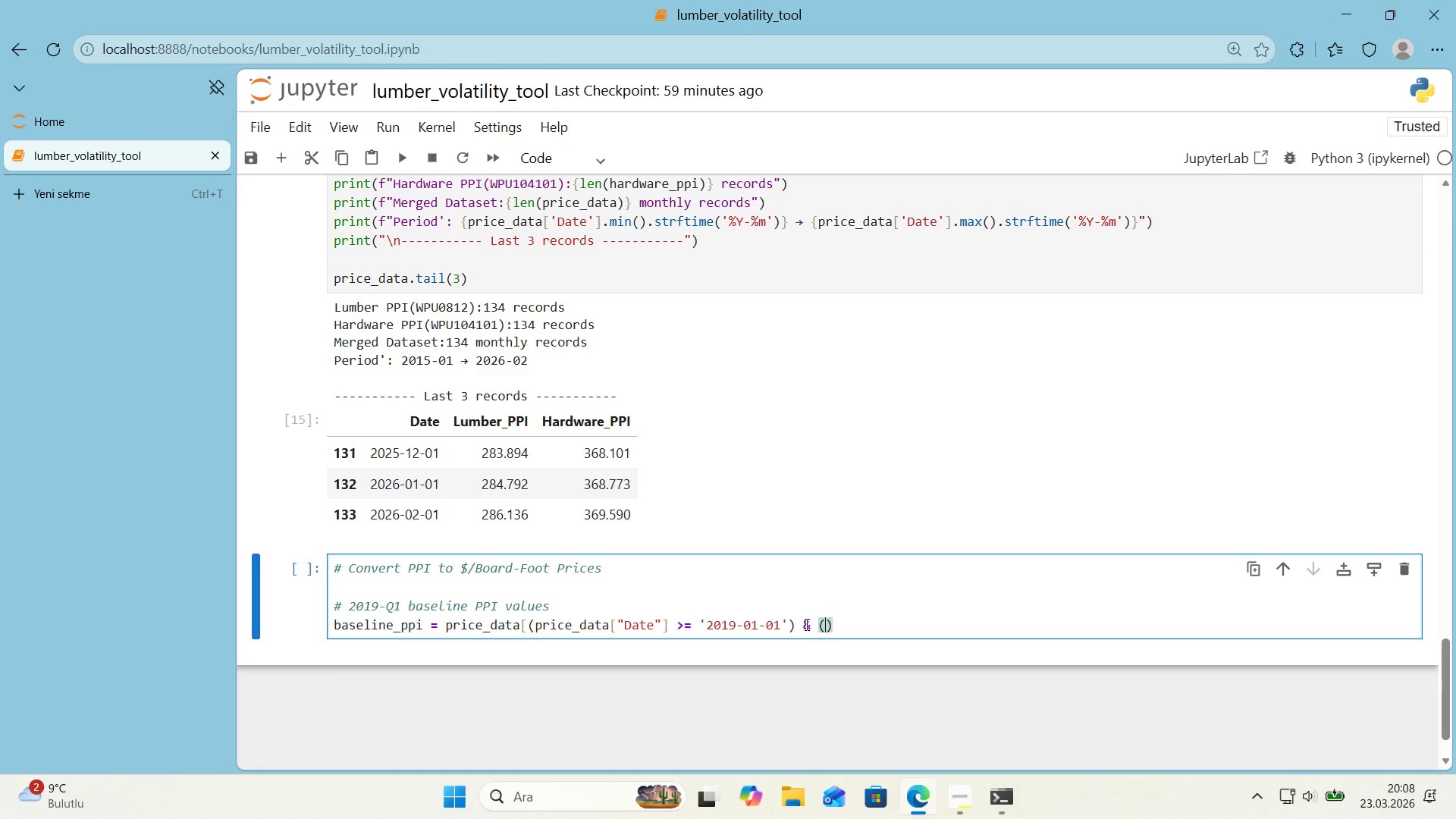 
key(ArrowLeft)
 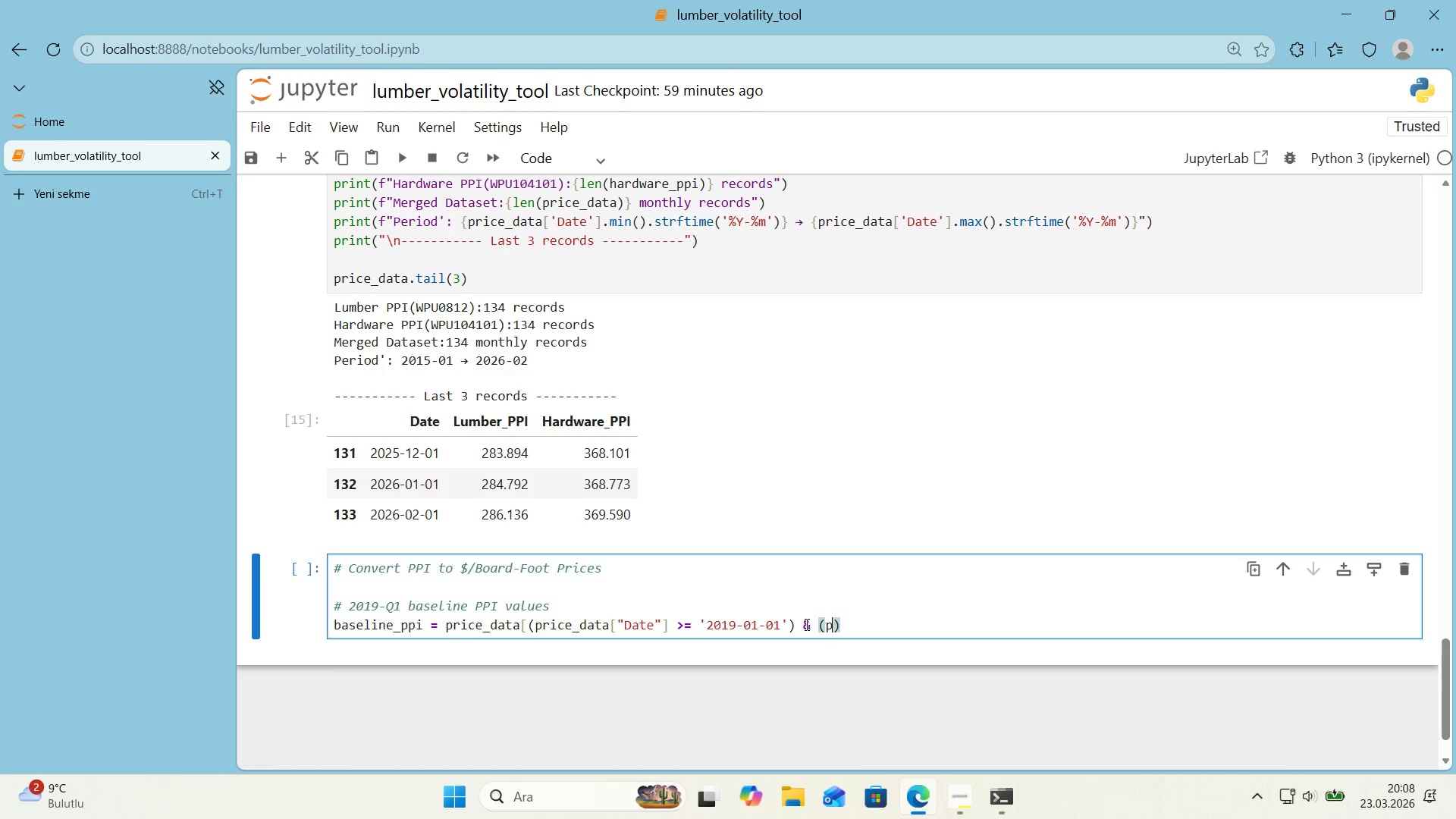 
type(pr'ce_Dat)
key(Backspace)
key(Backspace)
key(Backspace)
type(D)
key(Backspace)
type(data)
 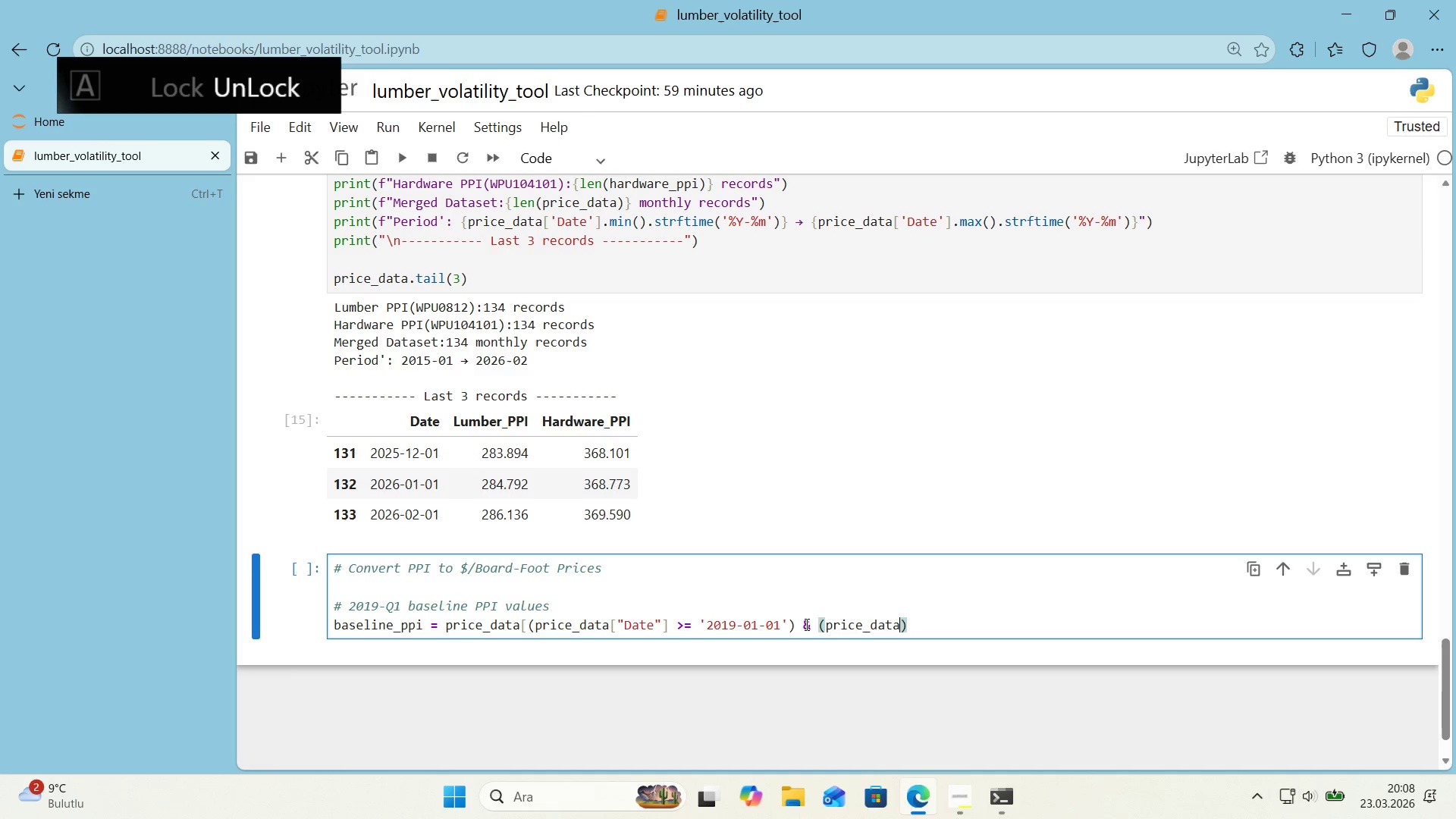 
key(Alt+Control+8)
 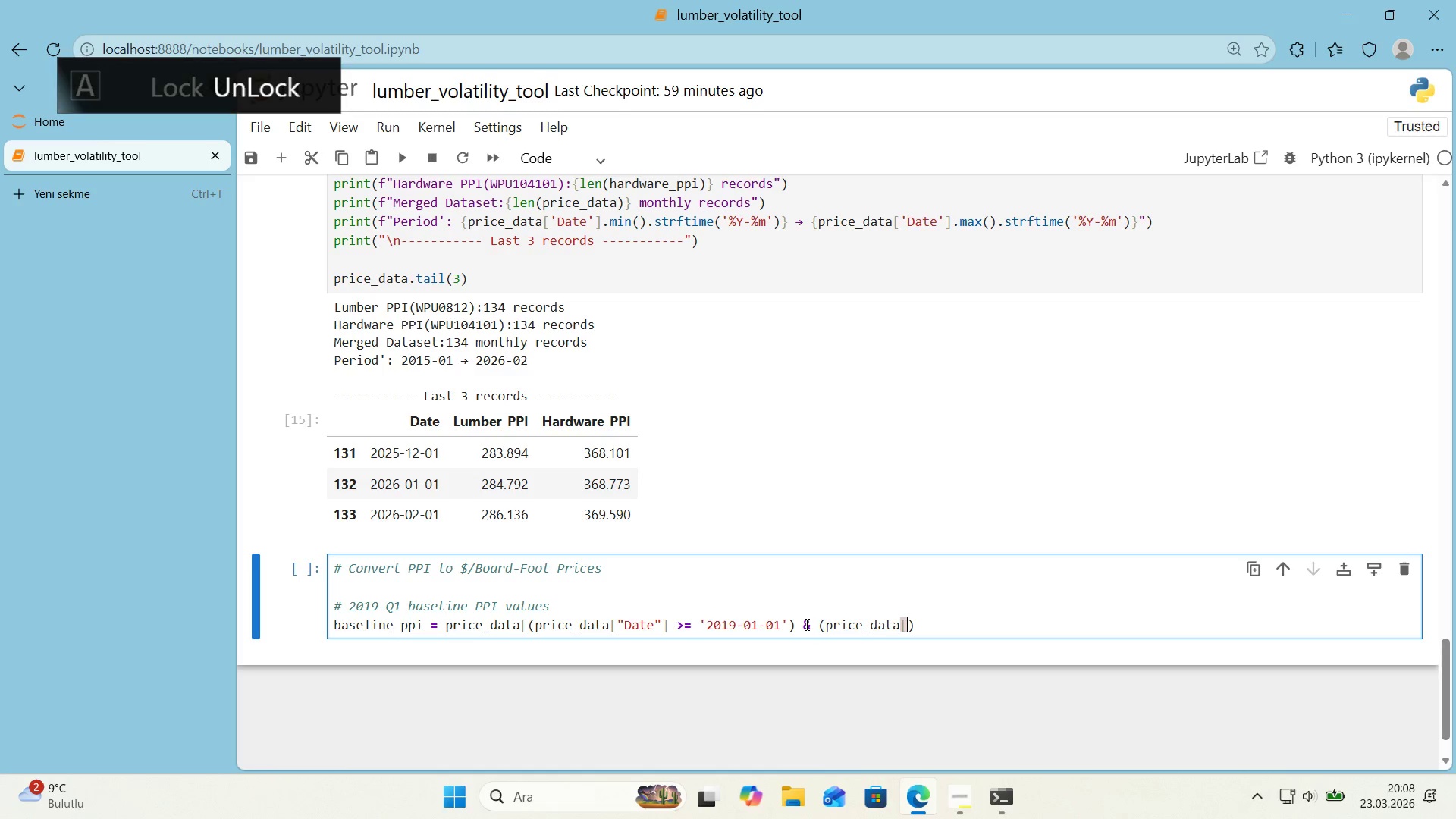 
key(Alt+Control+9)
 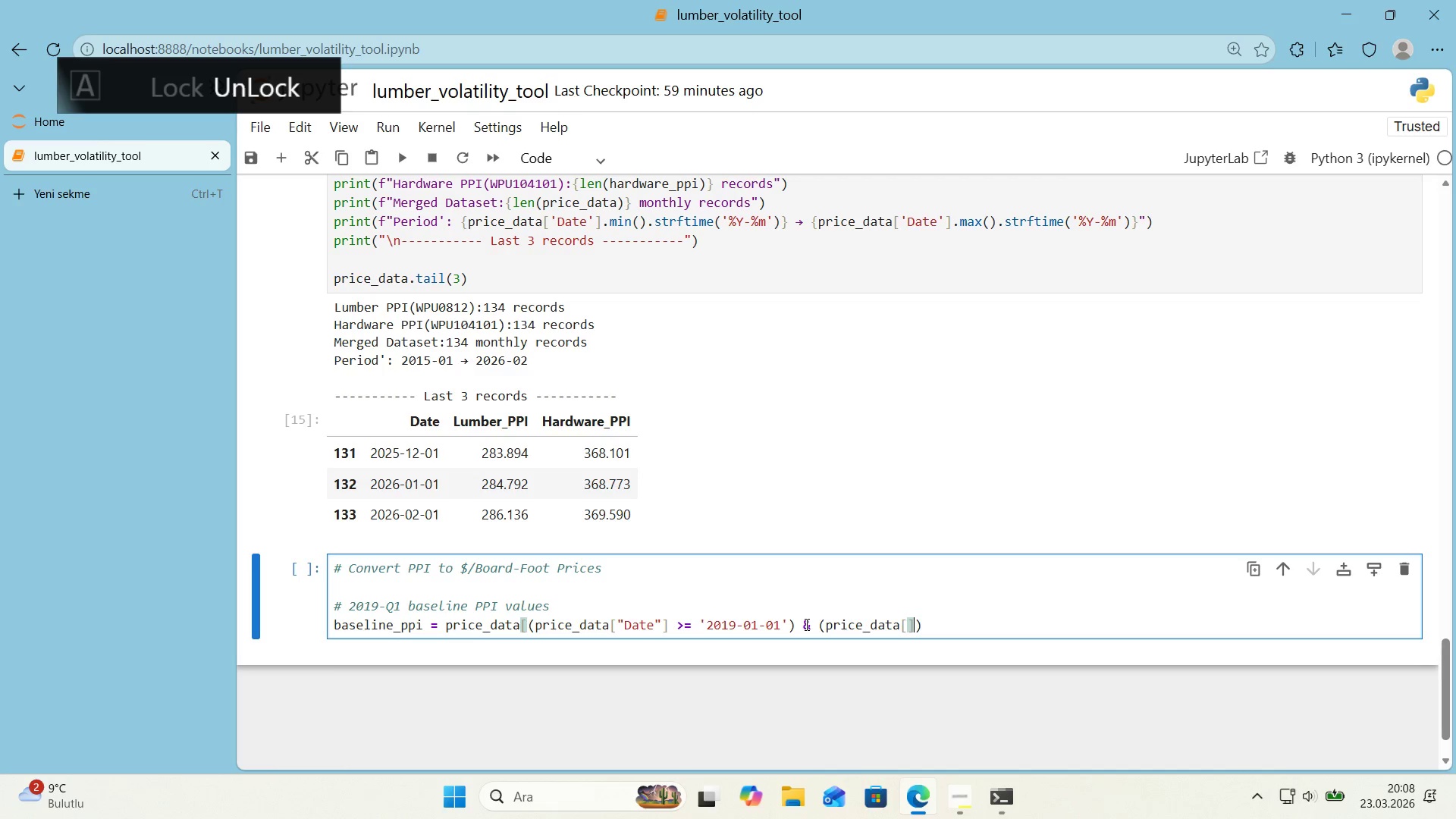 
key(ArrowLeft)
 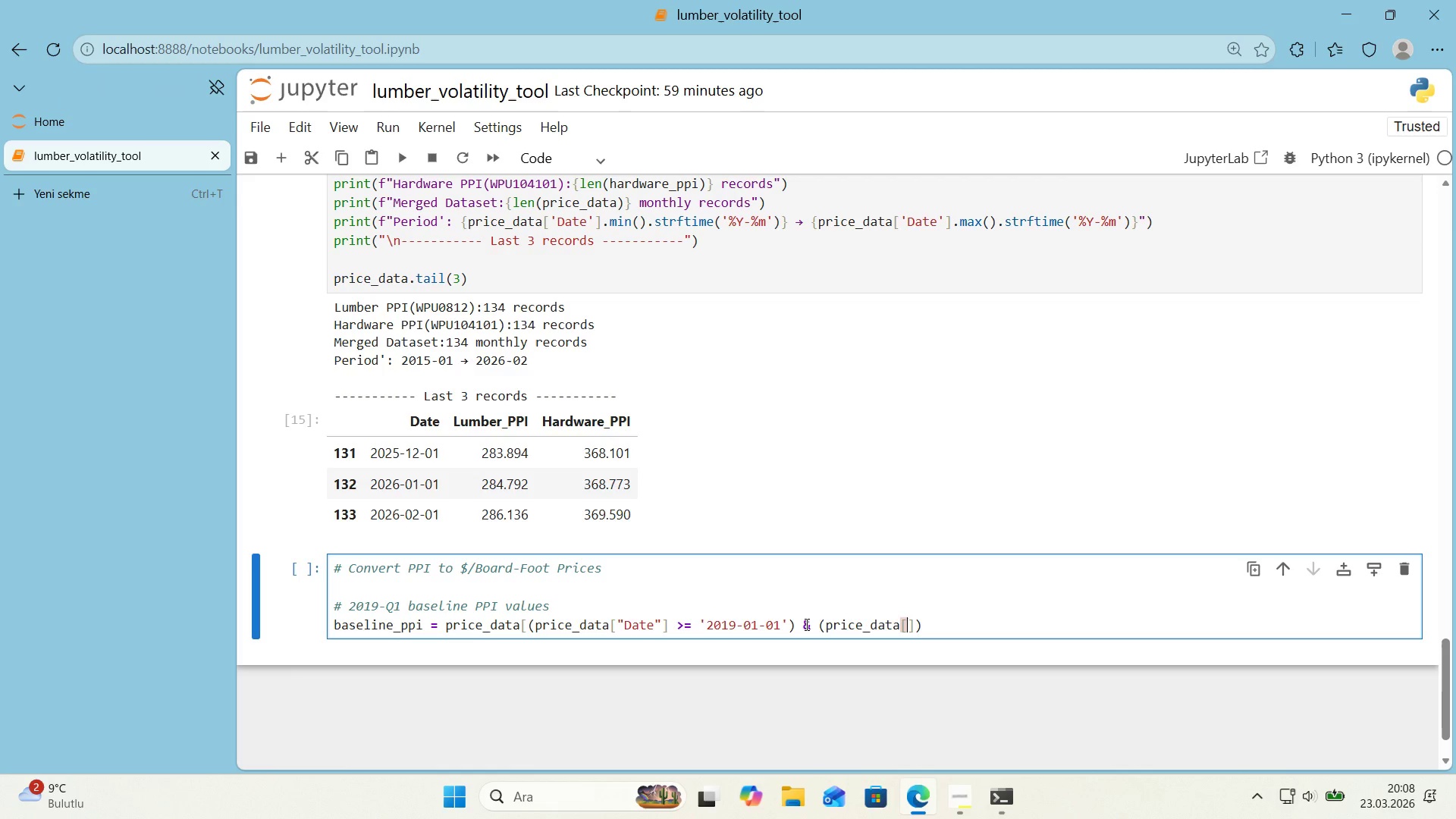 
type(@@)
 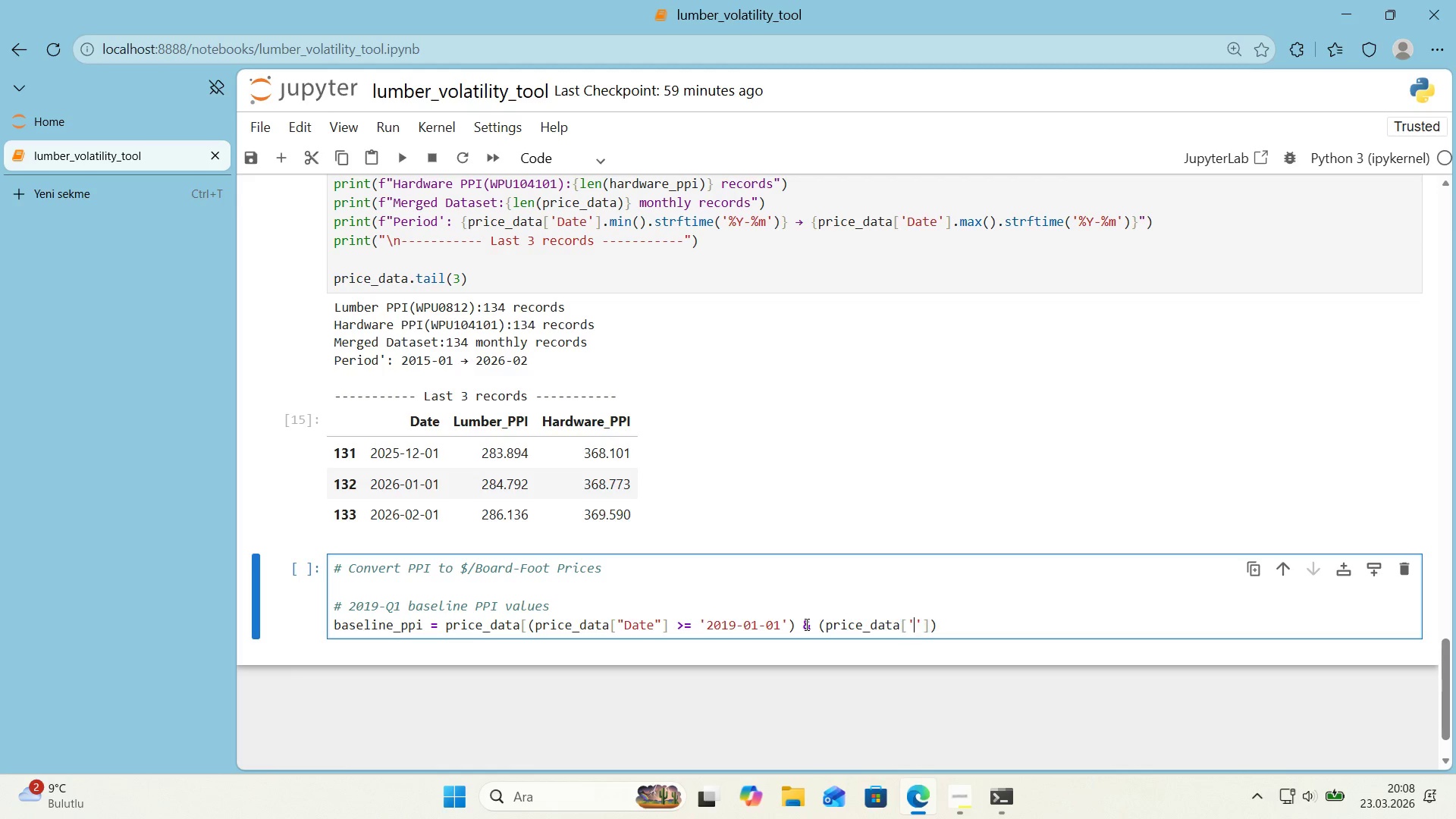 
key(ArrowLeft)
 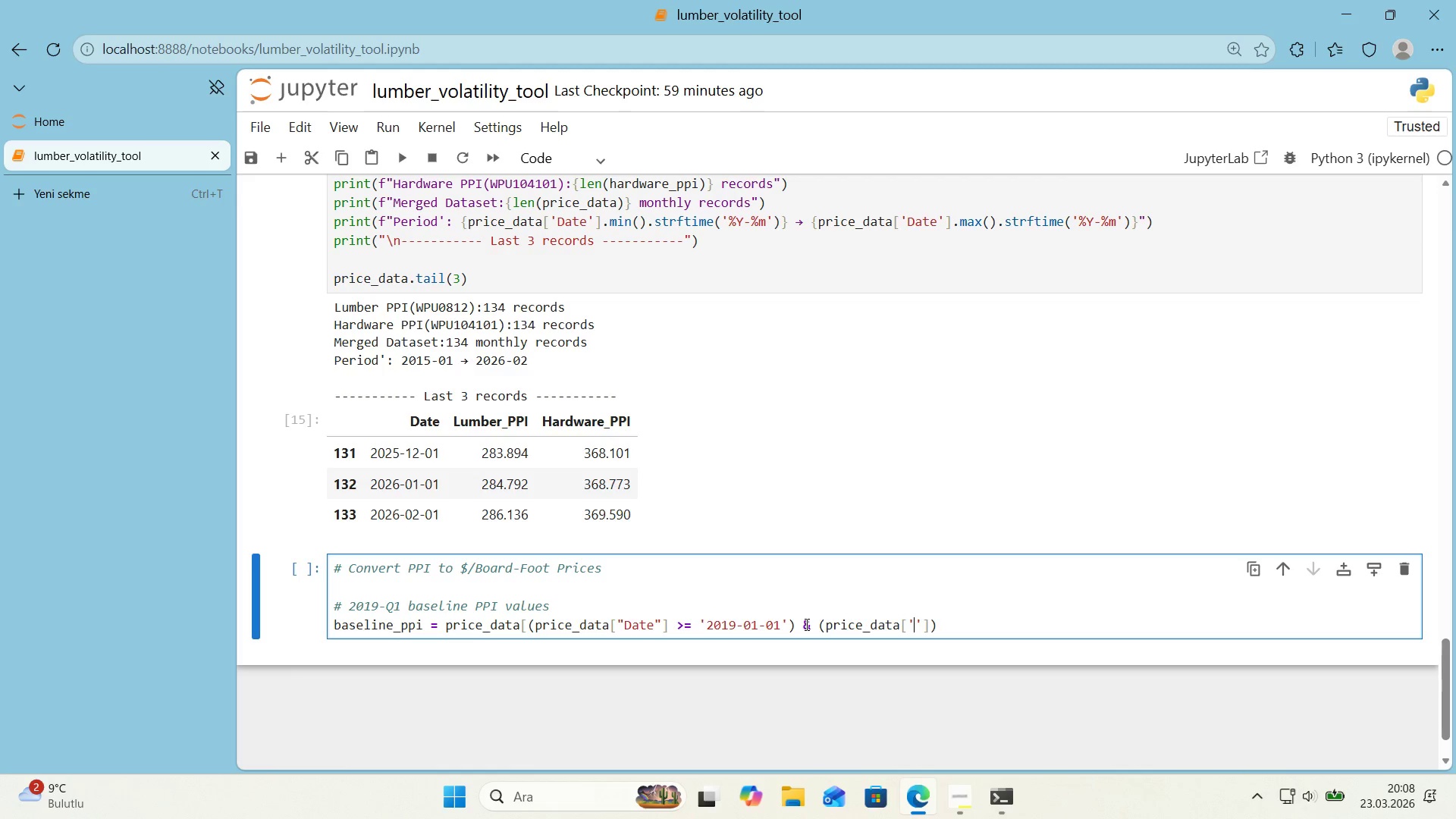 
type(Date)
 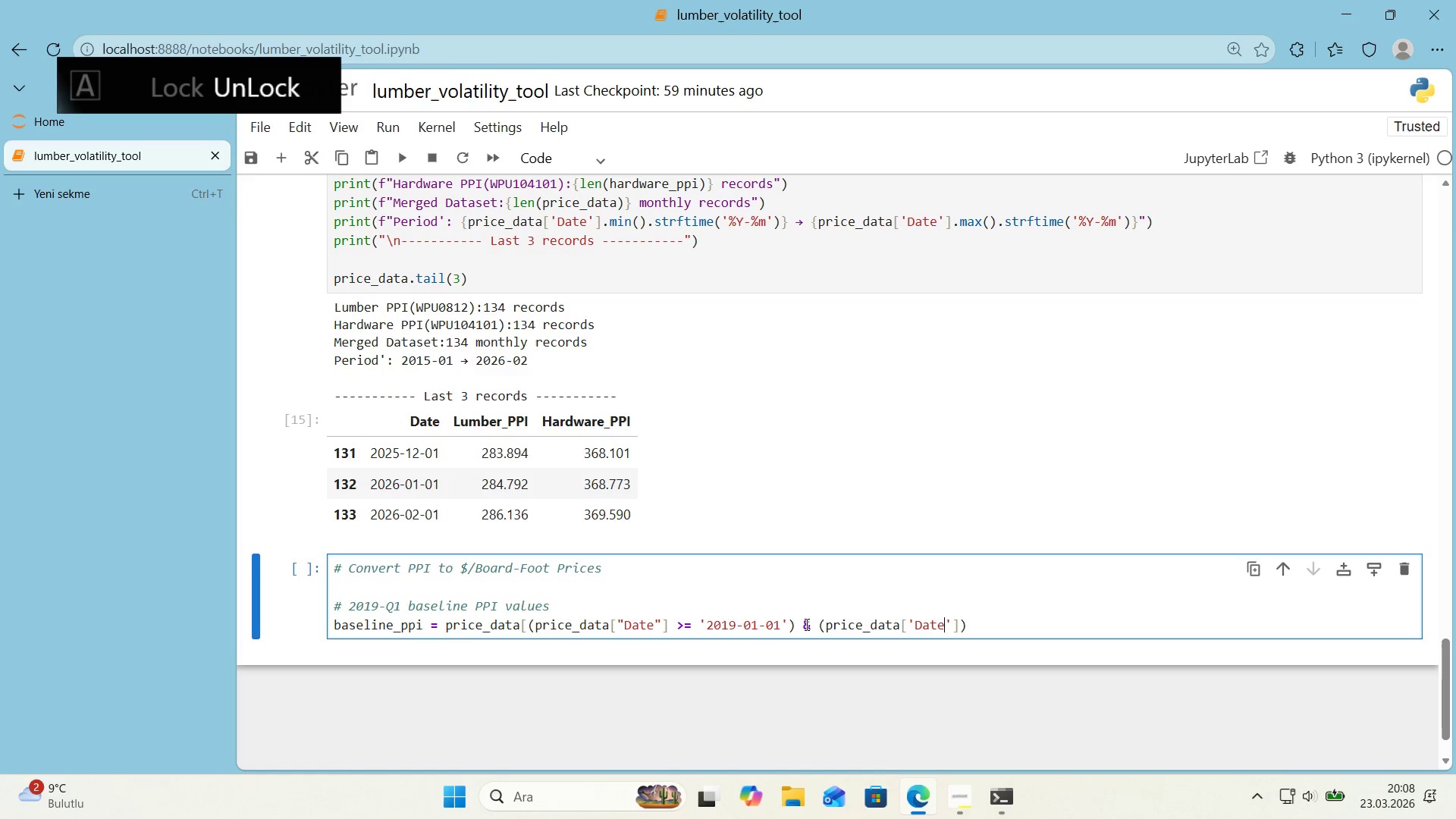 
key(ArrowRight)
 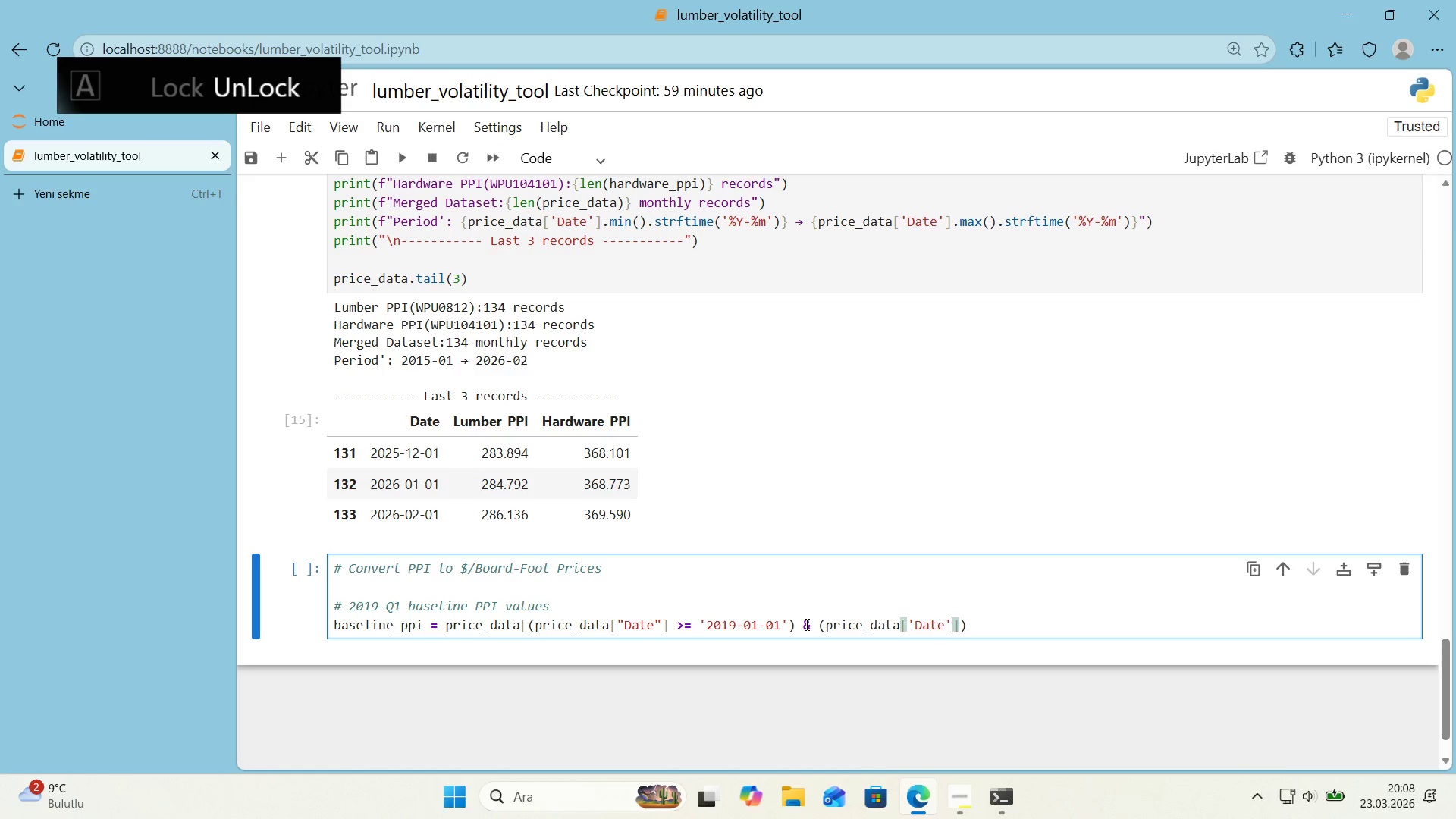 
key(ArrowRight)
 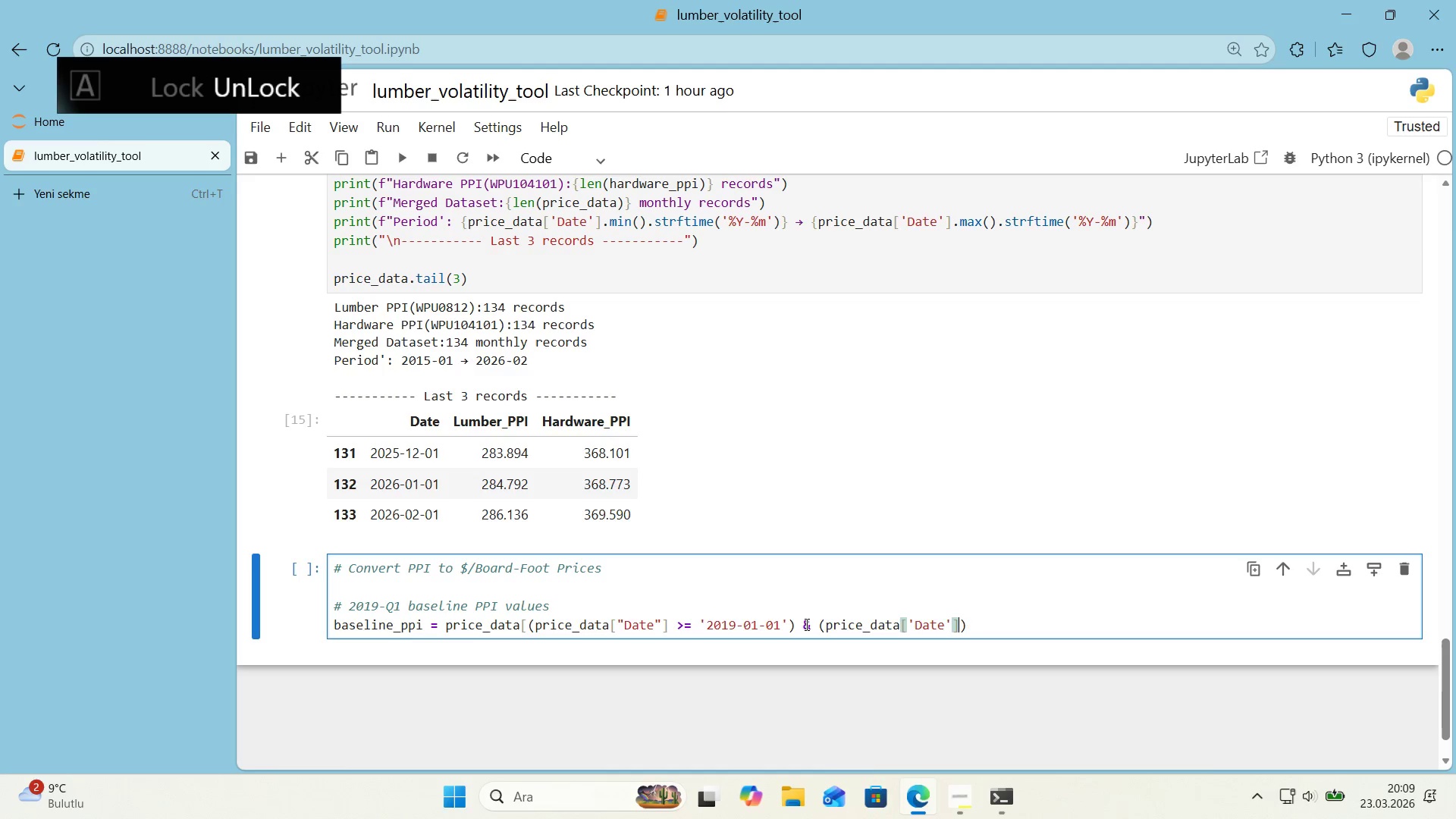 
key(Space)
 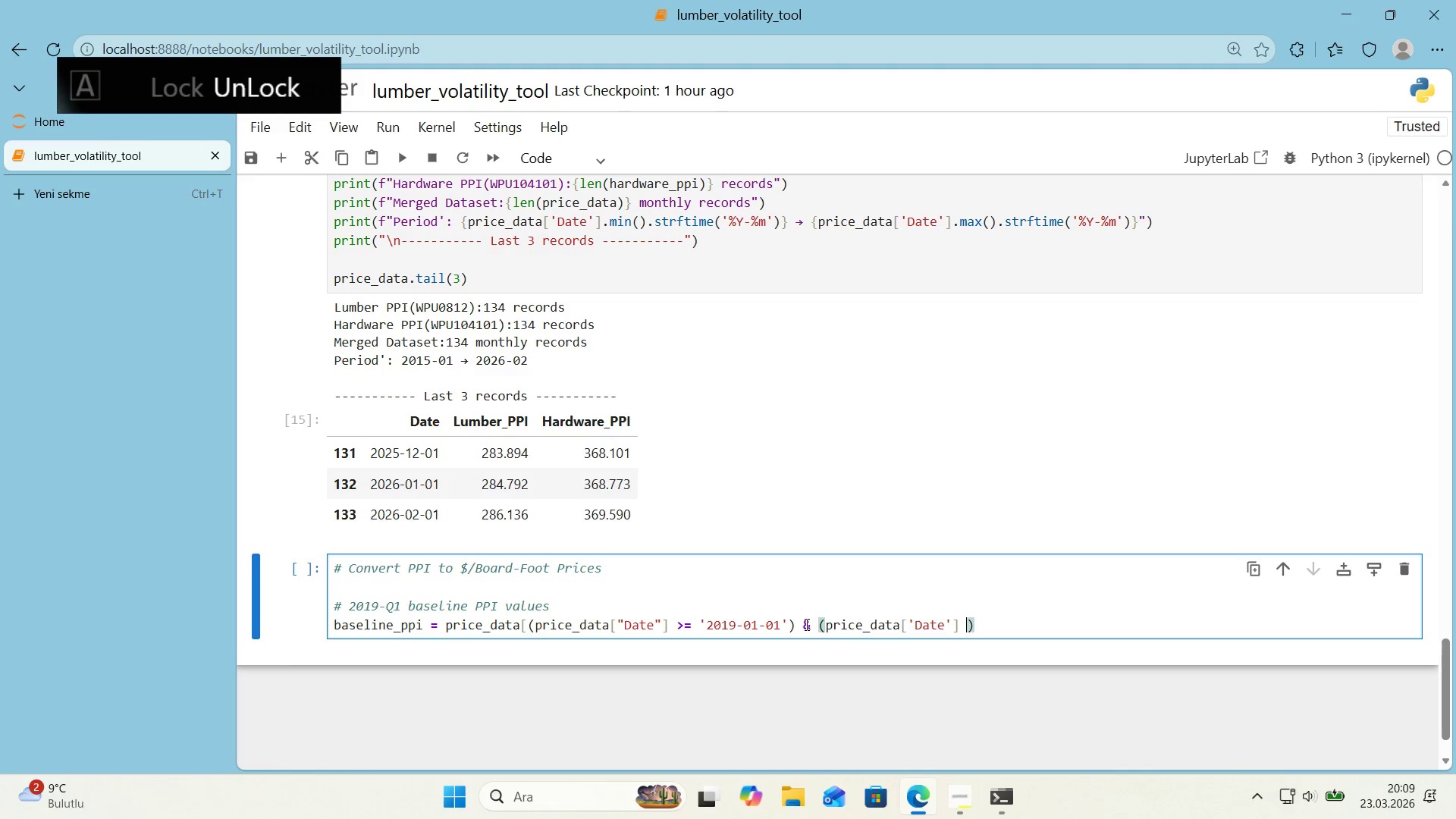 
key(Shift+Break)
 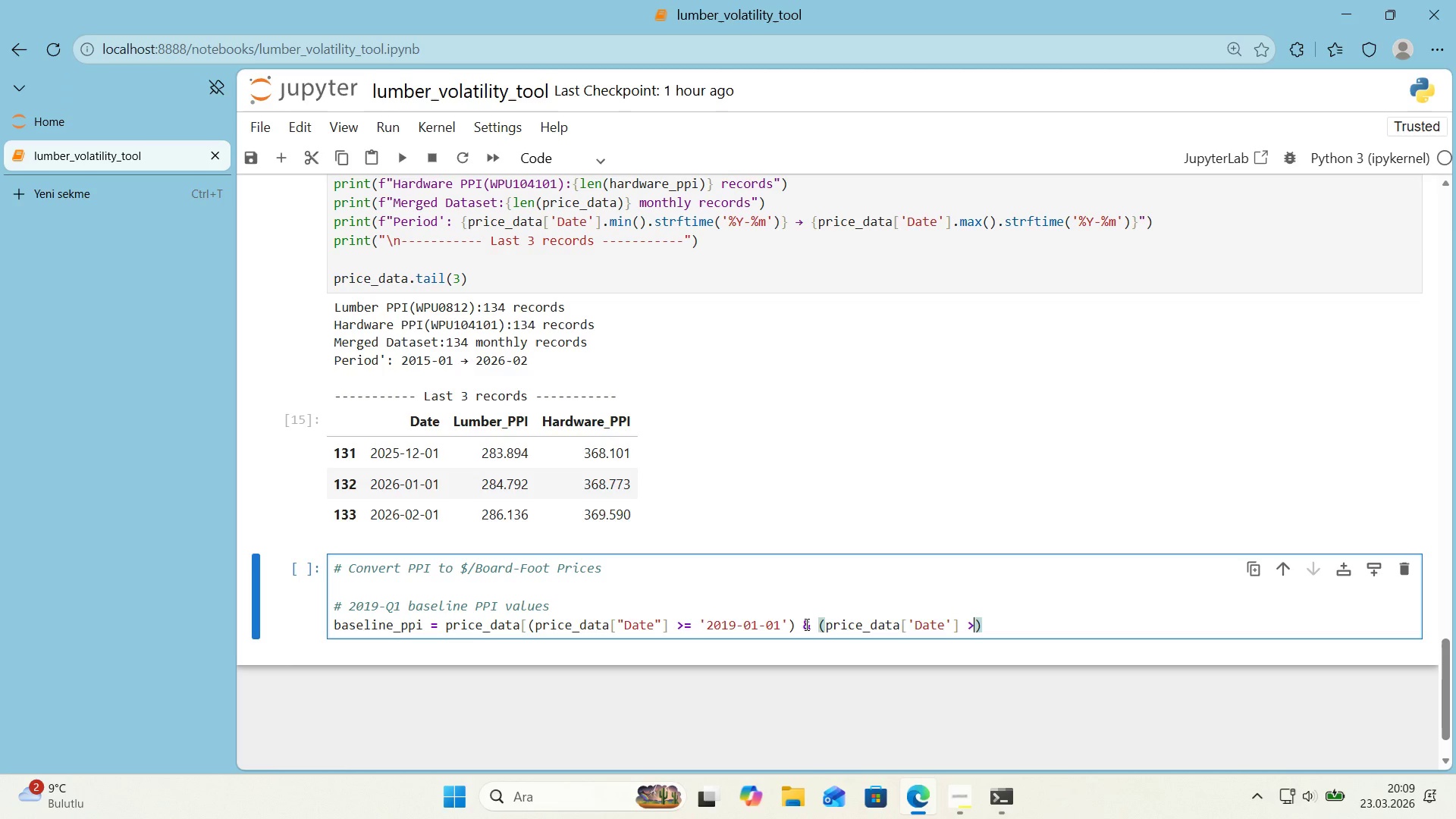 
key(Shift+0)
 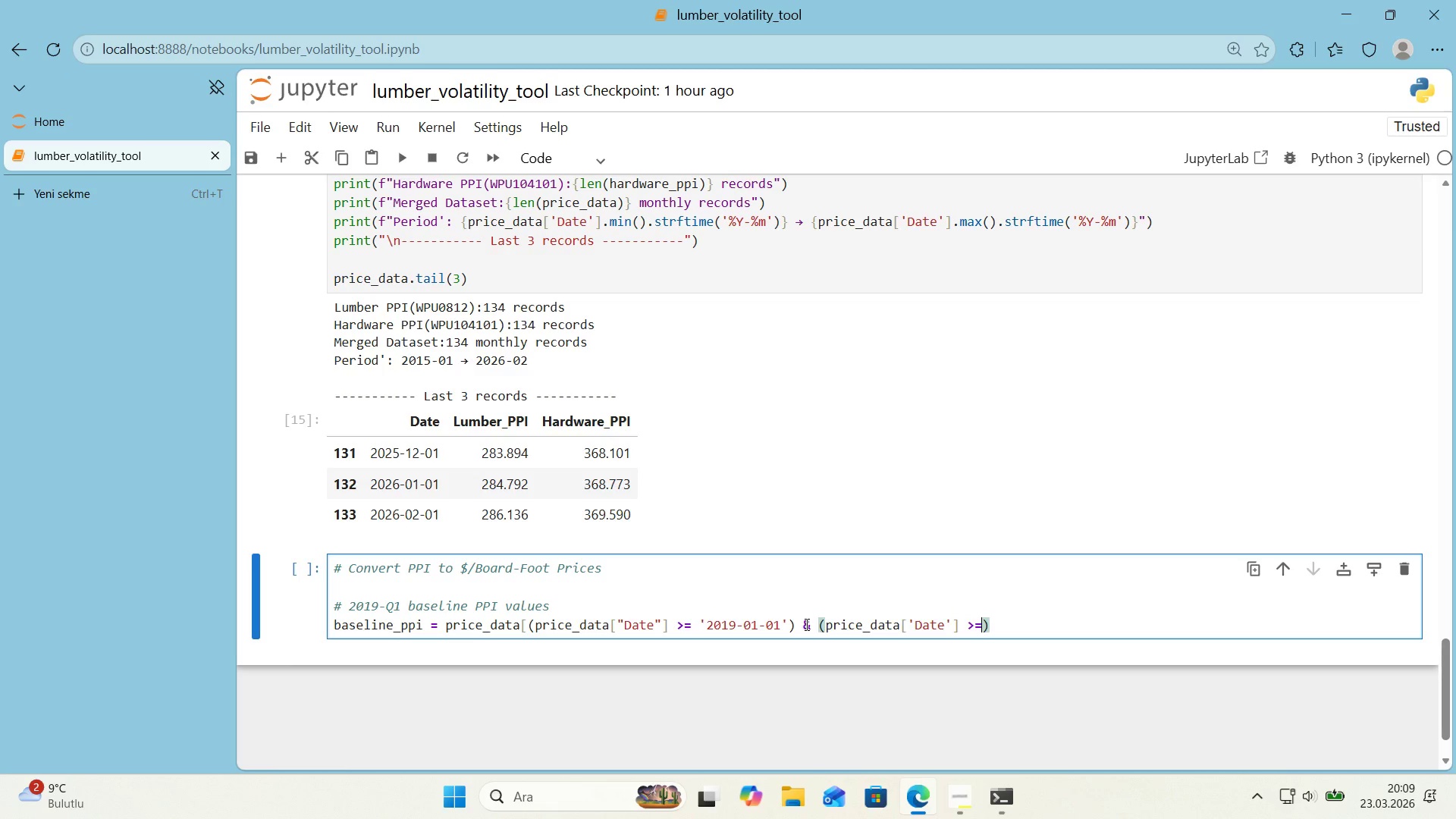 
key(Backspace)
 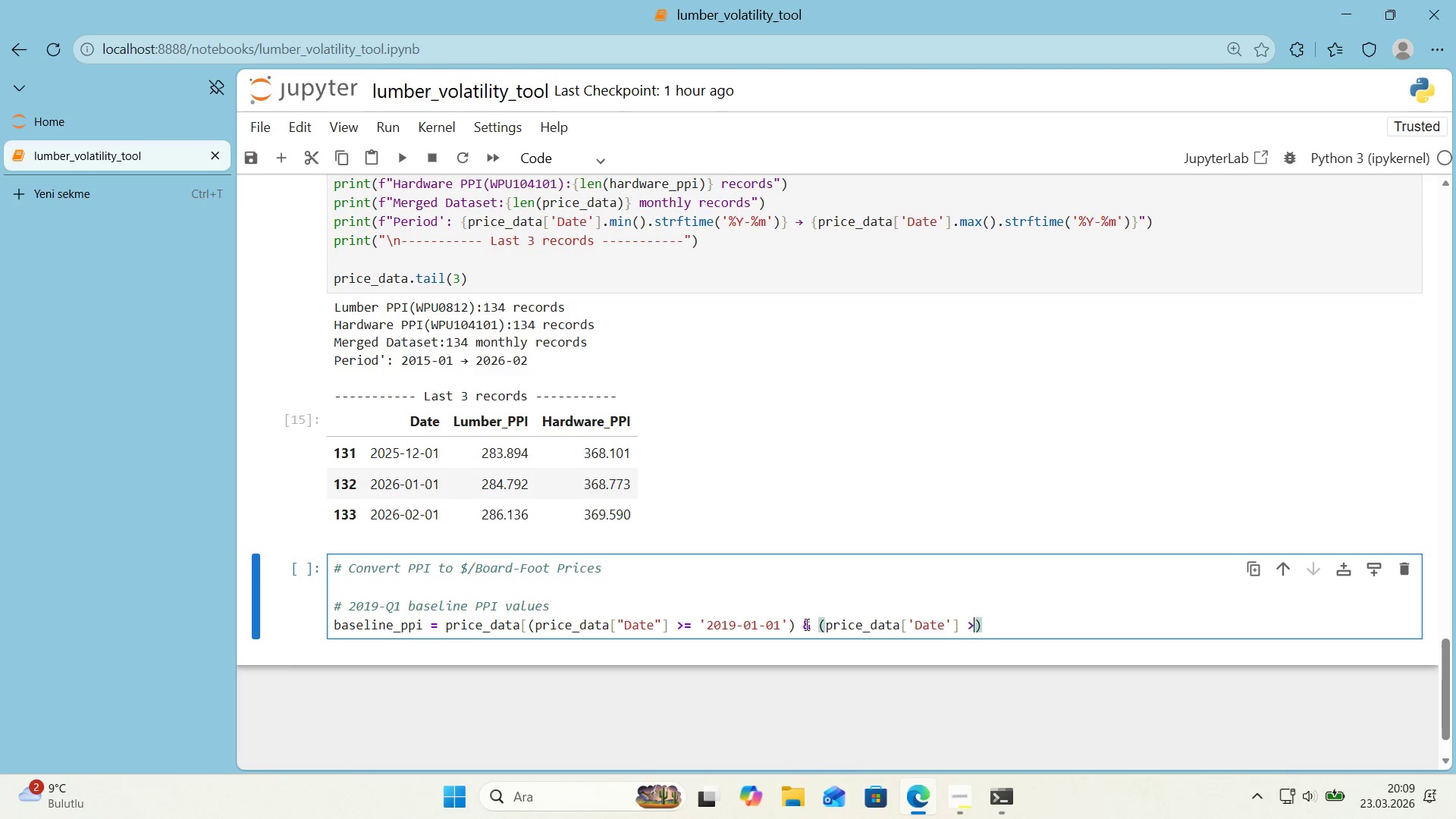 
key(Backspace)
 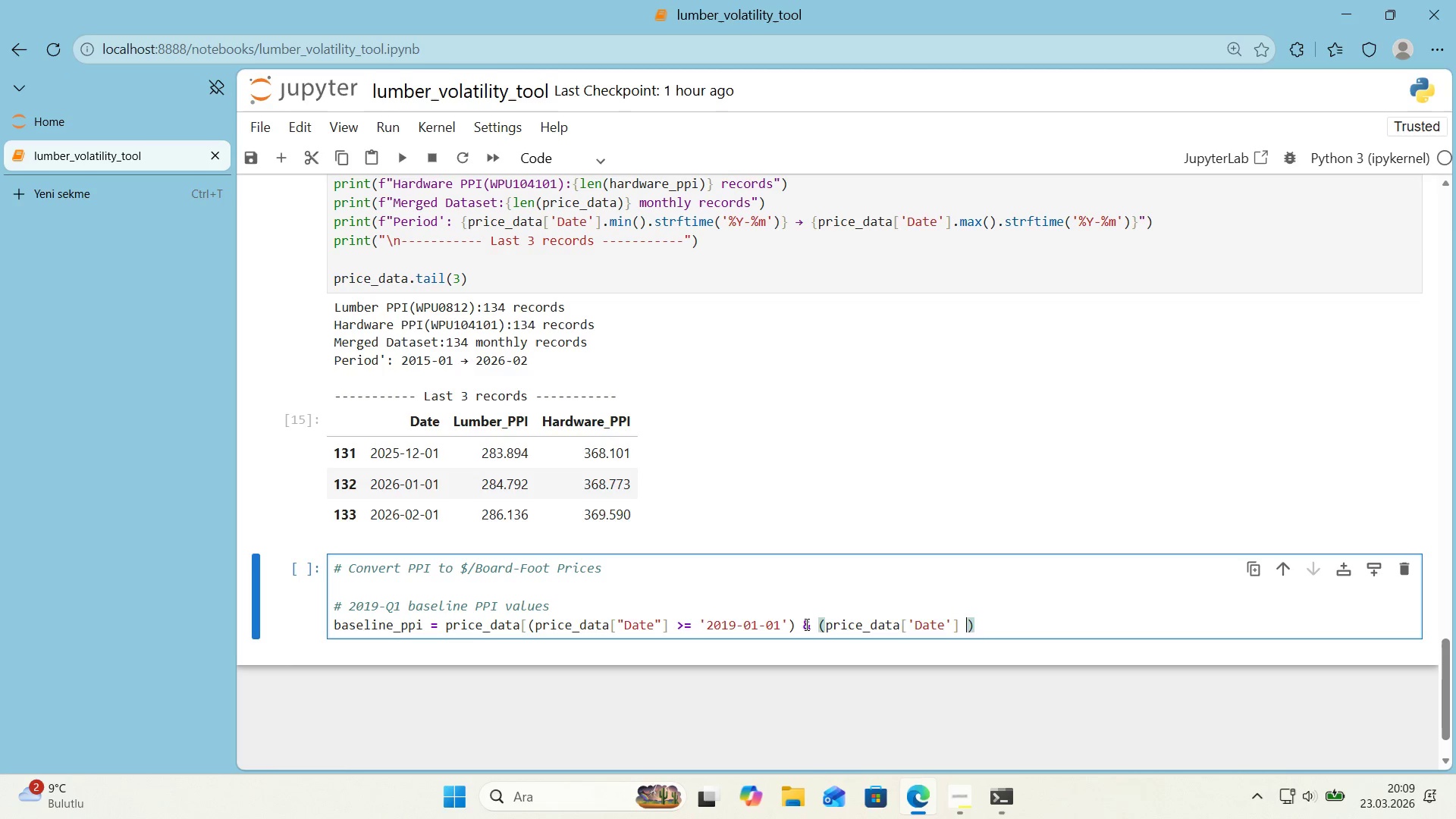 
key(Break)
 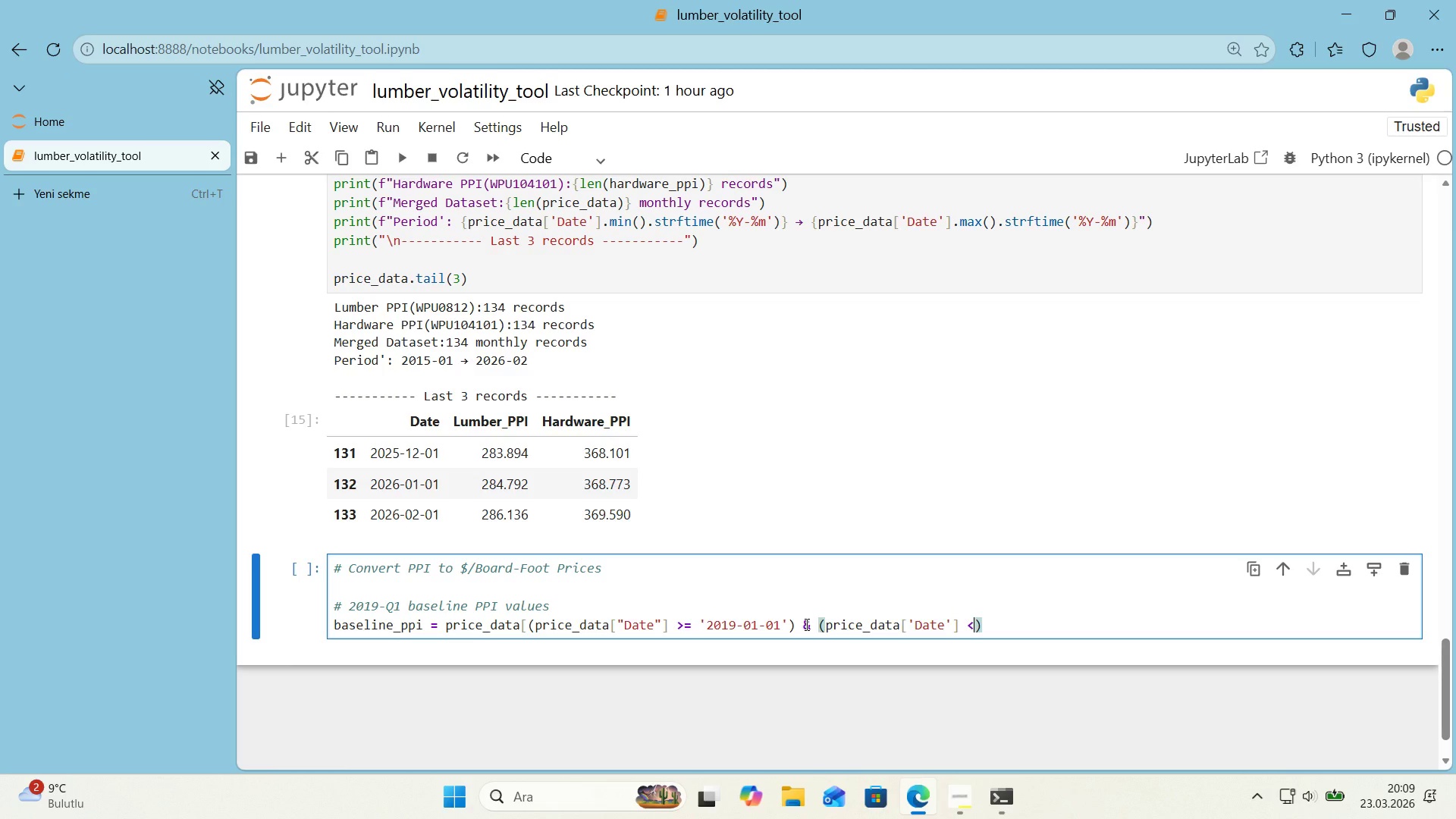 
key(Shift+0)
 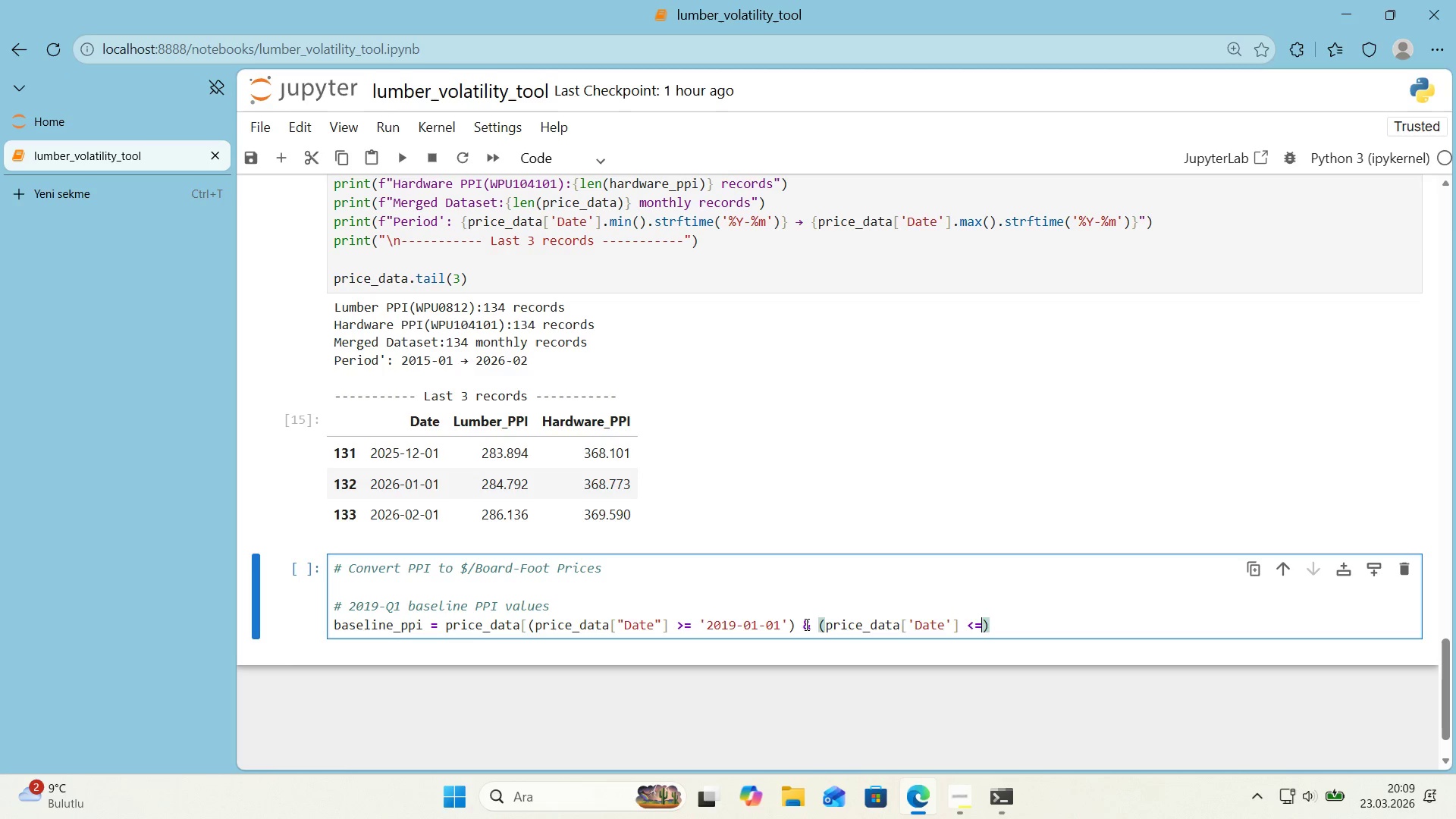 
key(ArrowRight)
 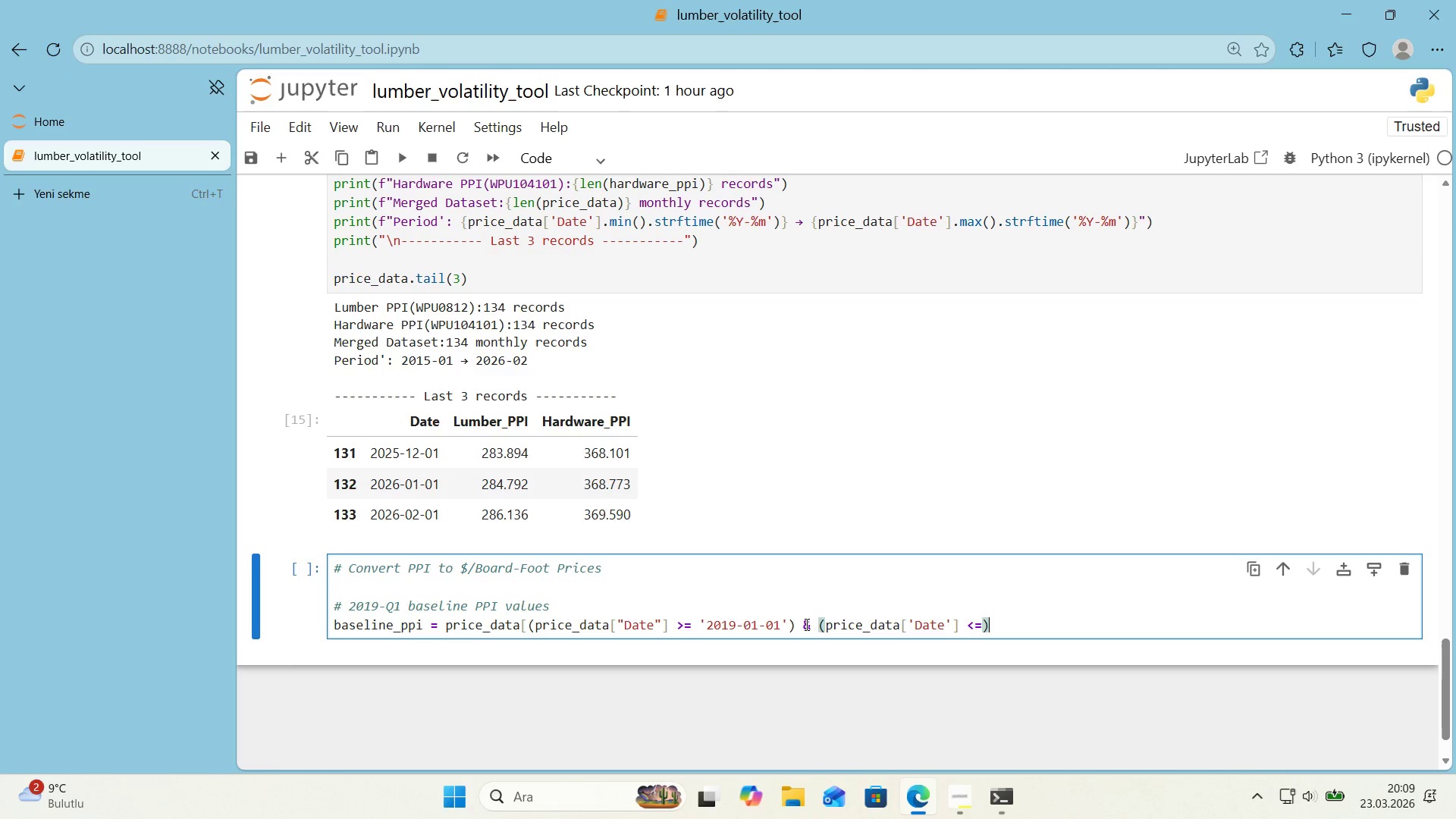 
key(ArrowLeft)
 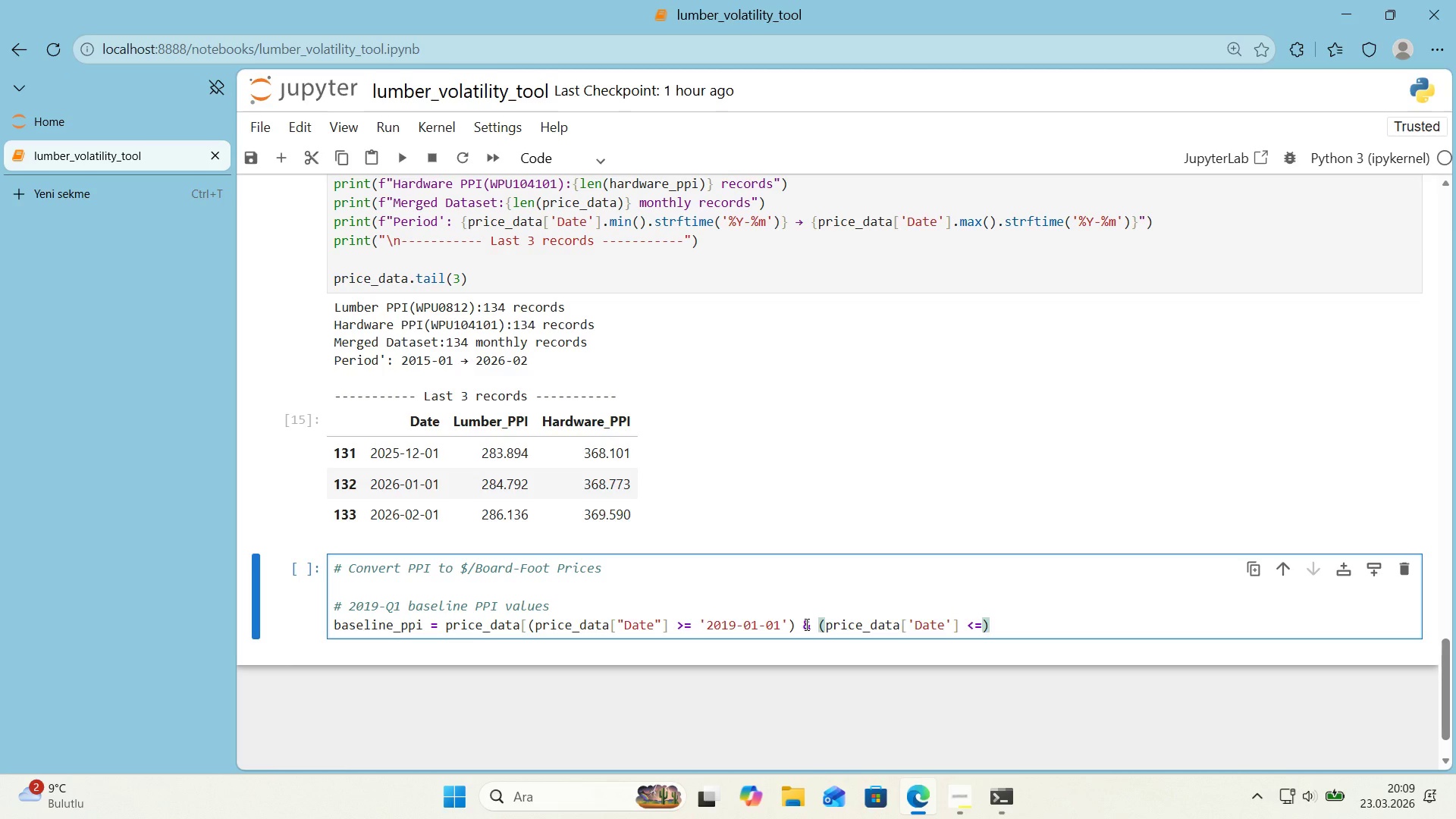 
type( @@)
 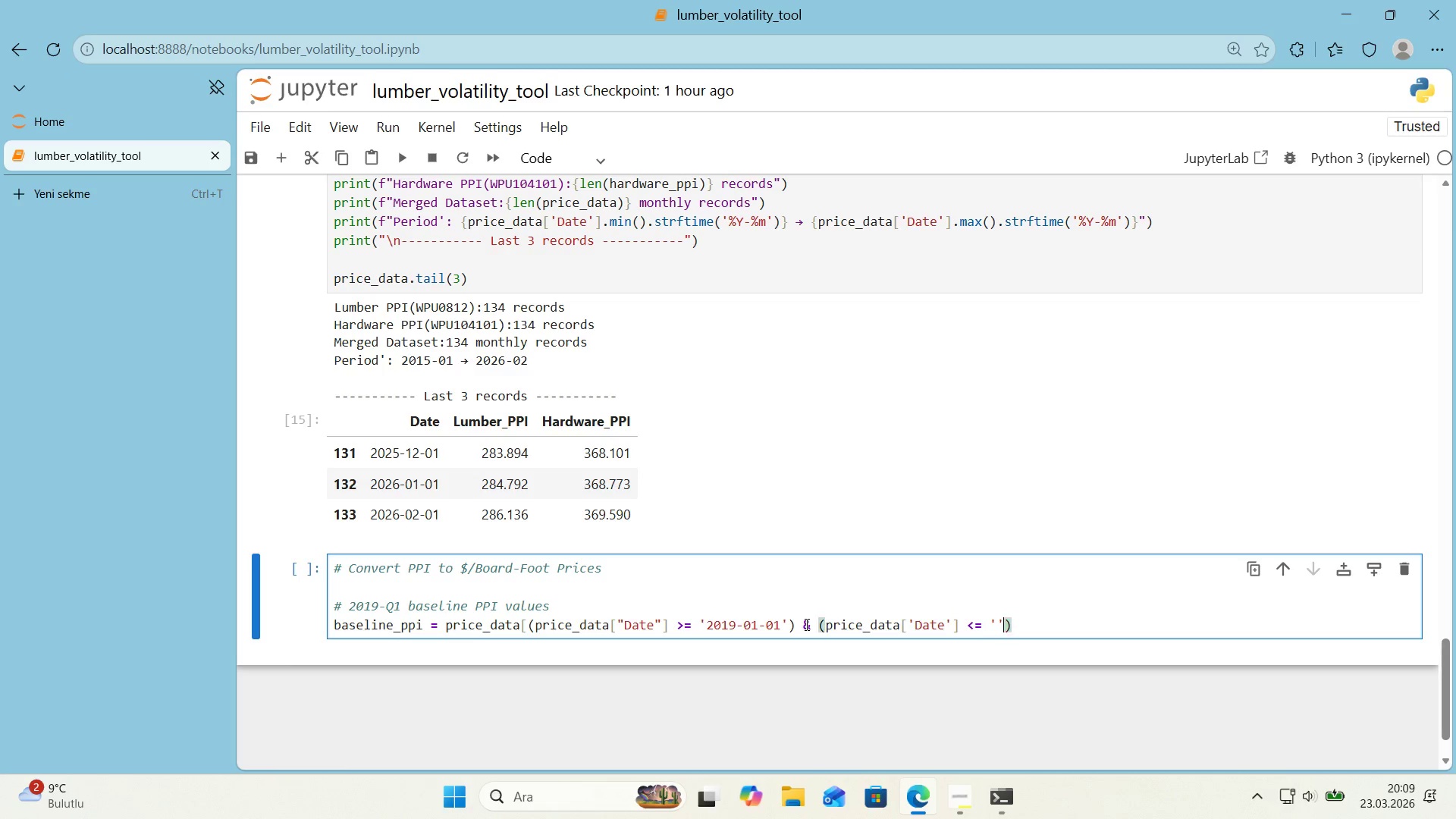 
key(ArrowLeft)
 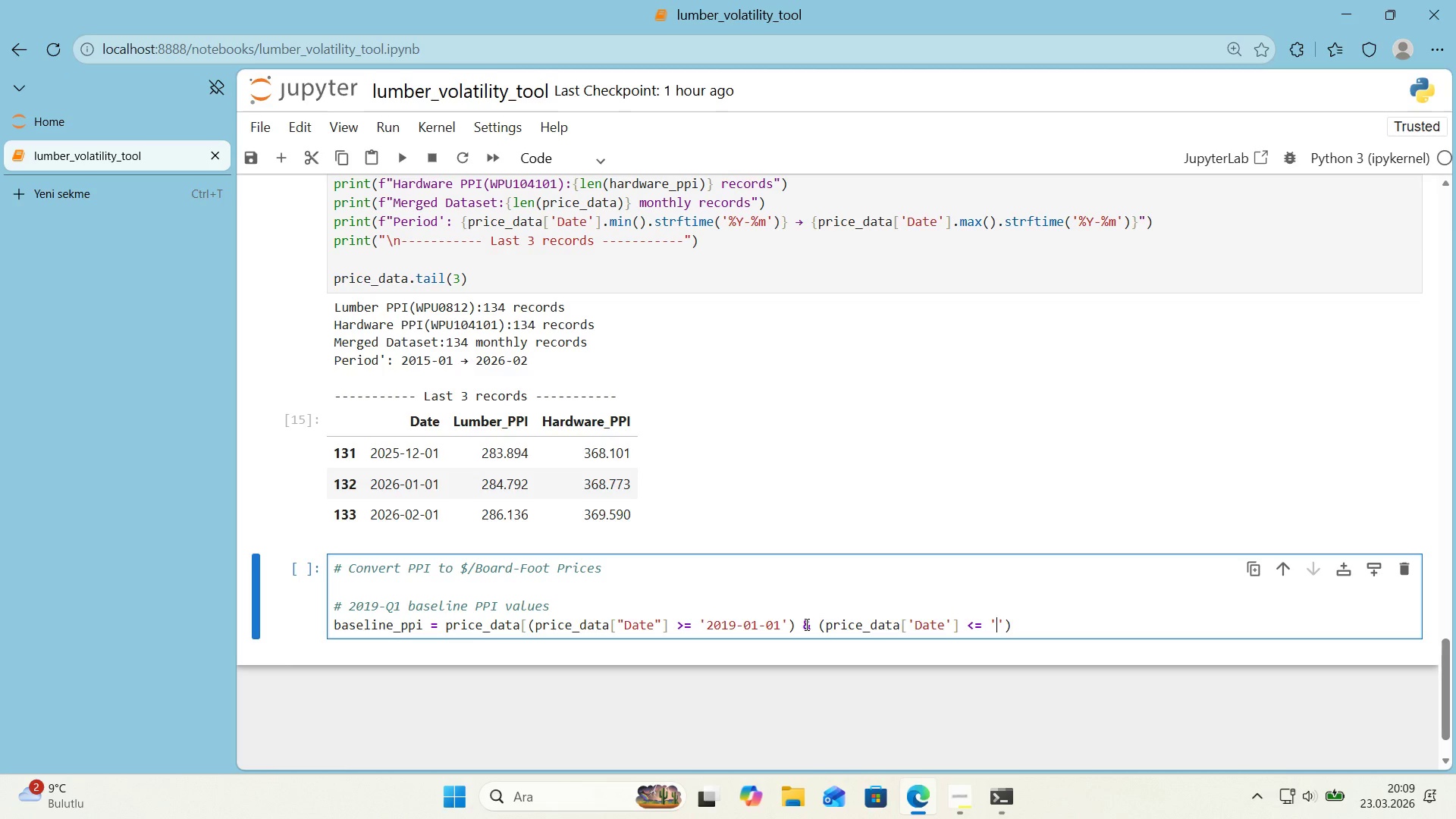 
key(Numpad2)
 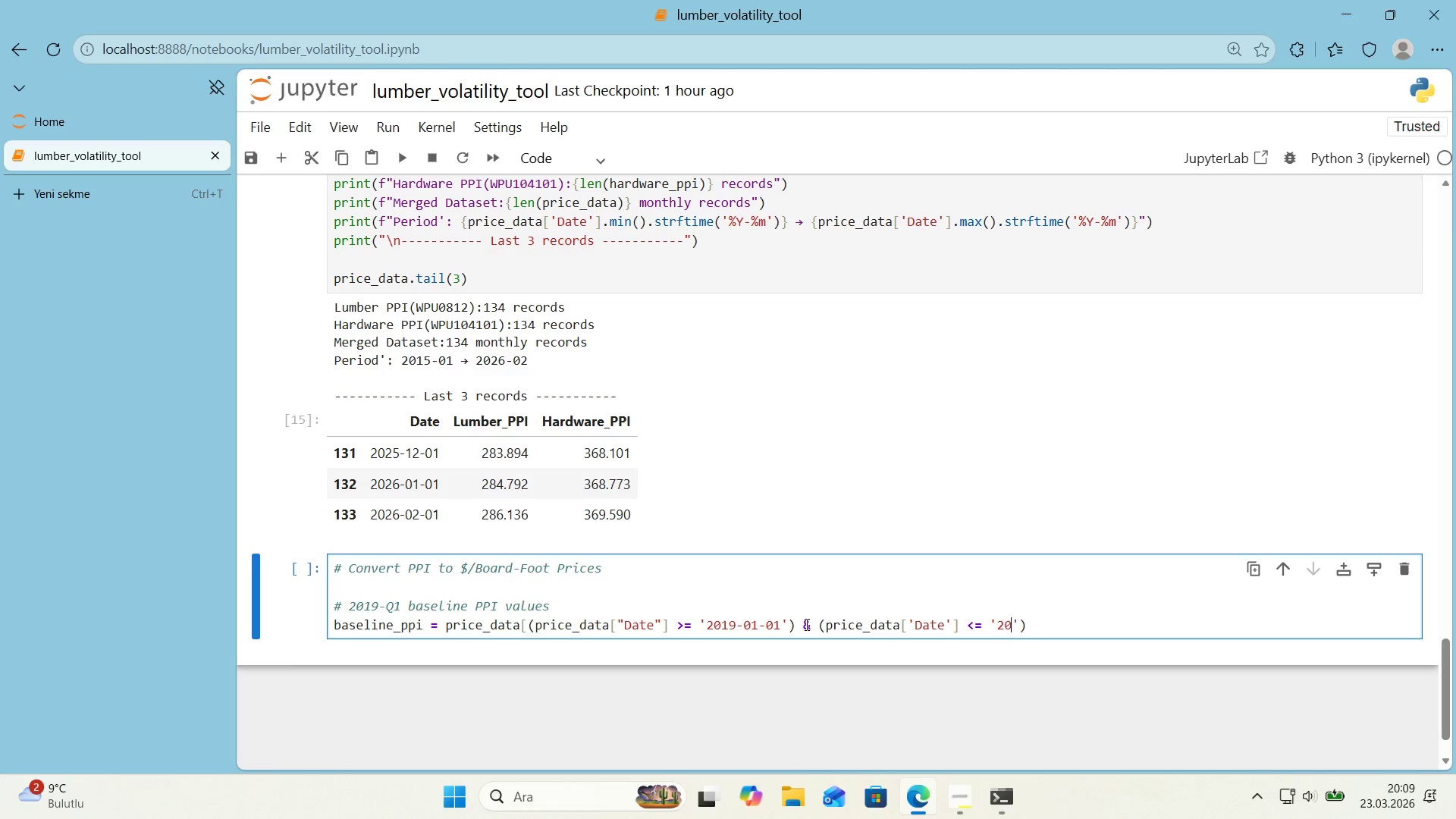 
key(Numpad0)
 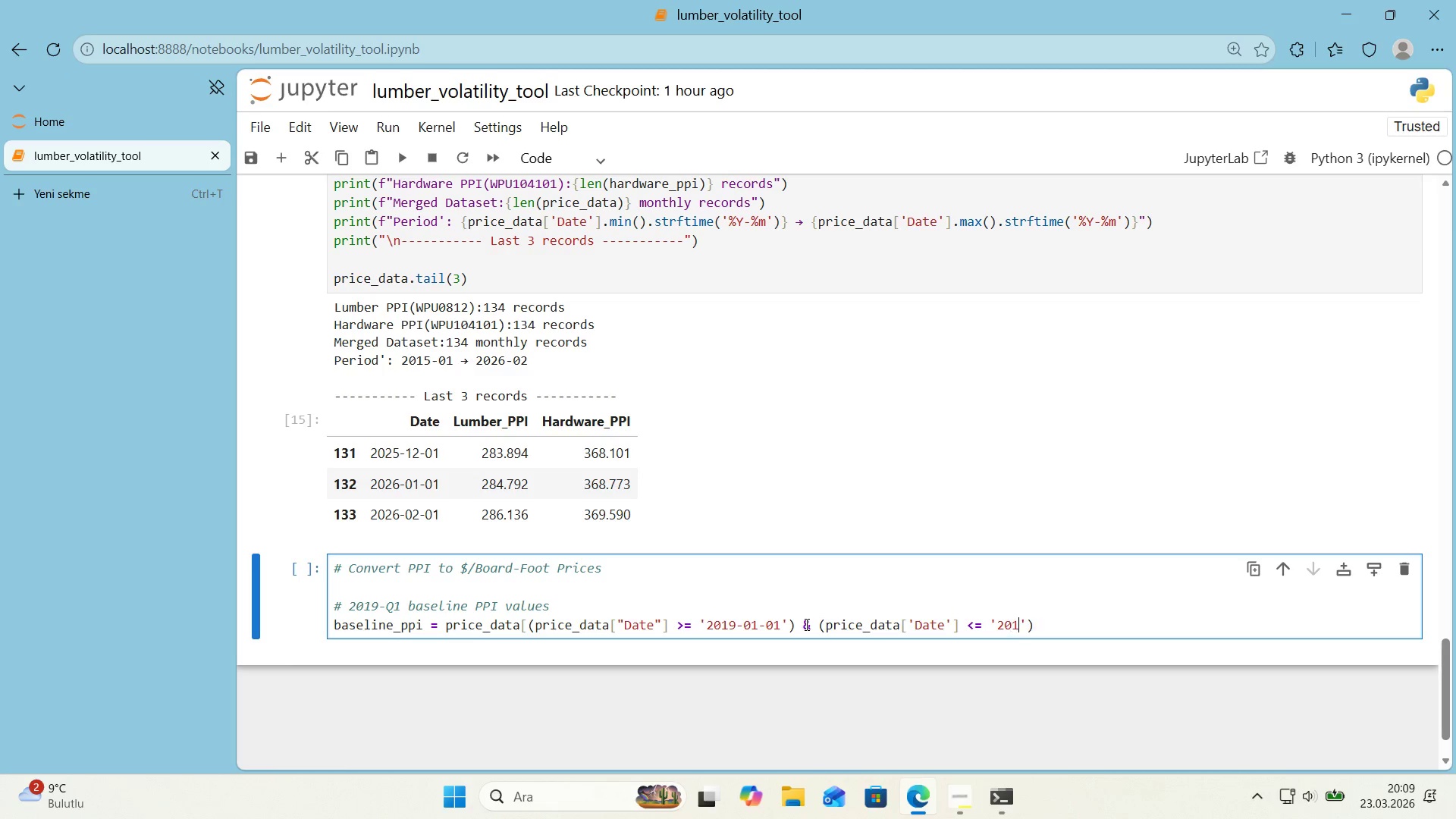 
key(Numpad1)
 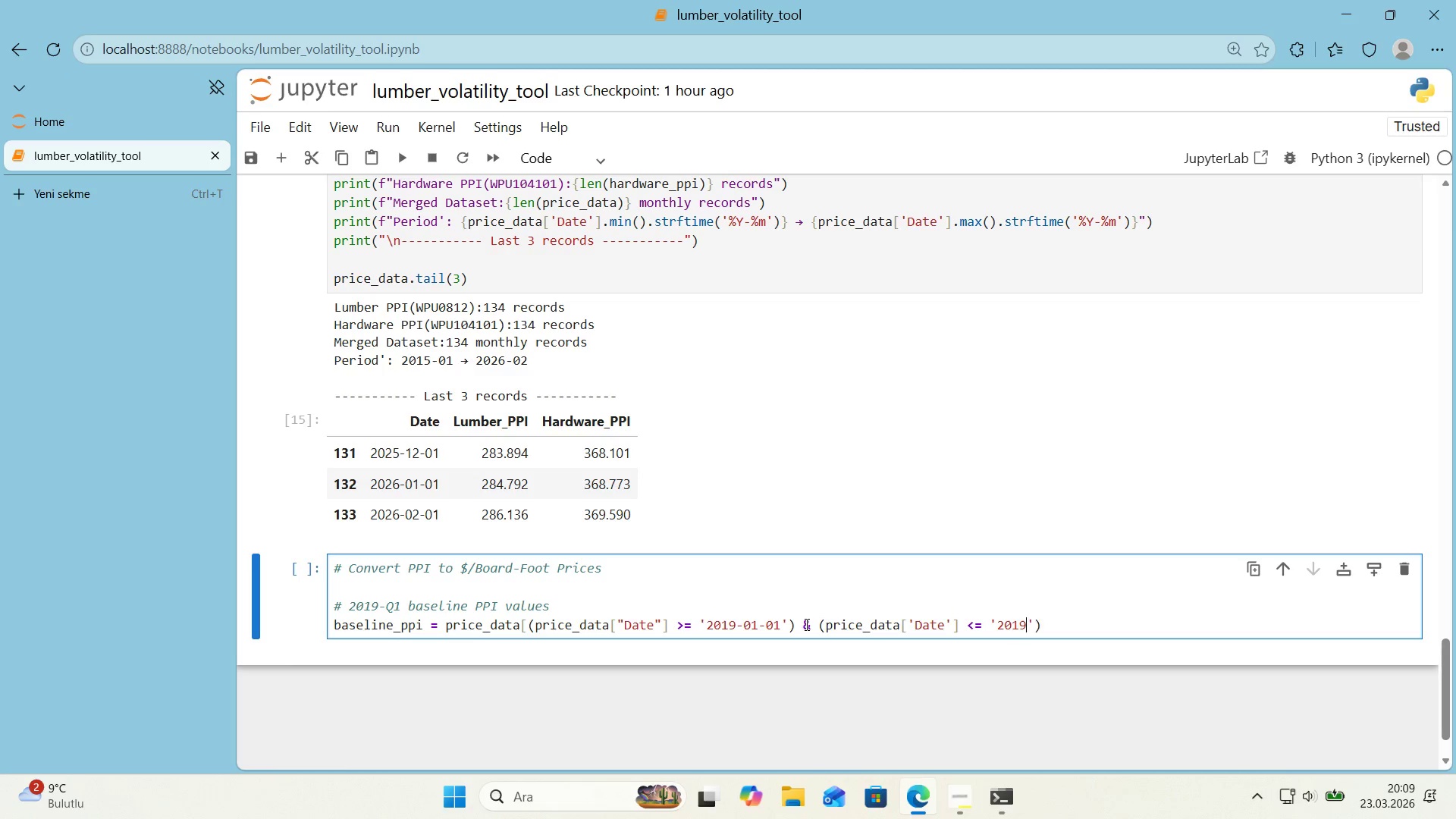 
key(Numpad9)
 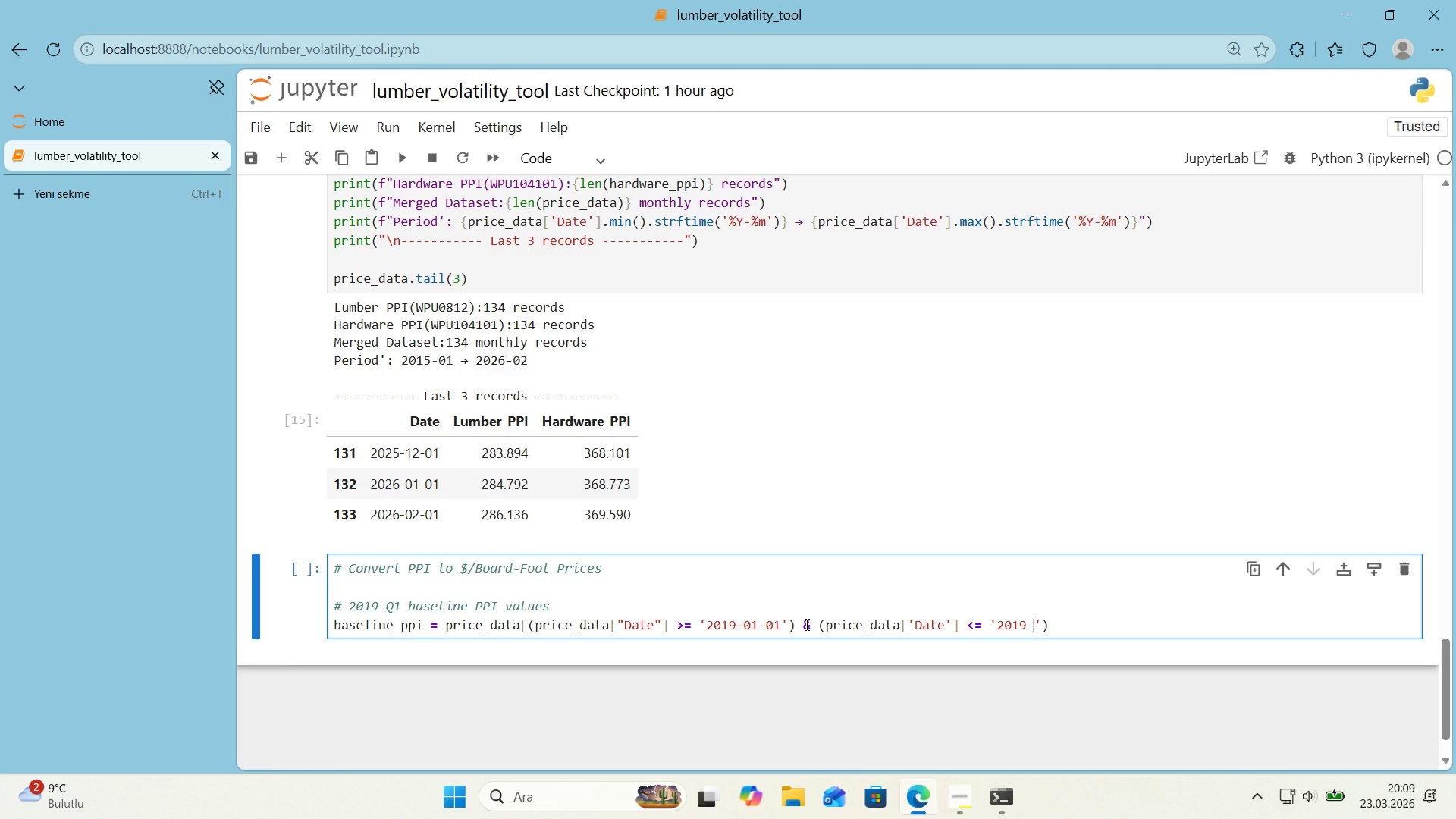 
key(NumpadSubtract)
 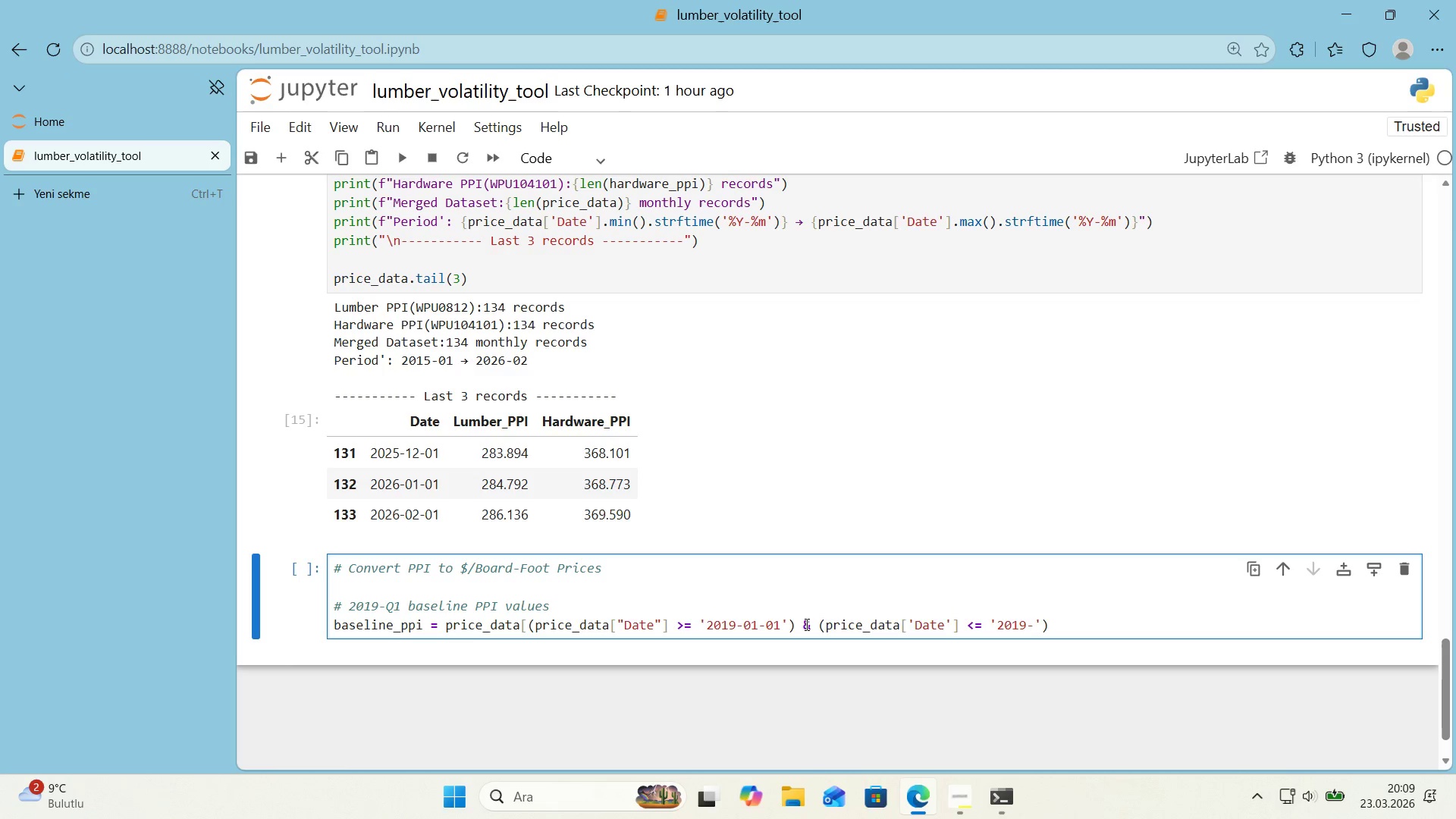 
key(Numpad0)
 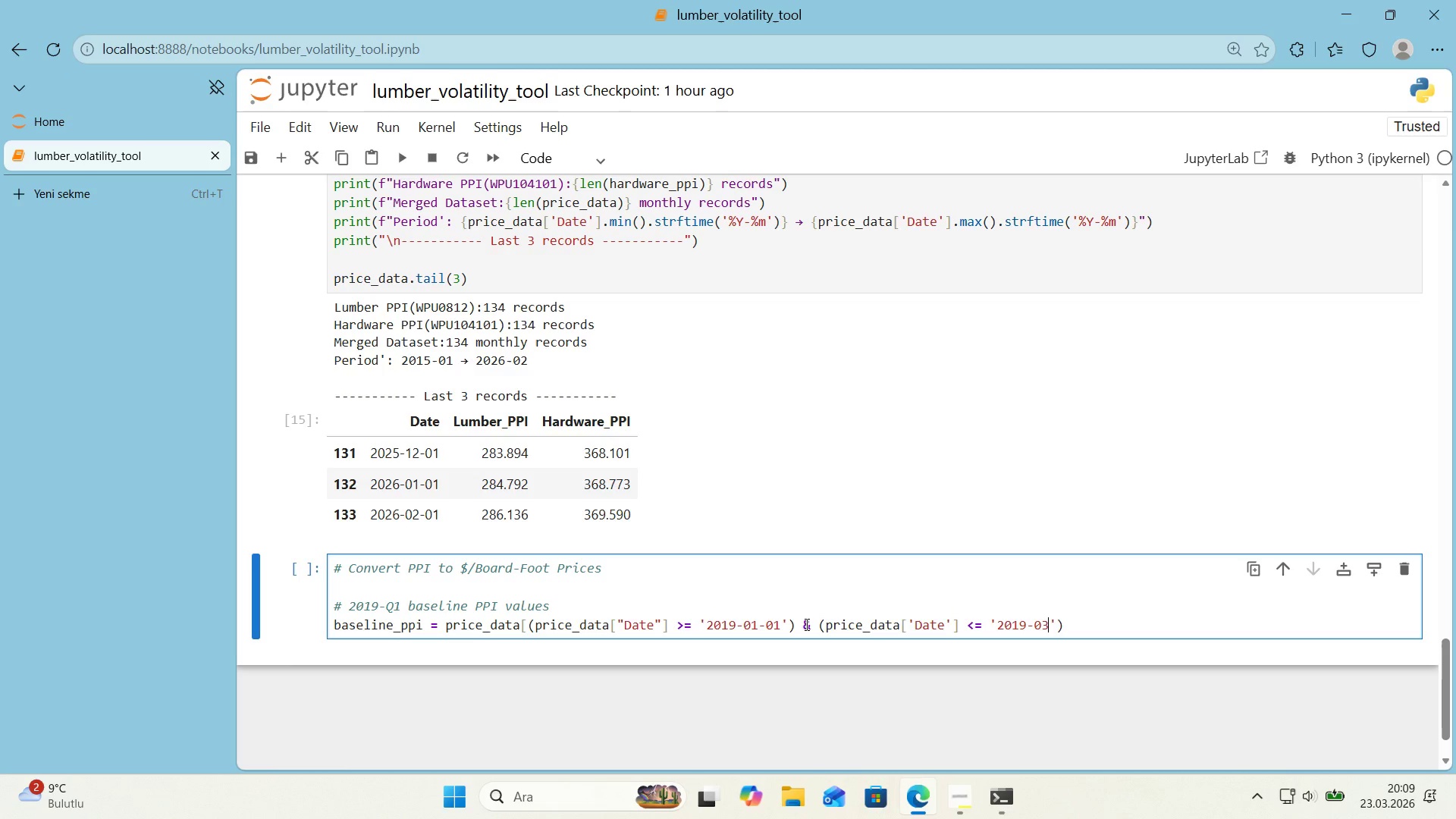 
key(Numpad3)
 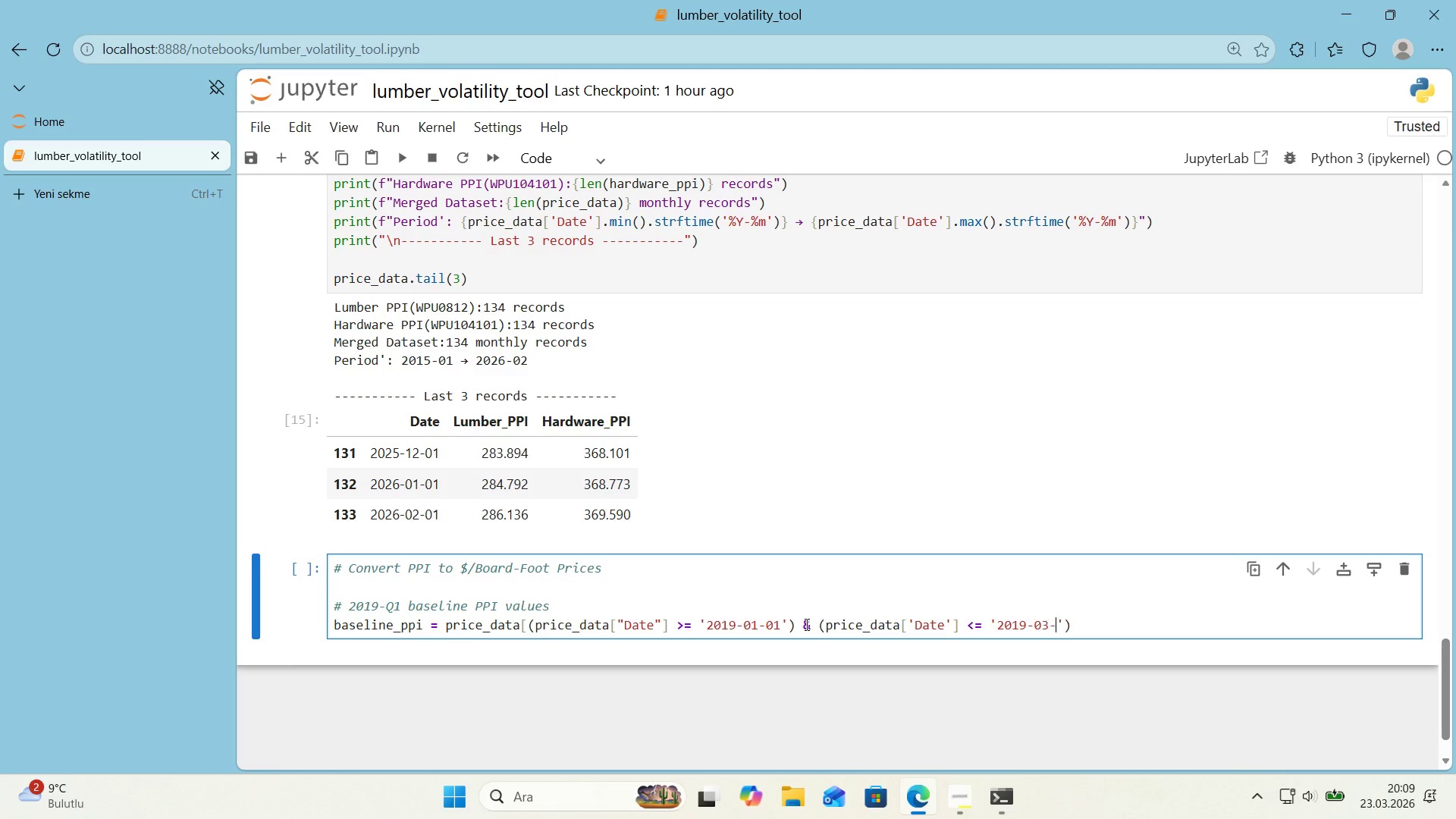 
key(NumpadSubtract)
 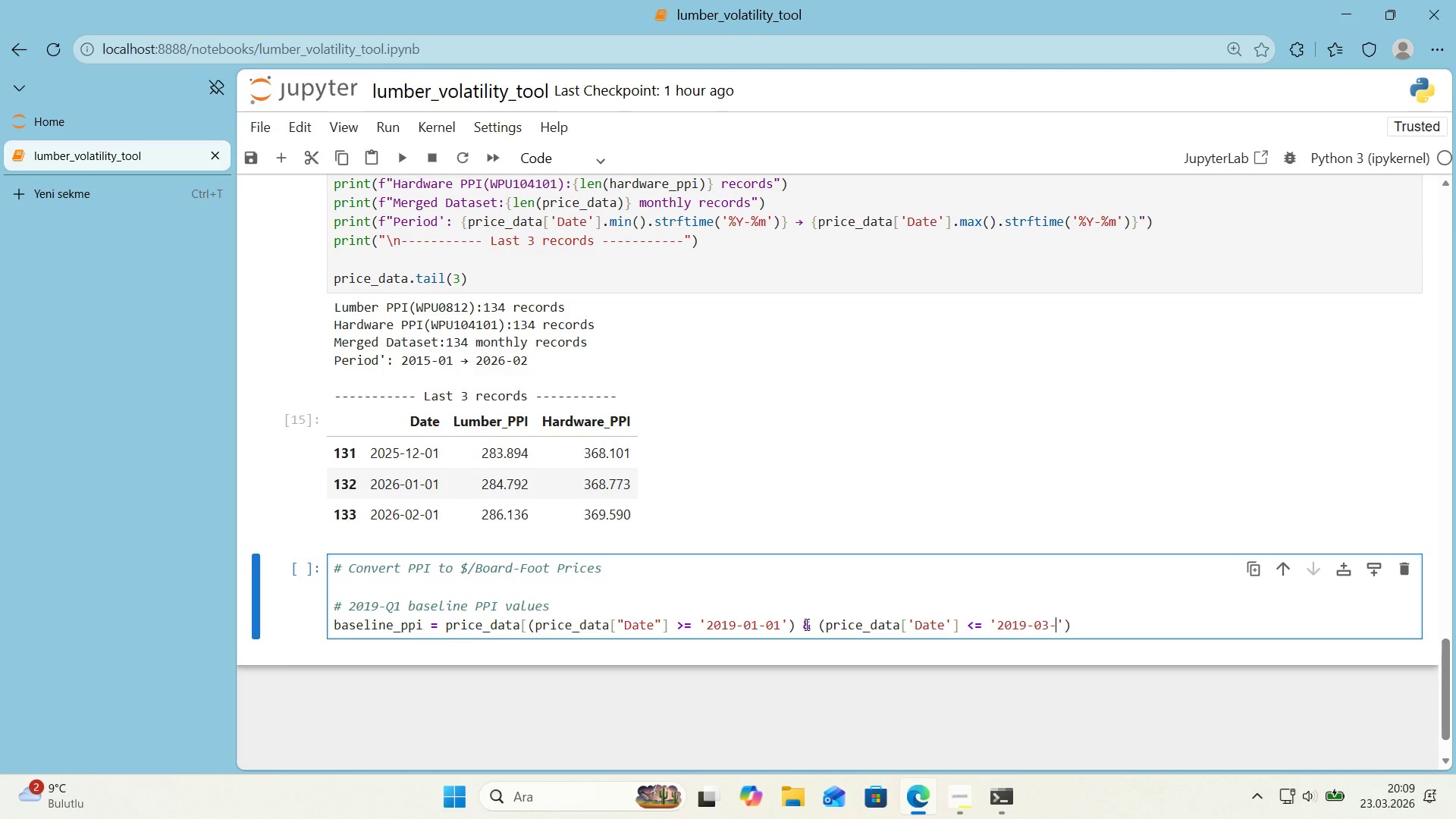 
key(Numpad3)
 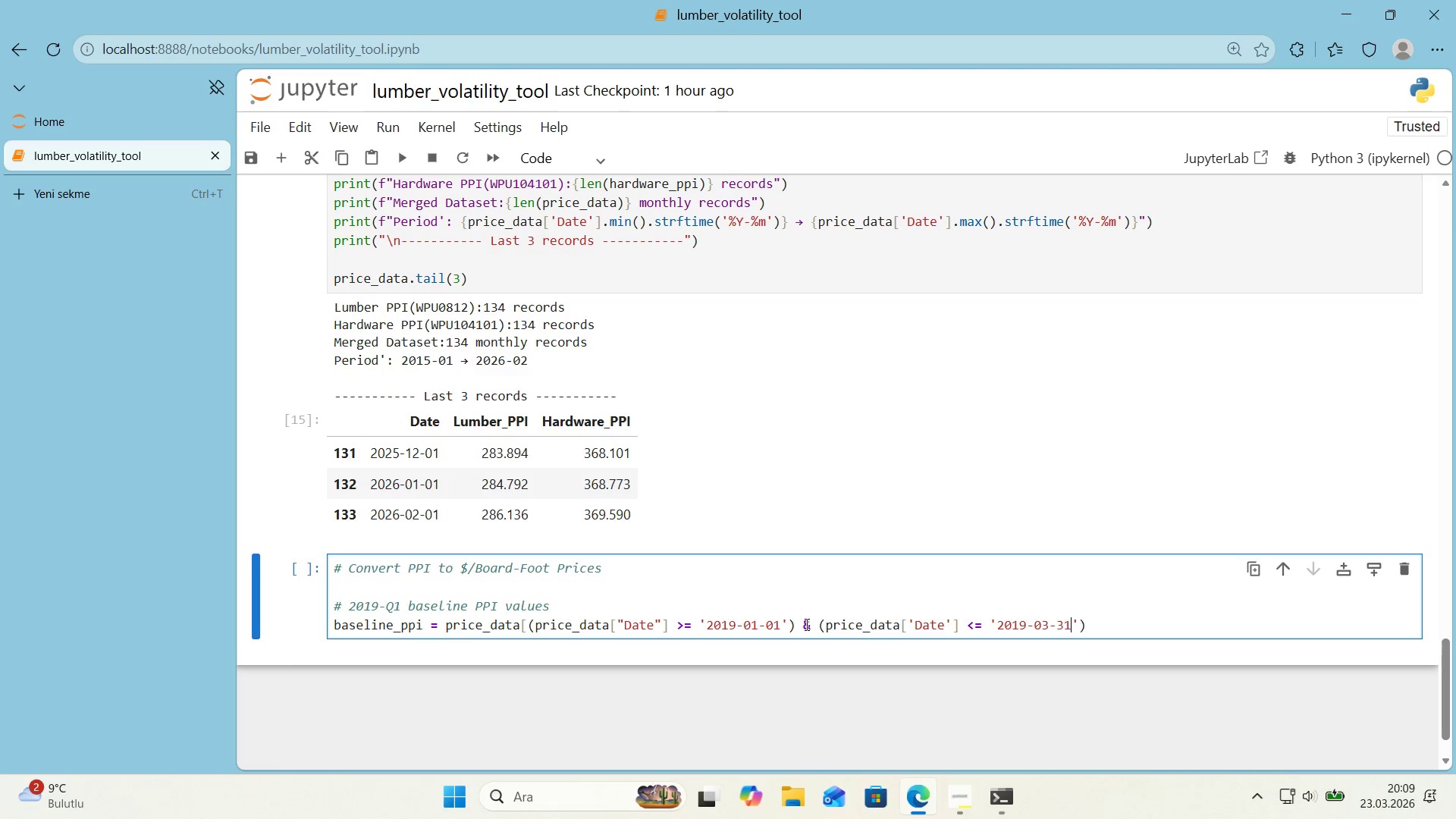 
key(Numpad1)
 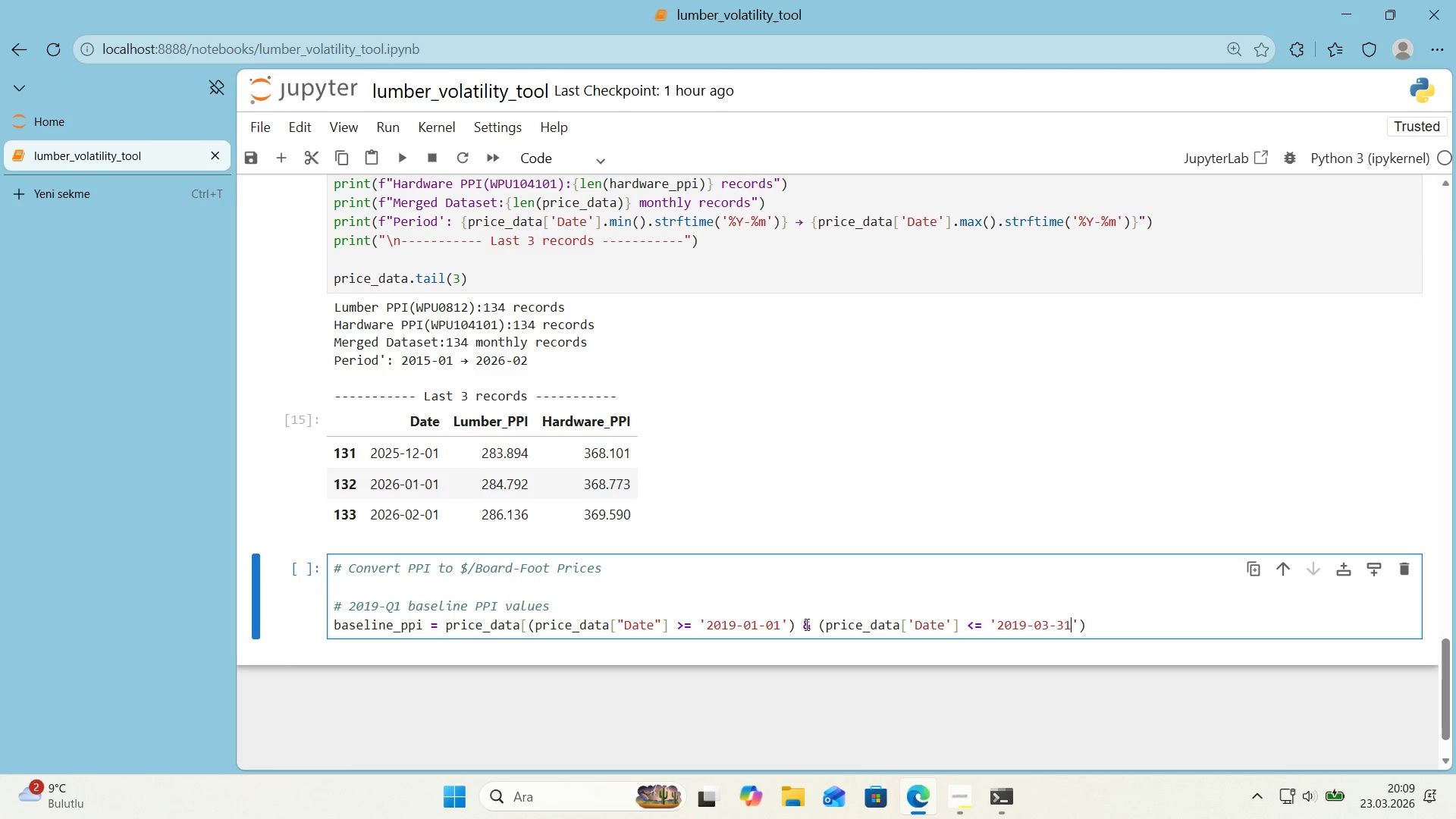 
key(ArrowRight)
 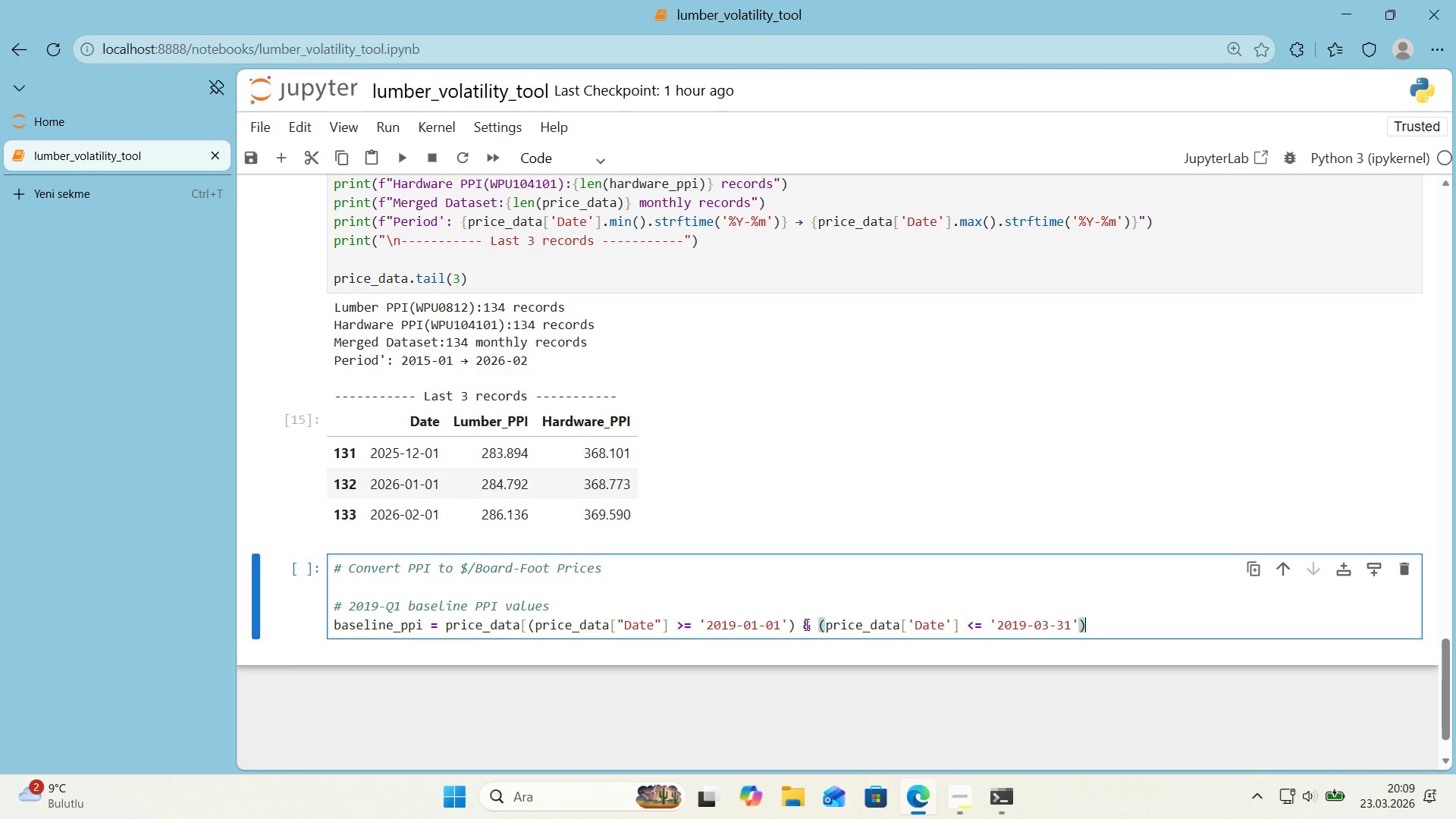 
key(ArrowRight)
 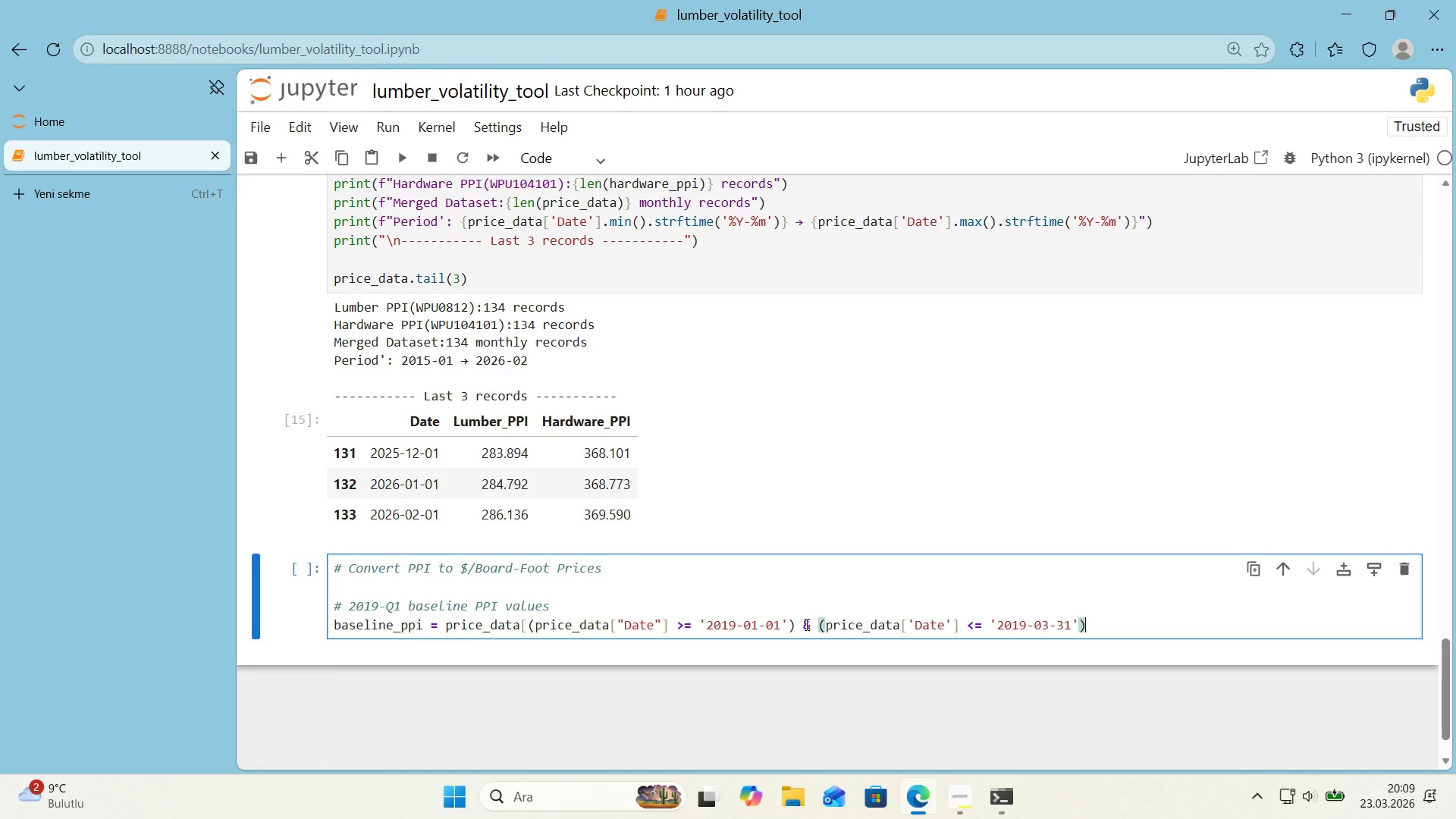 
key(Alt+Control+9)
 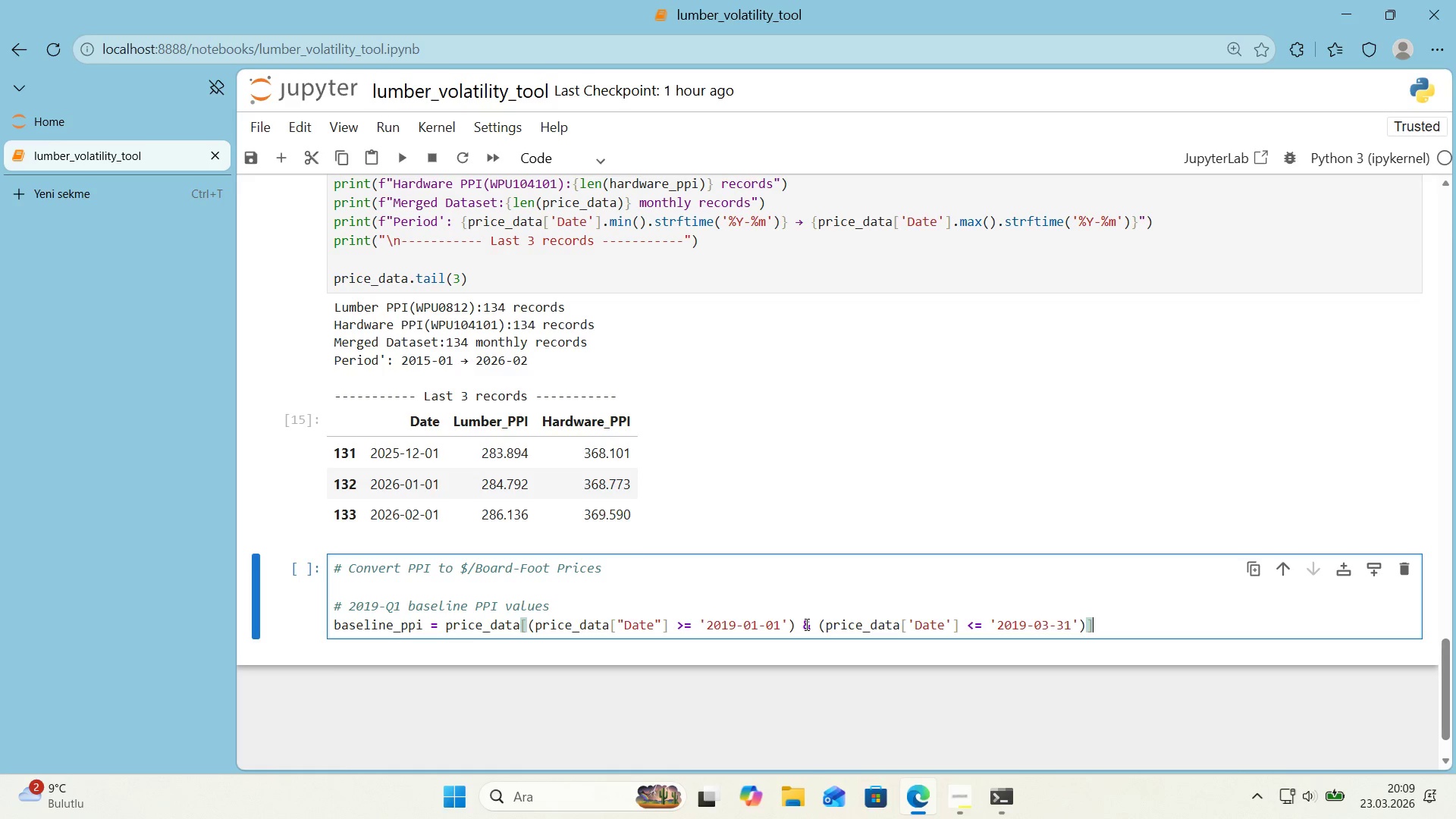 
hold_key(key=ShiftRight, duration=0.62)
 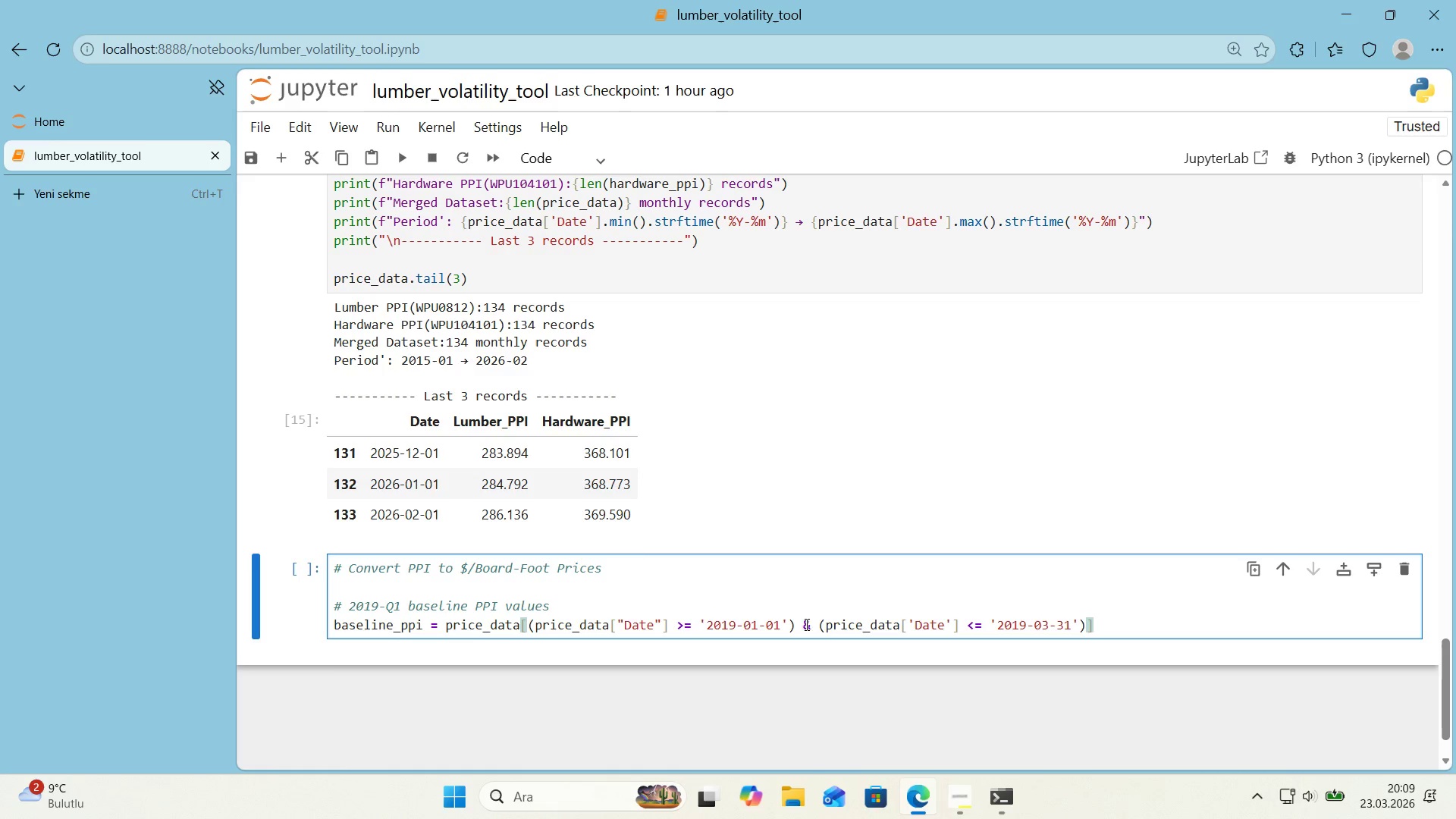 
key(Alt+Control+8)
 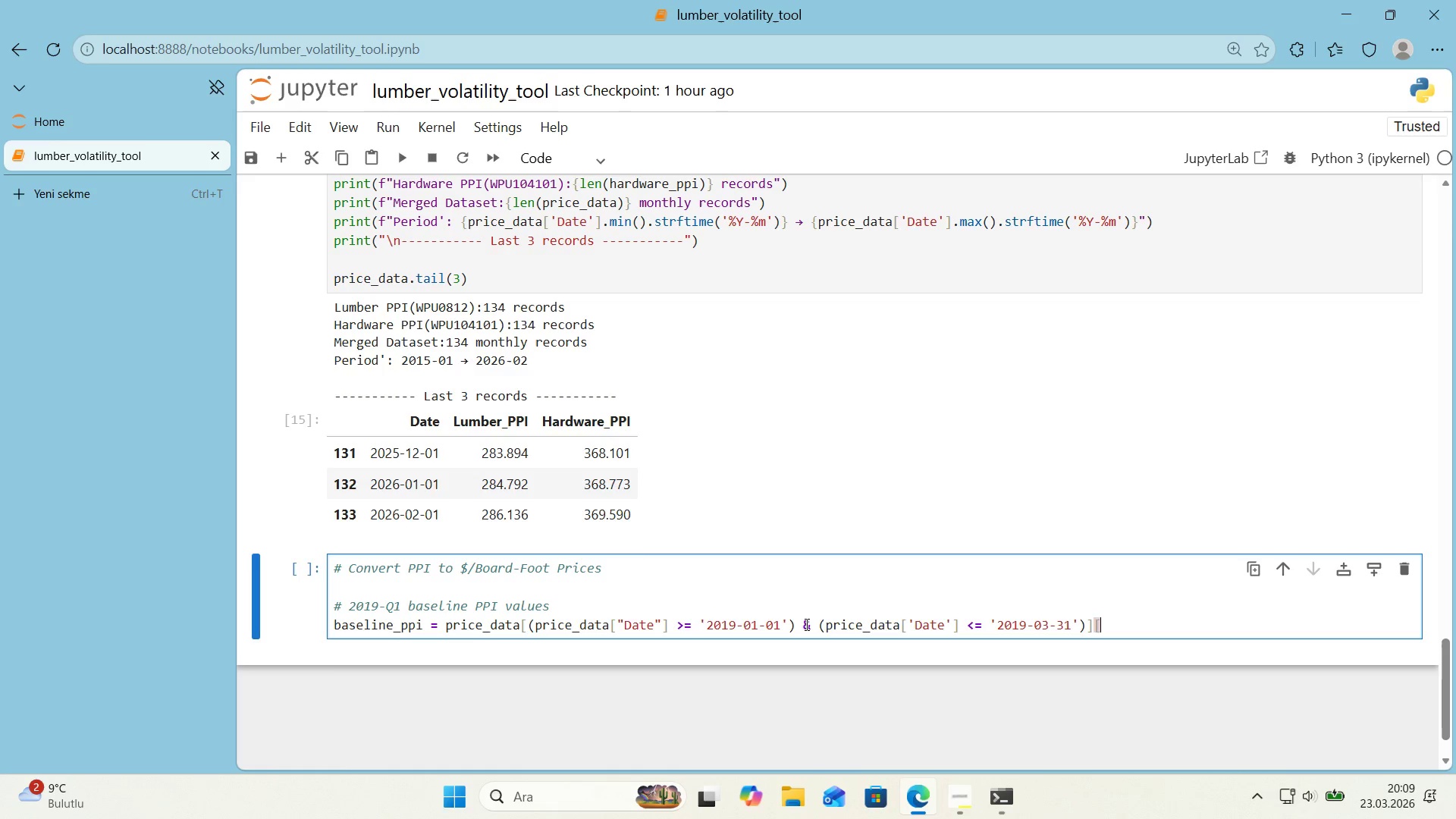 
key(Alt+Control+9)
 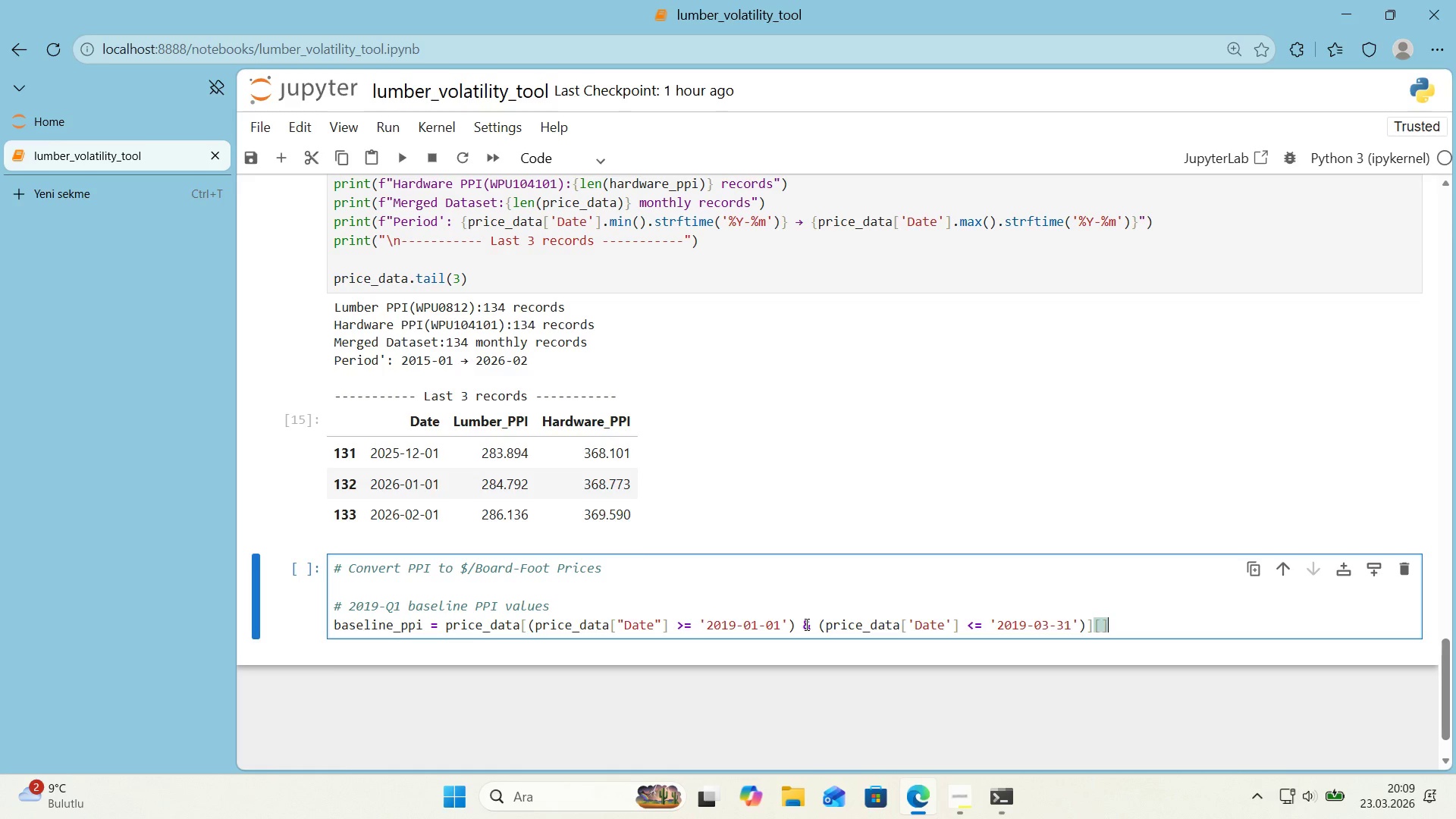 
key(ArrowLeft)
 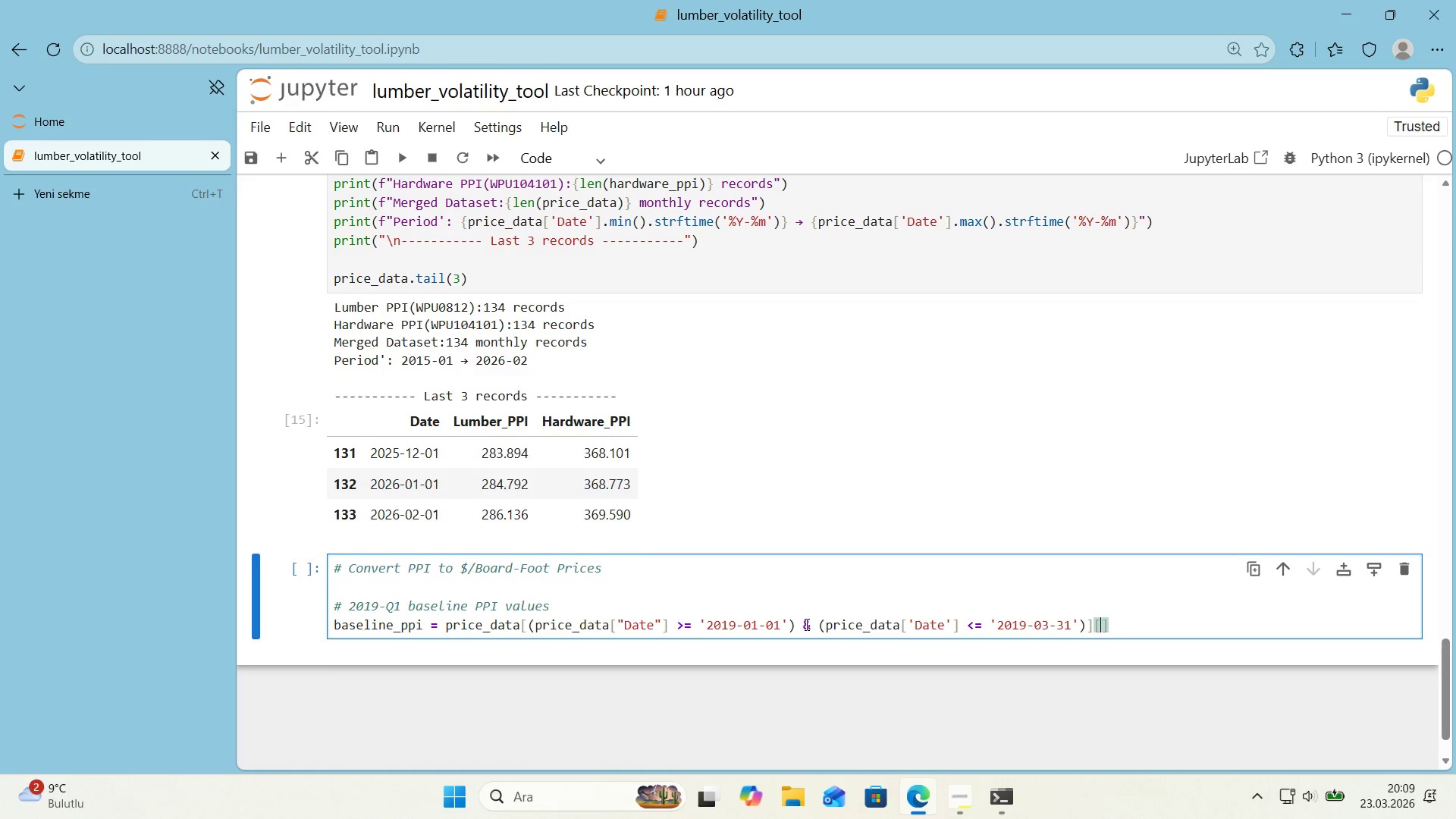 
type(@@)
 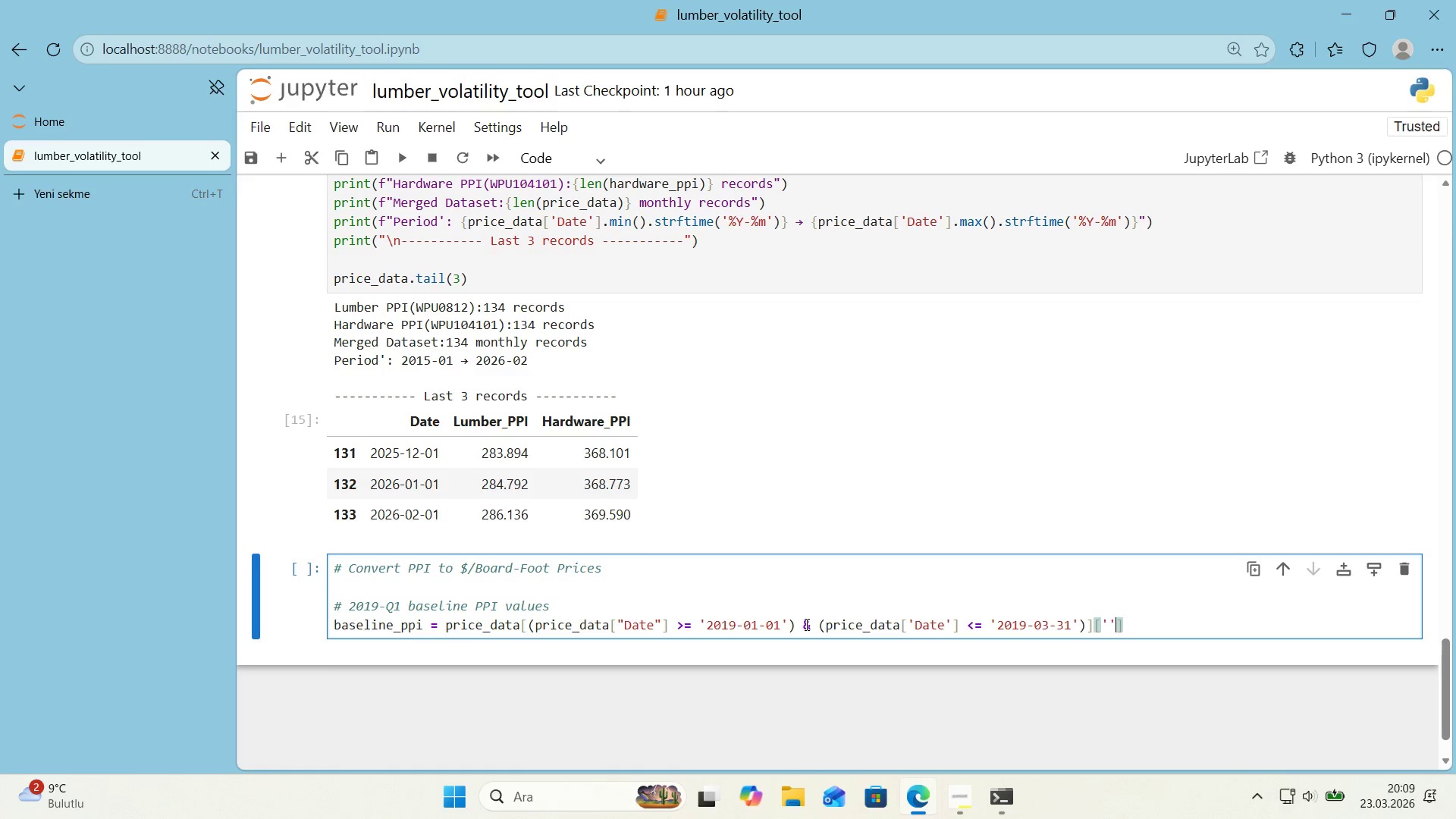 
key(ArrowLeft)
 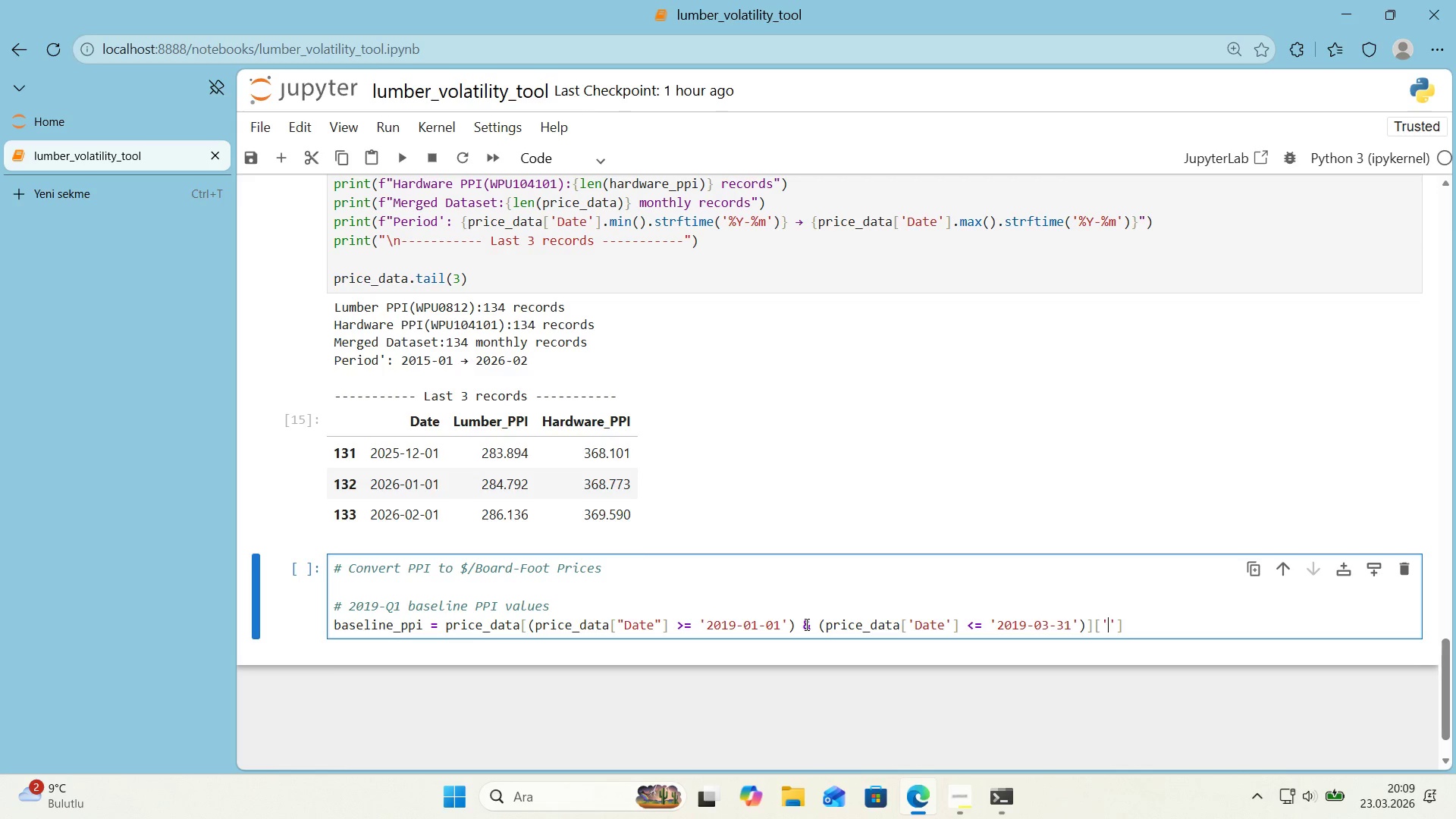 
type(Lumber_p)
key(Backspace)
type(PPI)
 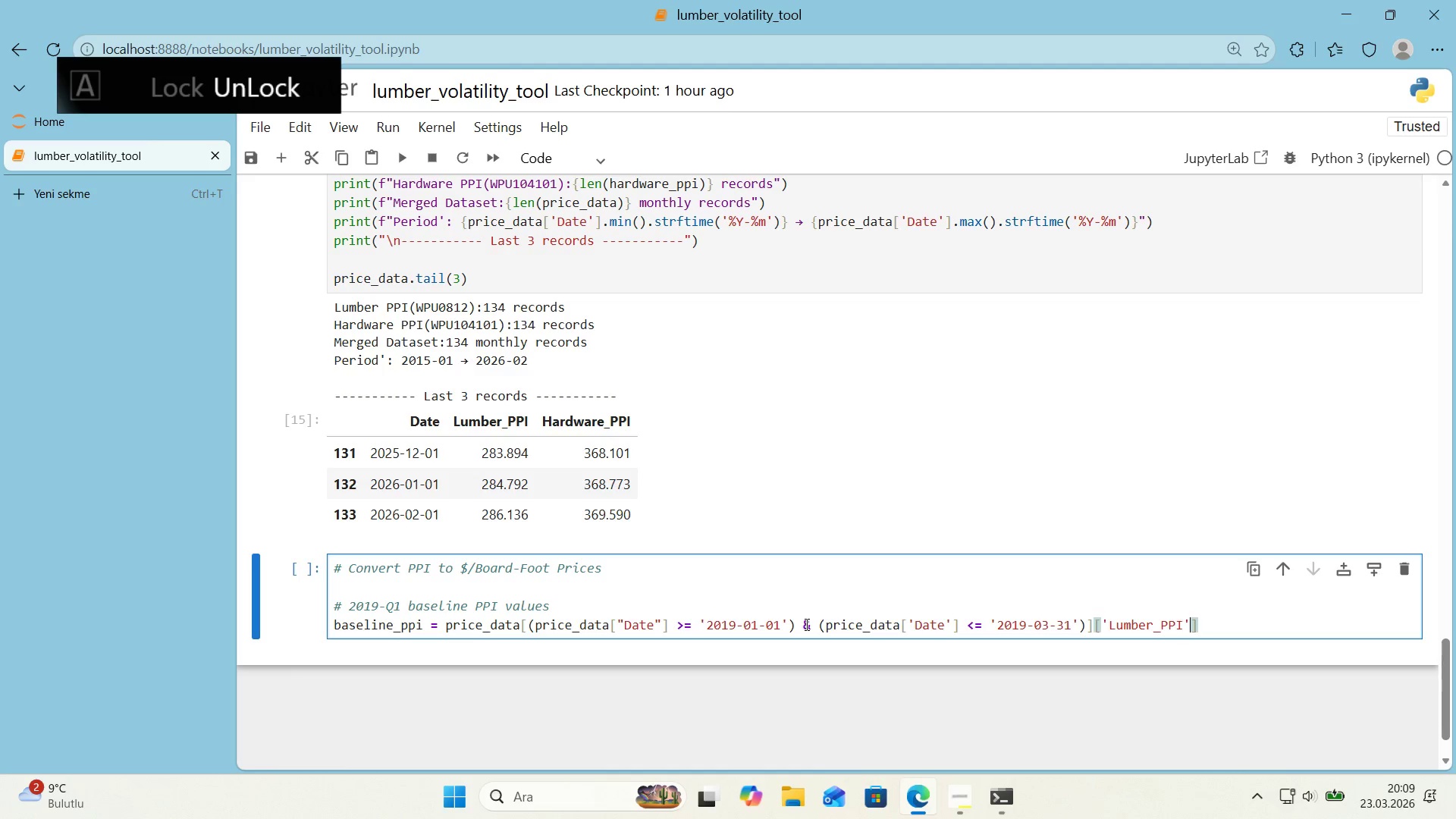 
key(ArrowRight)
 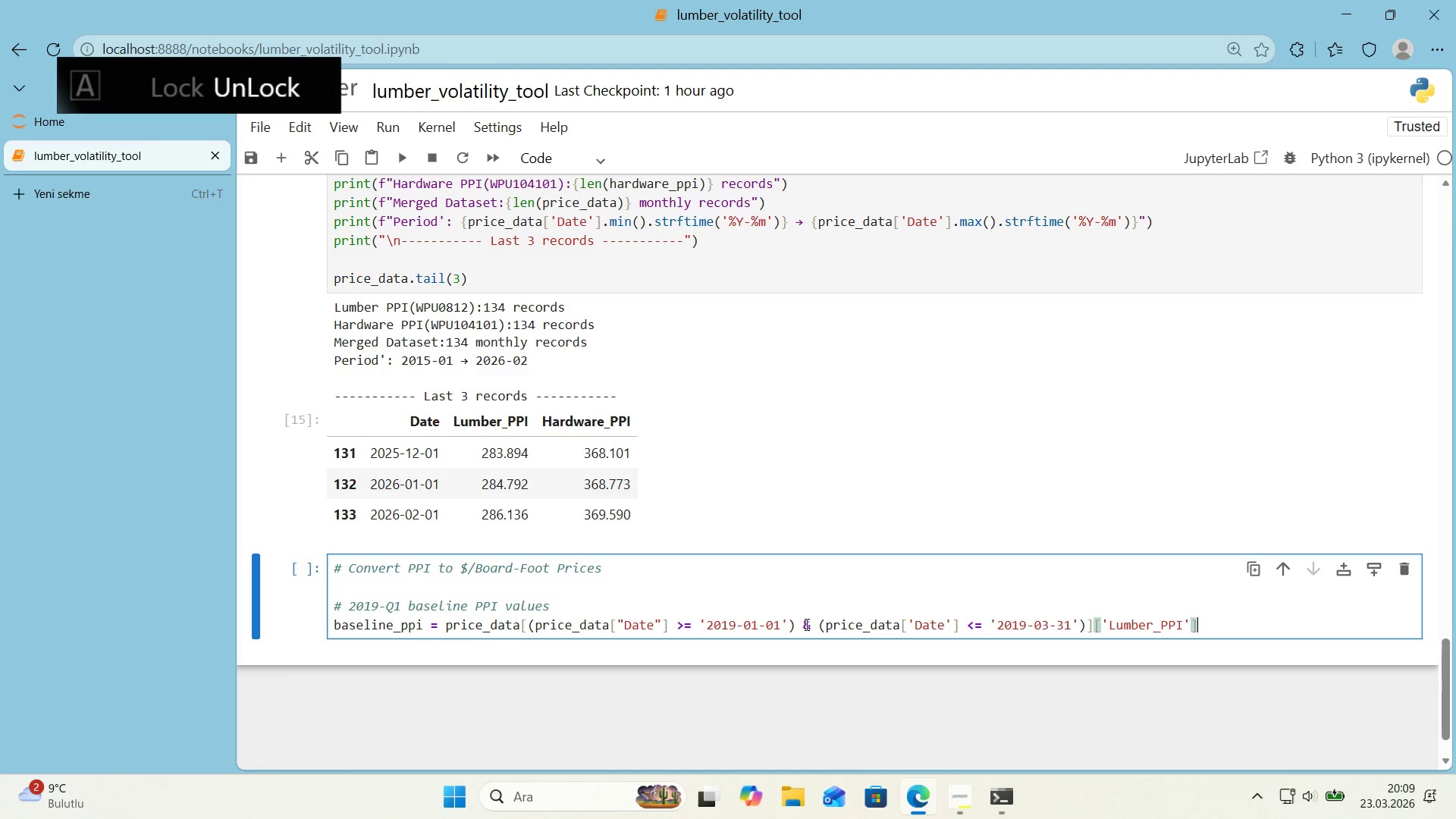 
key(ArrowRight)
 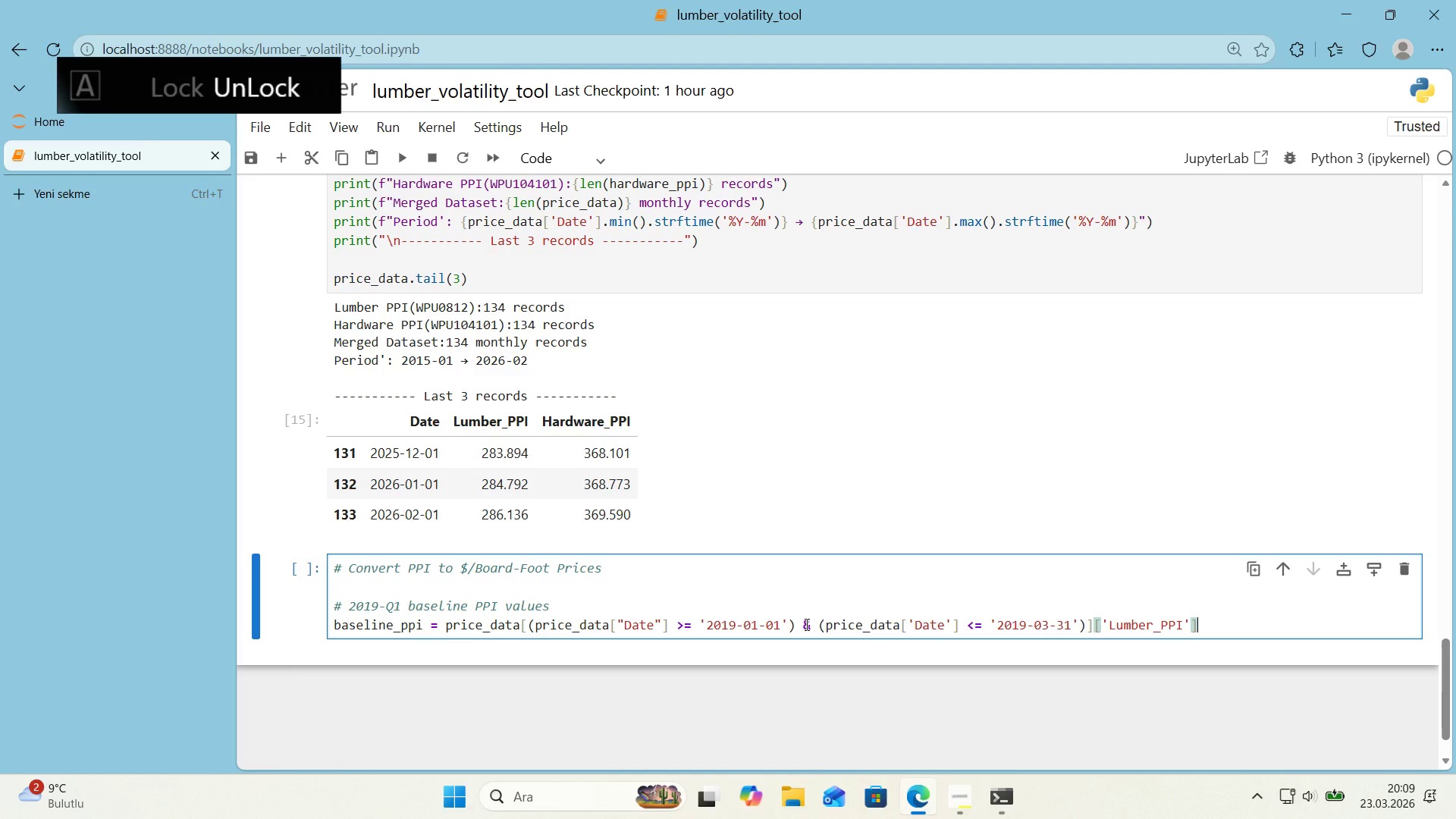 
key(ArrowRight)
 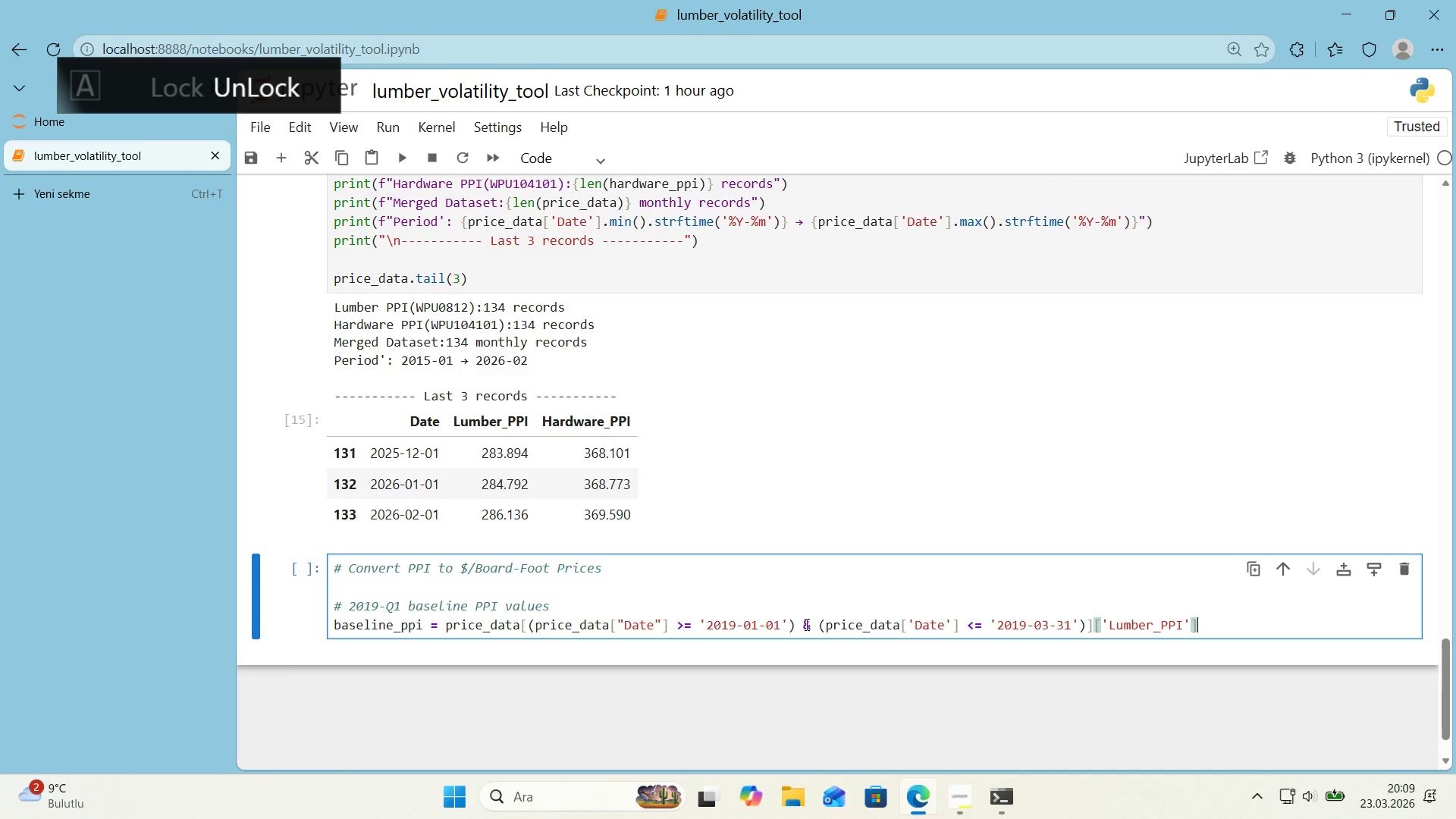 
type(.mean*()
 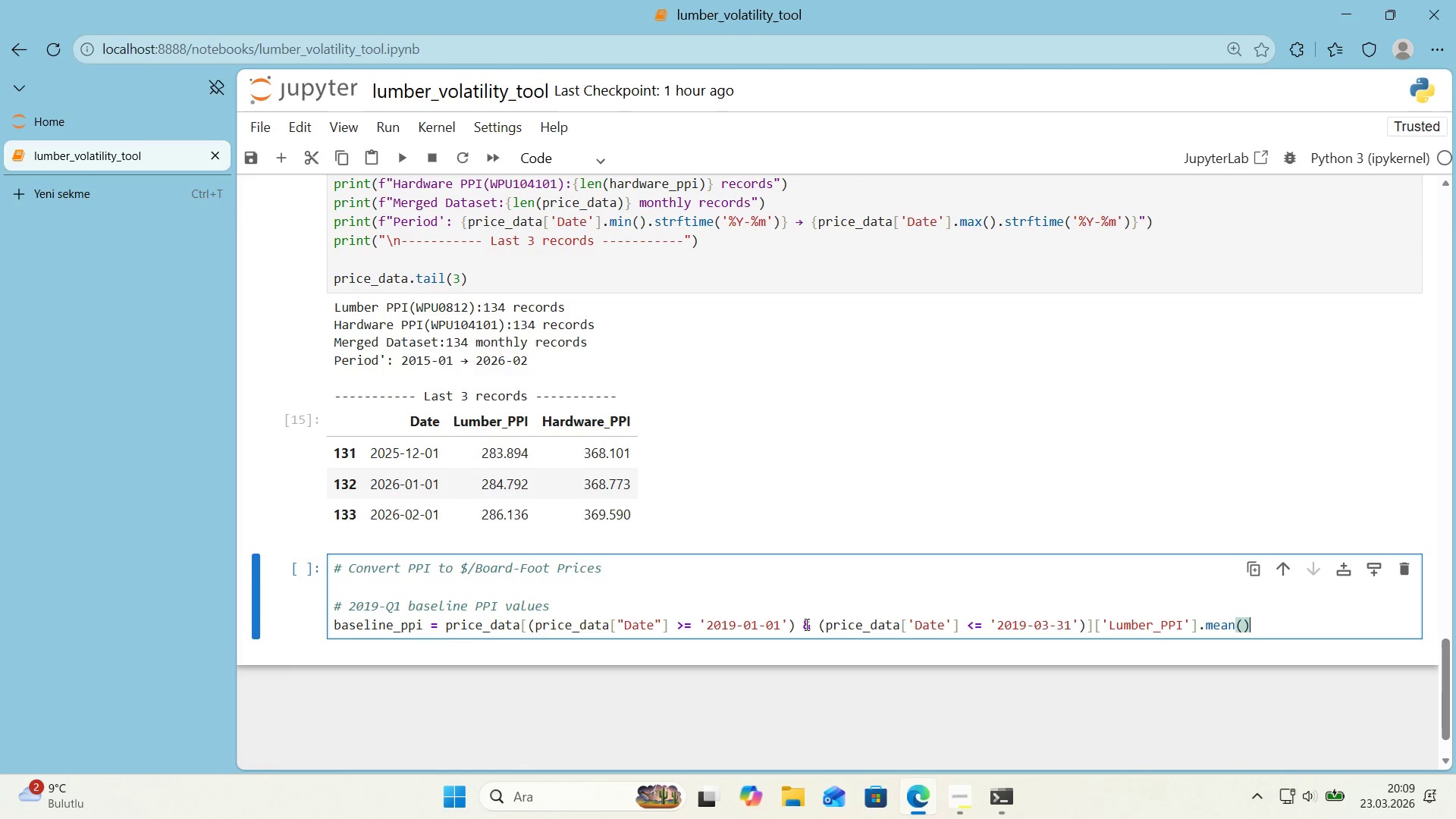 
wait(19.83)
 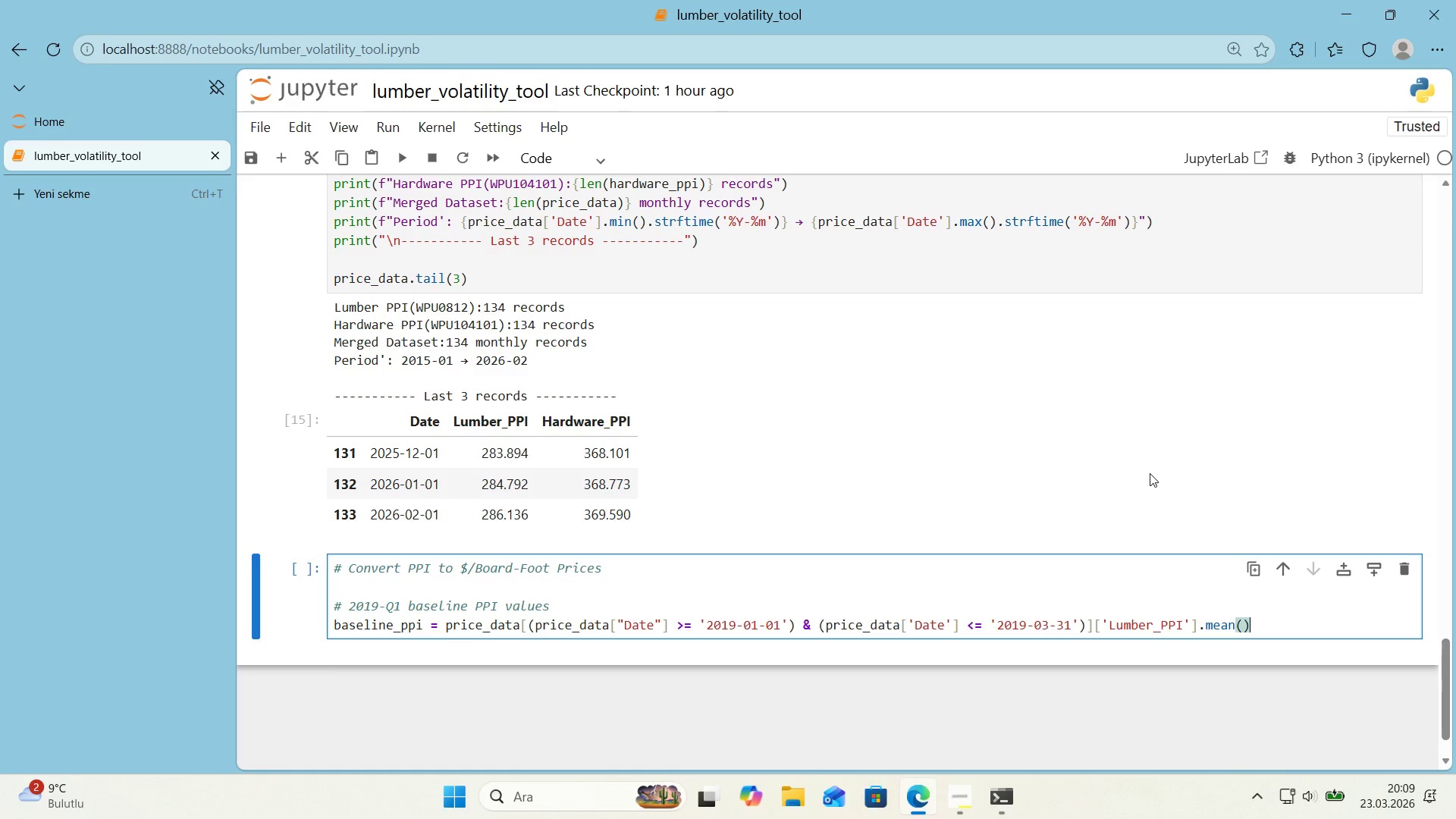 
key(Enter)
 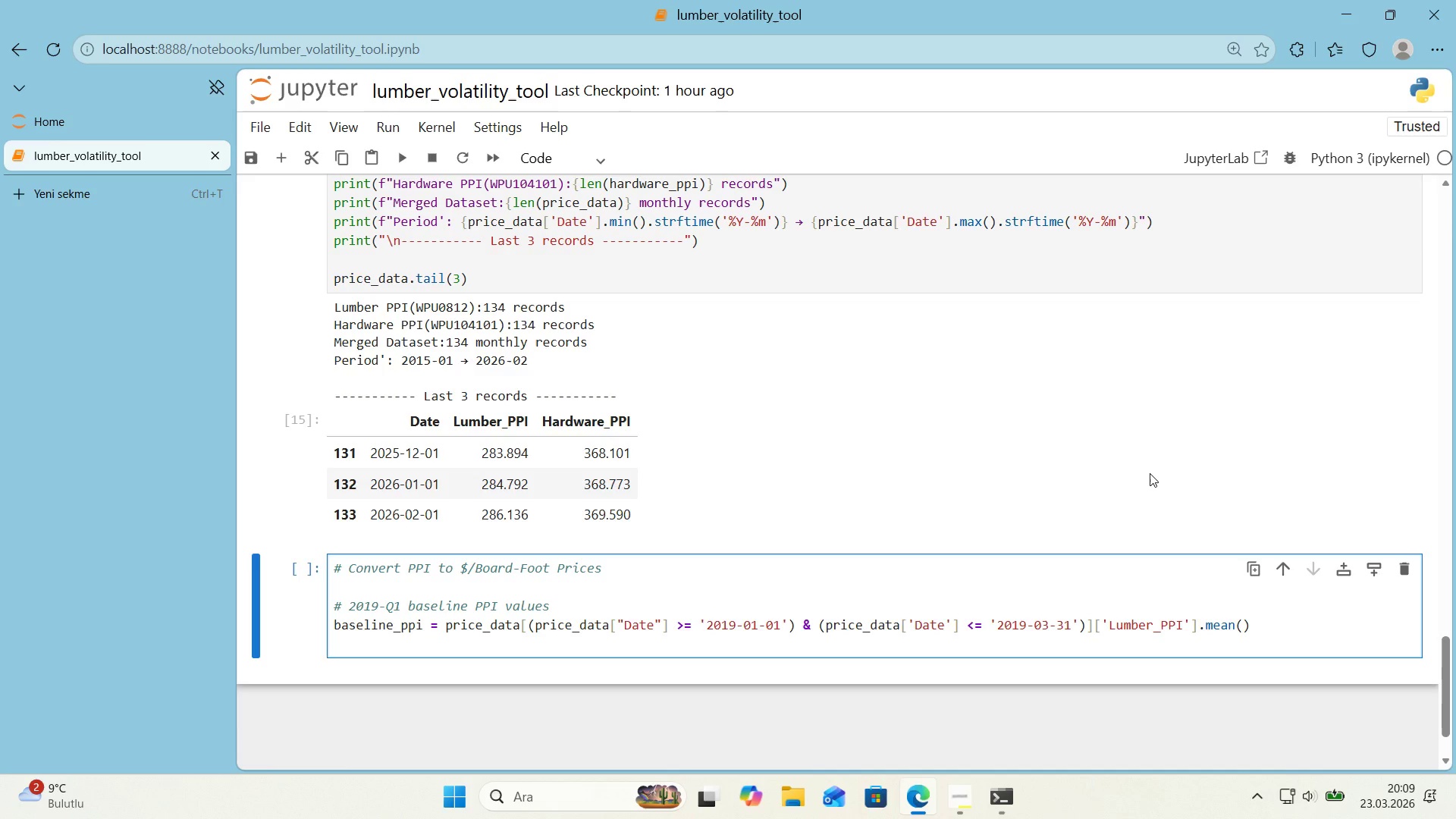 
key(Enter)
 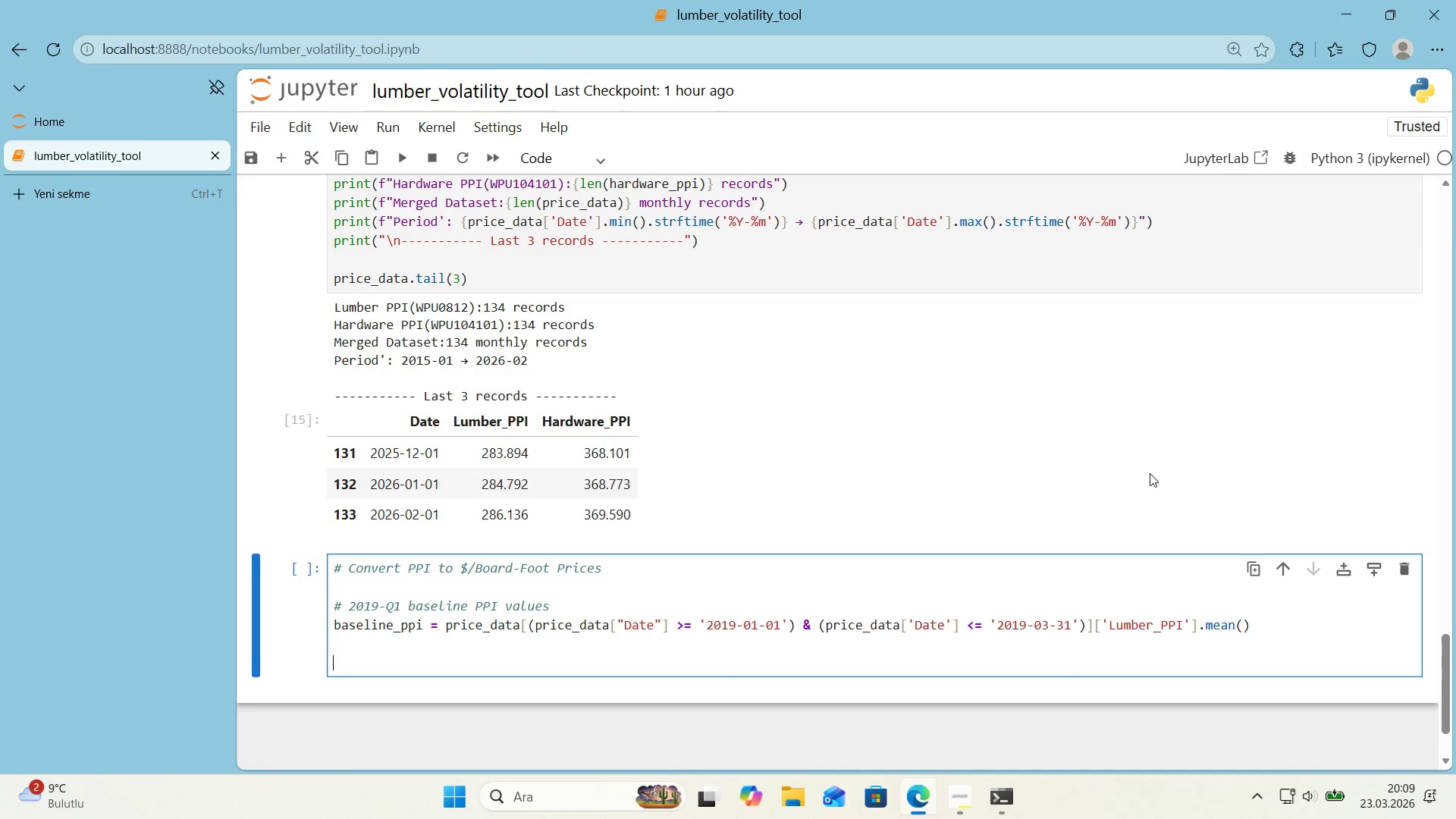 
type(basel'ne_hw_pp' ) pr'ce_Dat)
key(Backspace)
key(Backspace)
type(D)
key(Backspace)
key(Backspace)
type(data)
 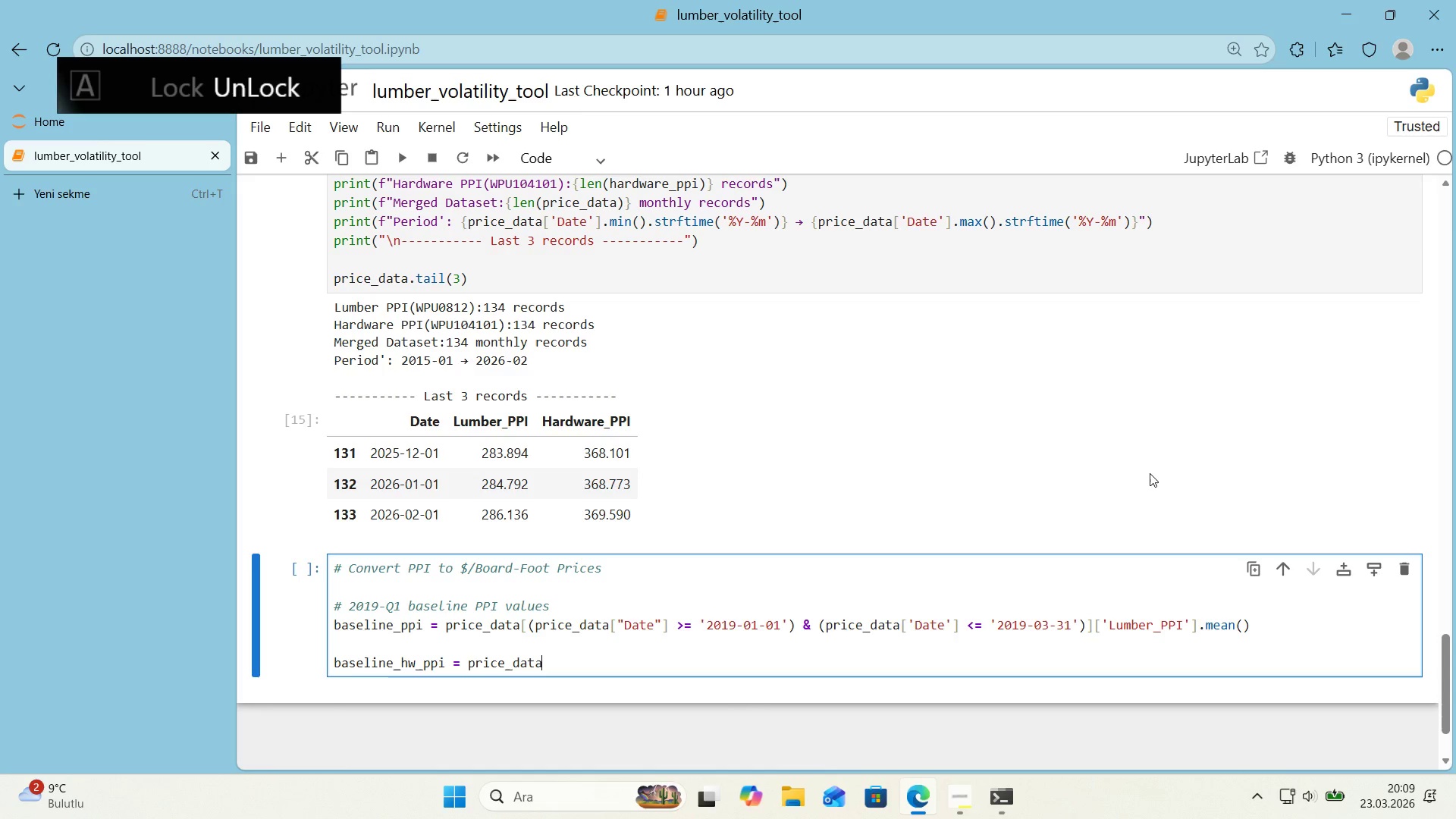 
key(Alt+Control+8)
 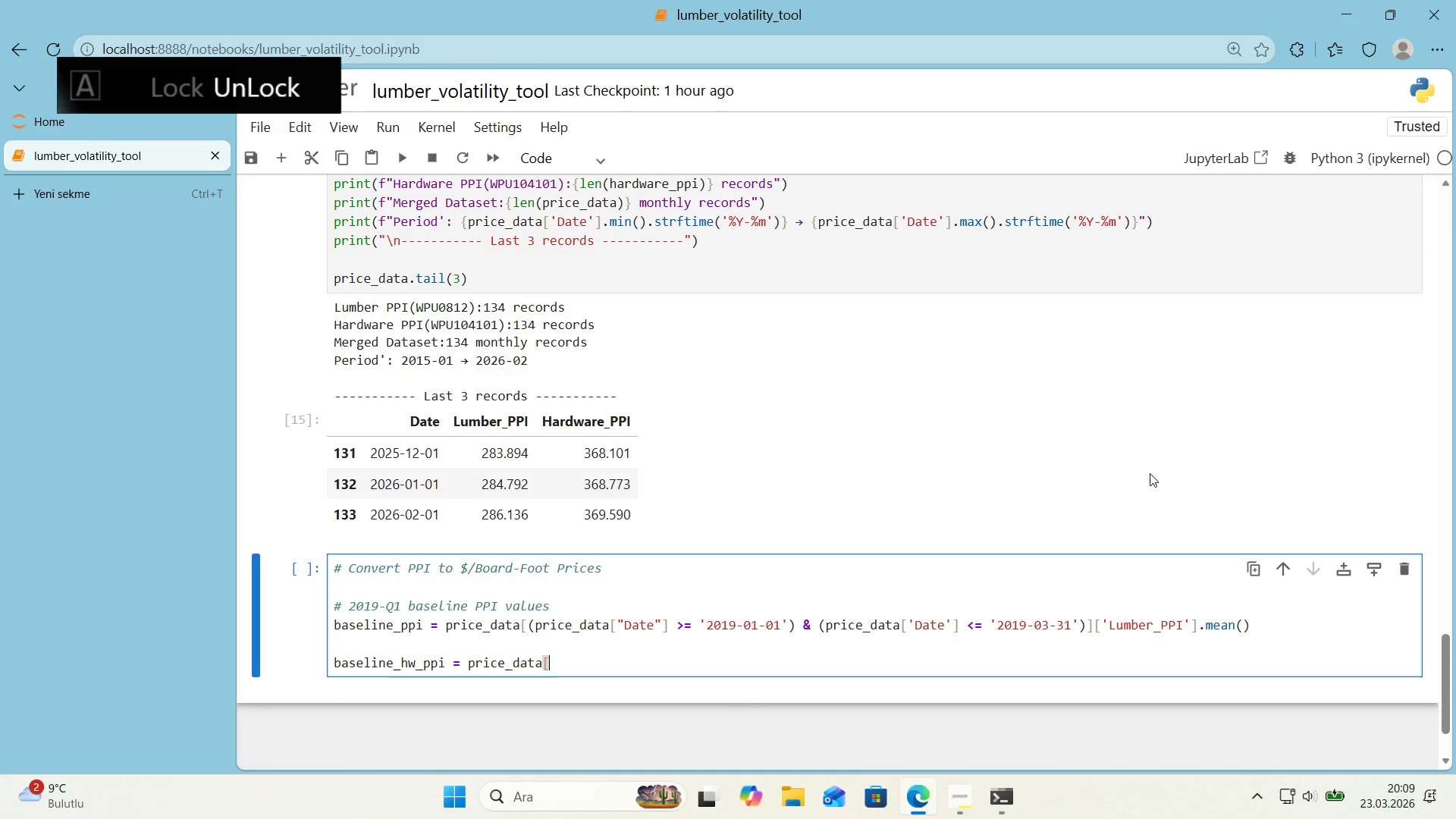 
key(Alt+Control+9)
 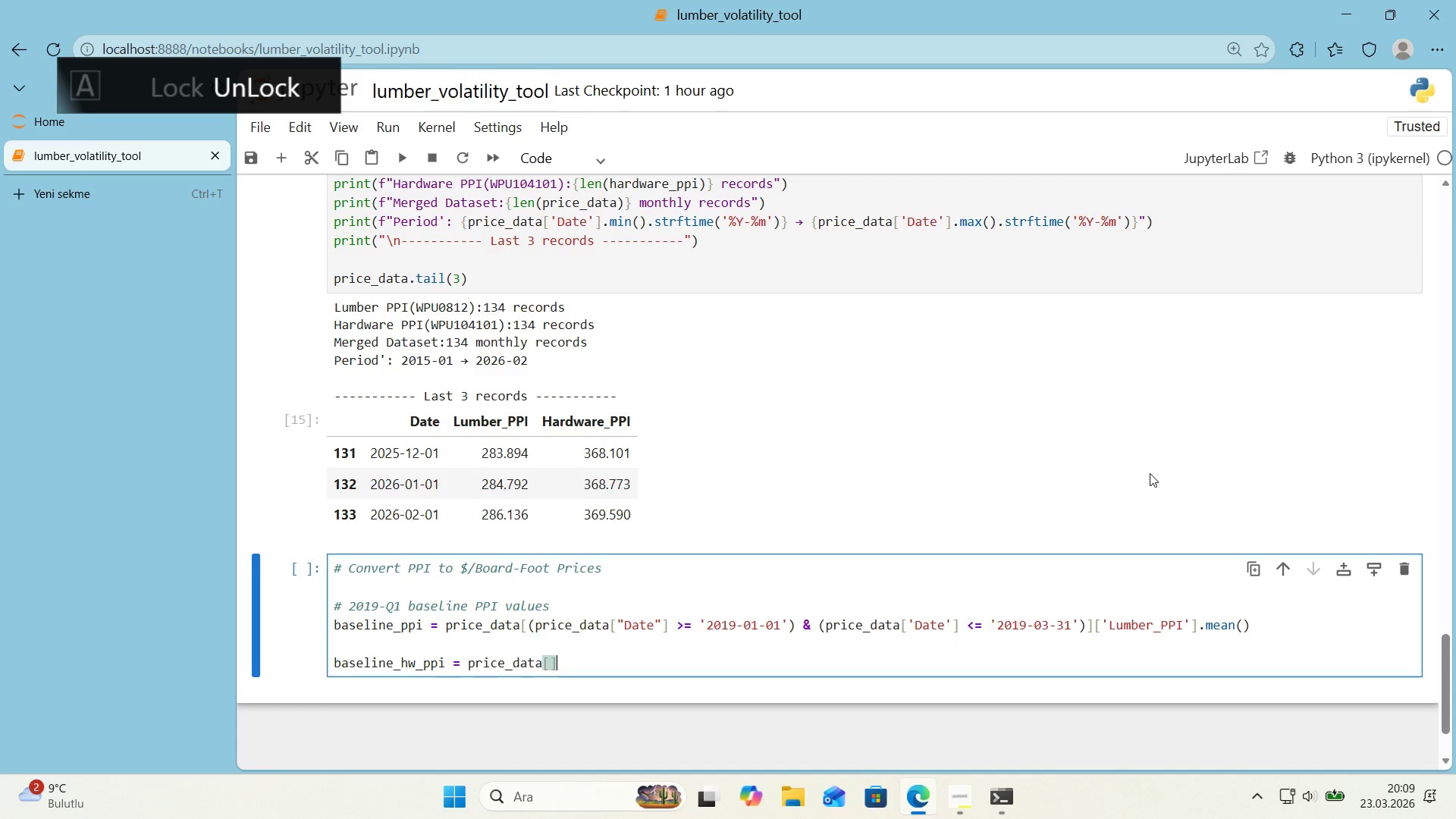 
key(ArrowLeft)
 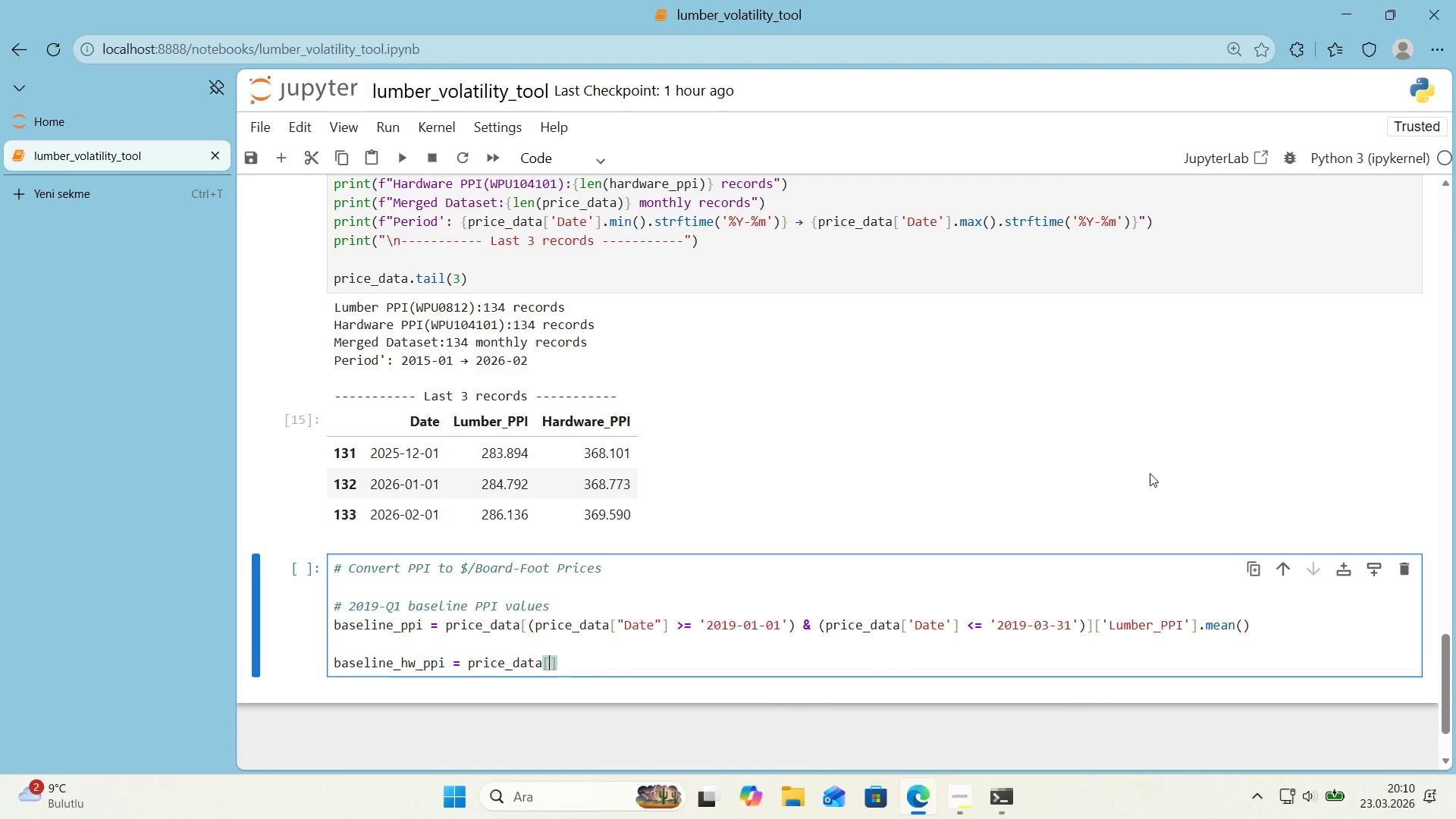 
type(pr'ce_Dat)
key(Backspace)
key(Backspace)
key(Backspace)
type(D)
key(Backspace)
type(daa)
key(Backspace)
type(ta)
 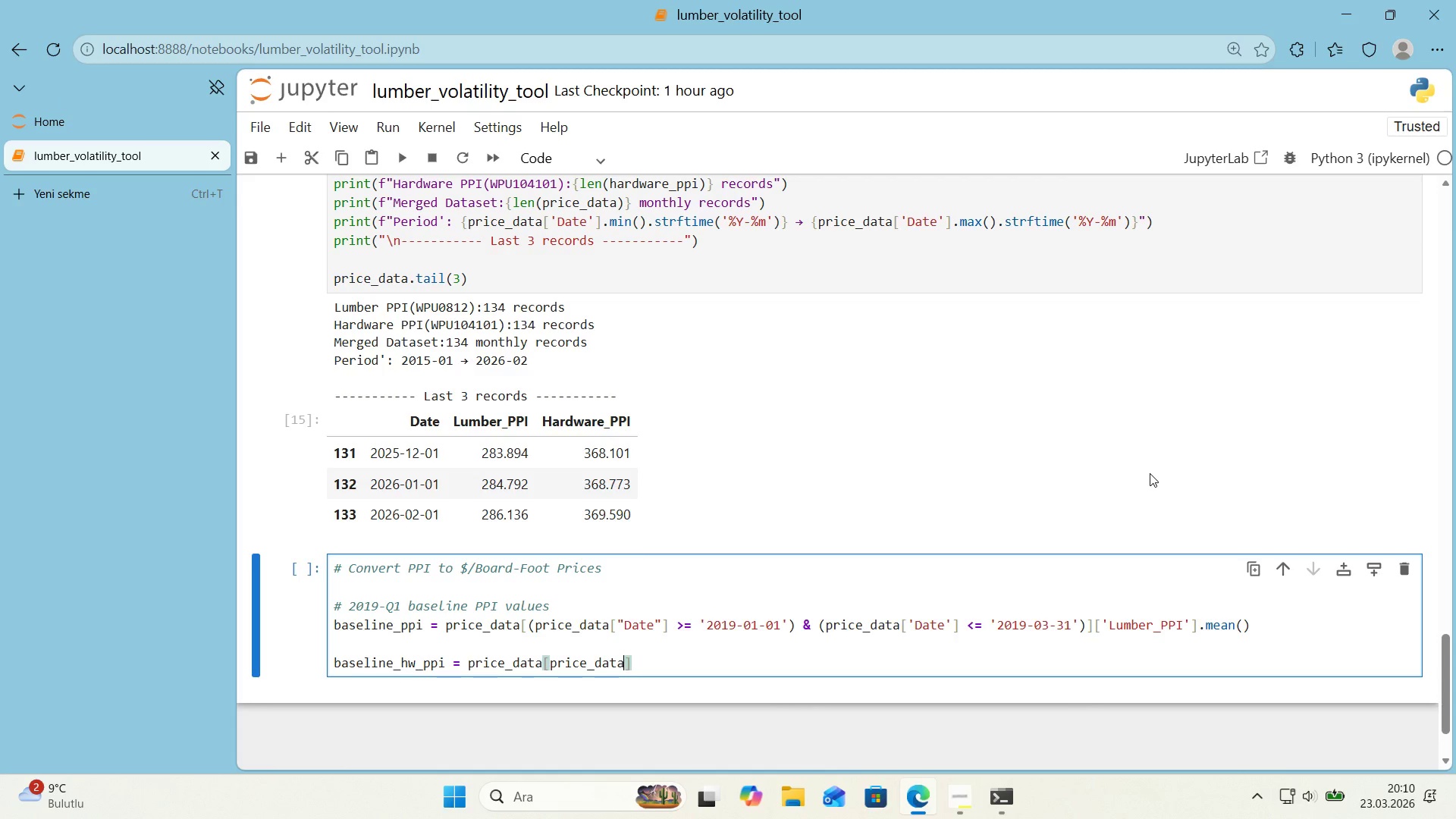 
key(Alt+Control+8)
 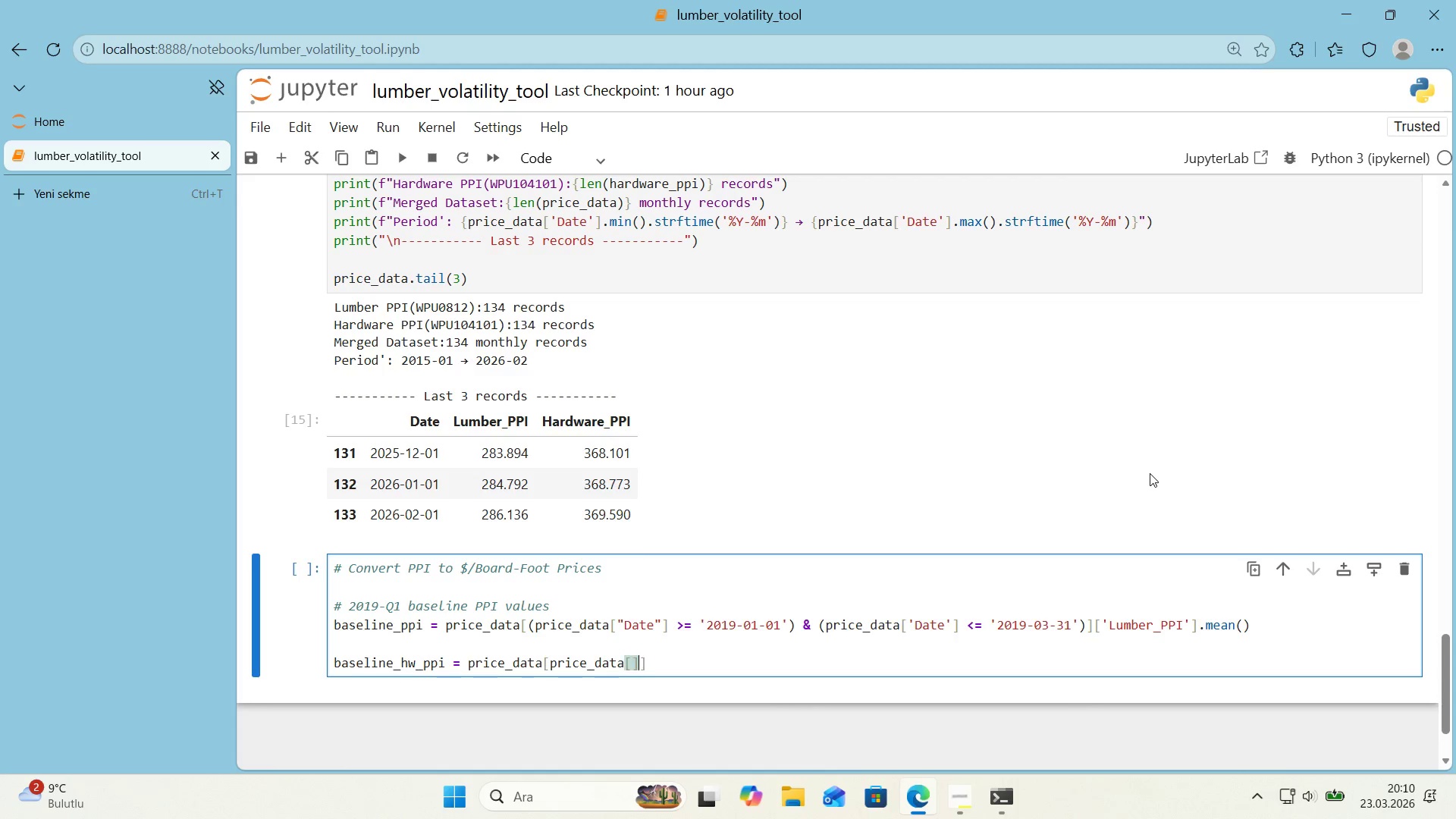 
key(Alt+Control+9)
 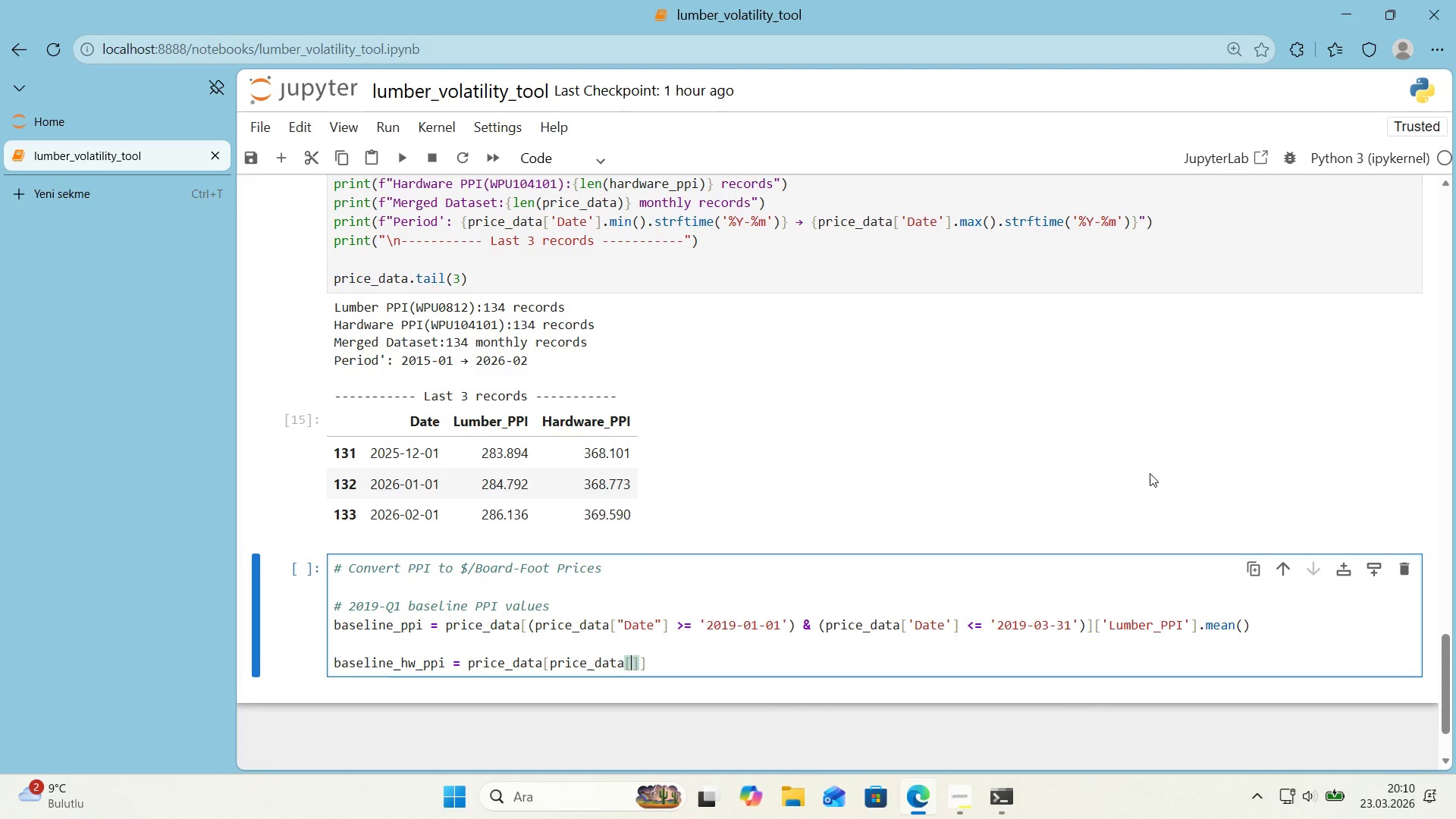 
key(ArrowLeft)
 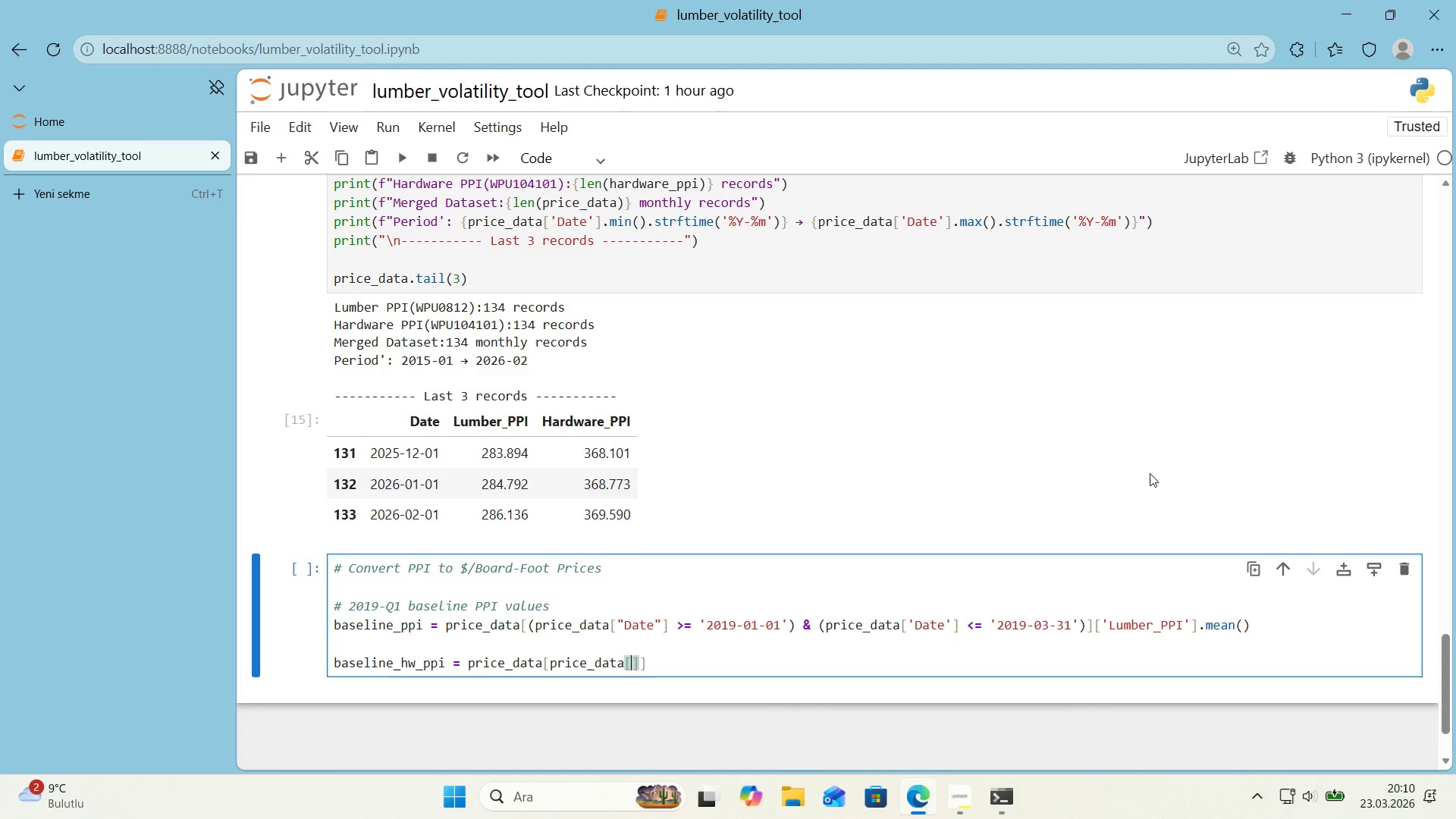 
type(@@)
 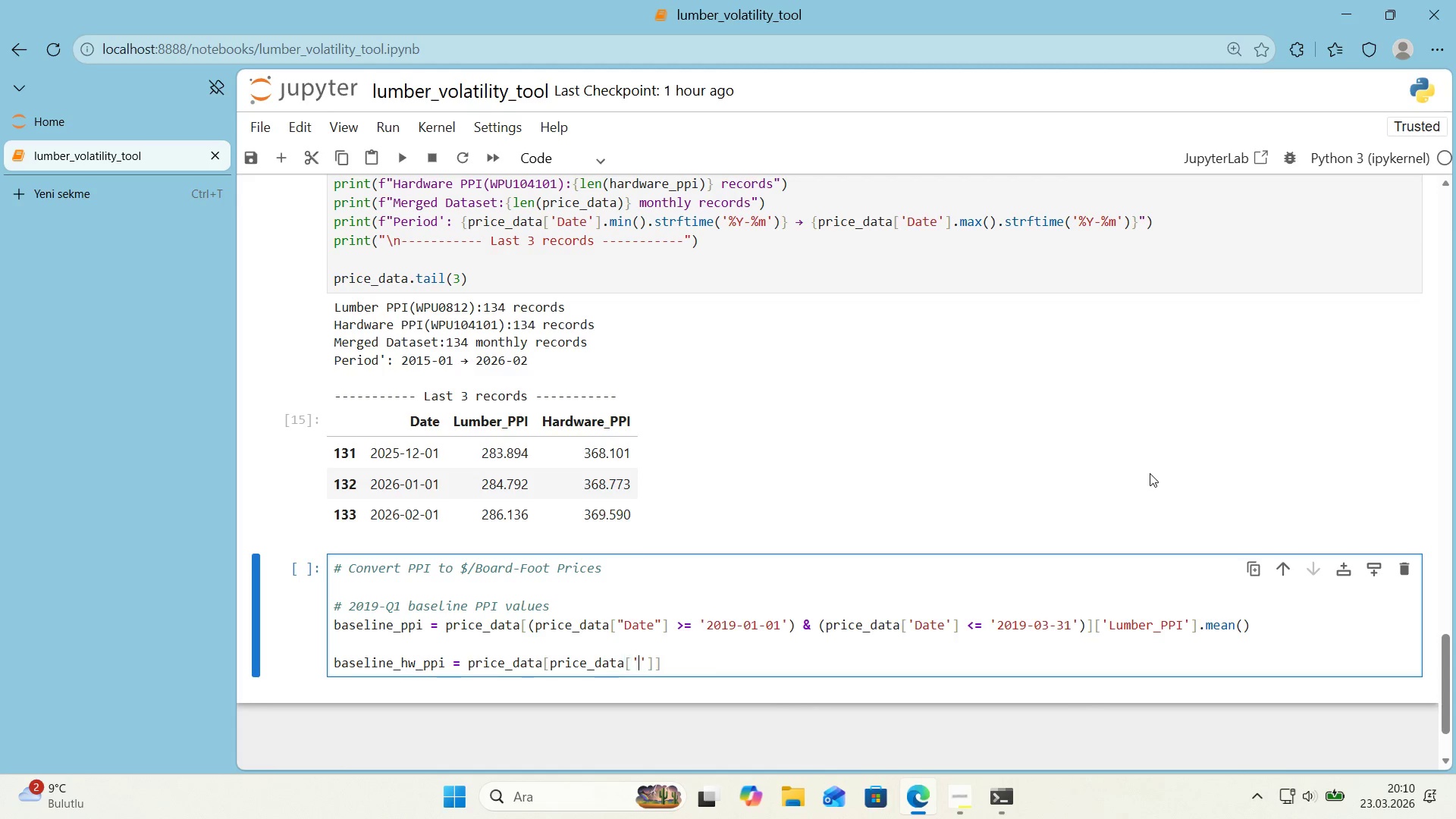 
key(ArrowLeft)
 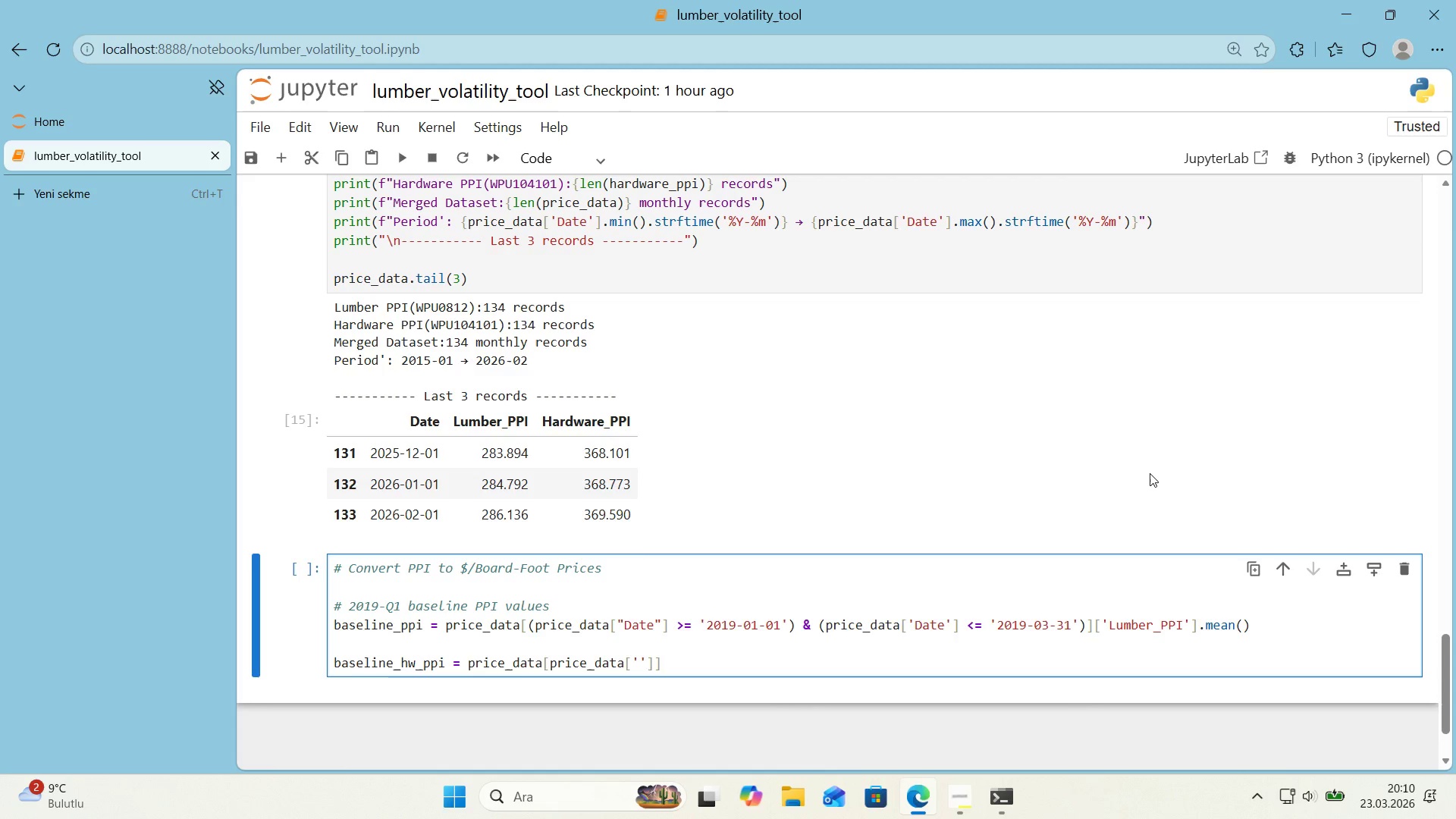 
type(Date)
 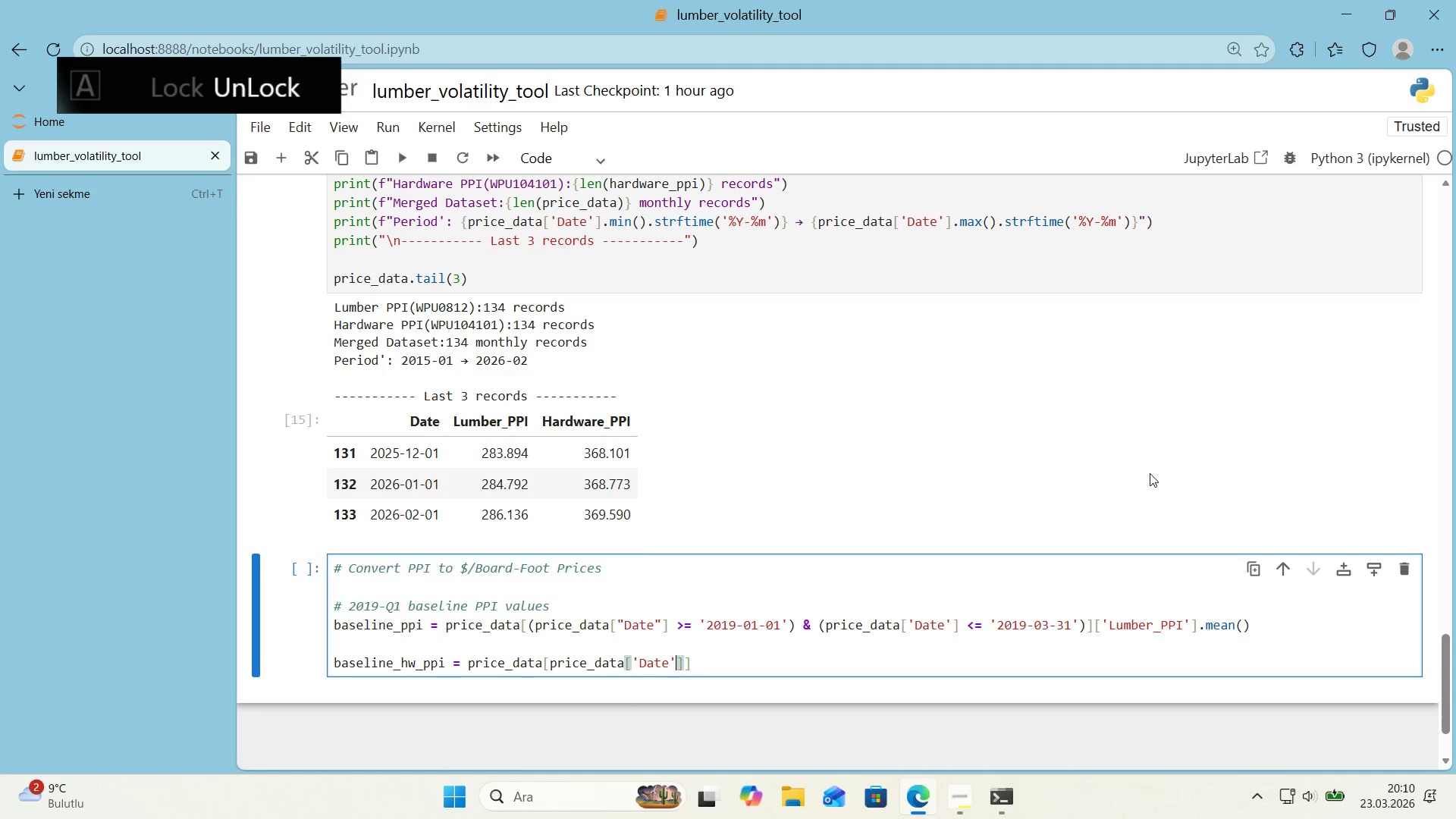 
key(ArrowRight)
 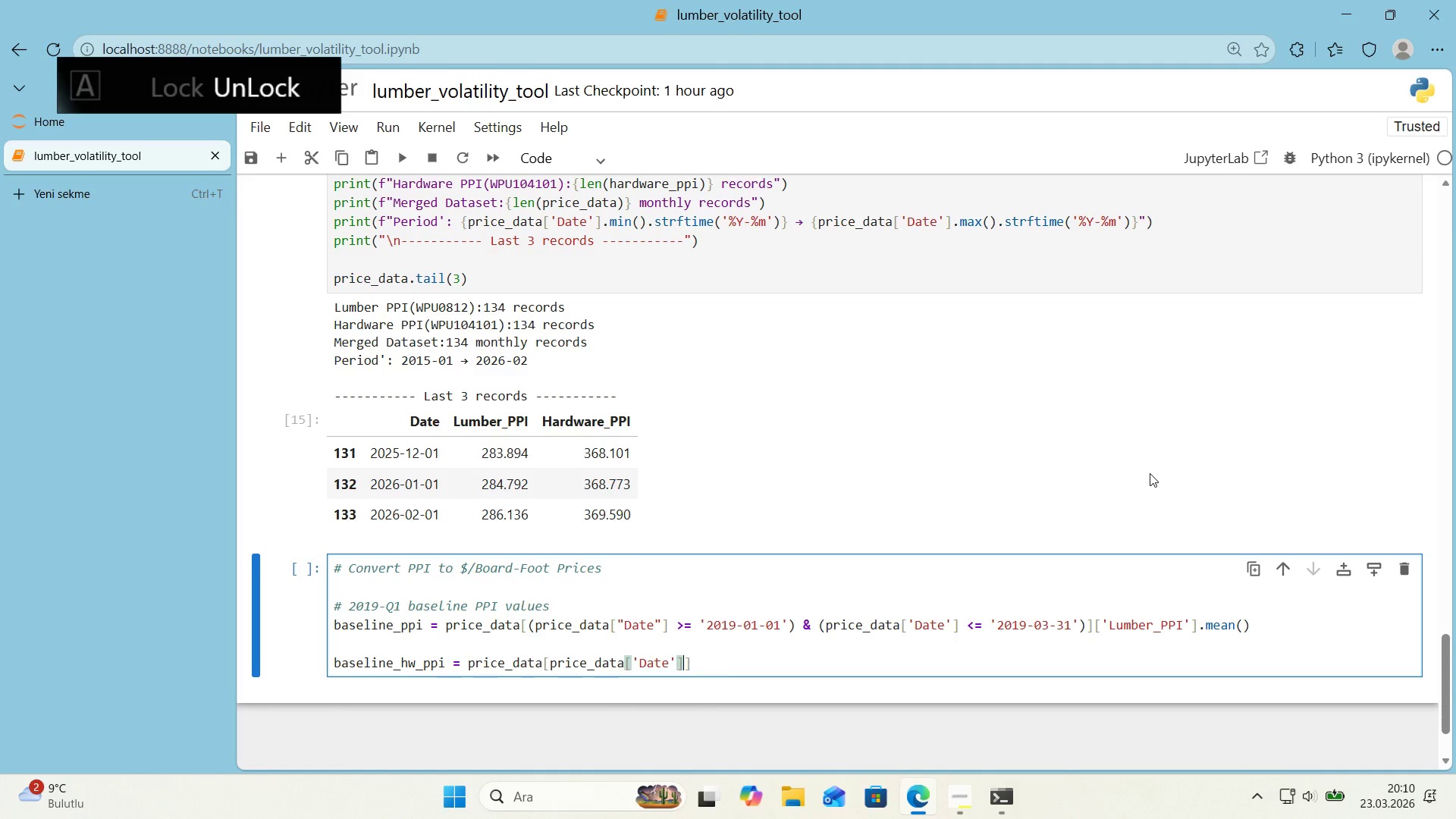 
key(ArrowRight)
 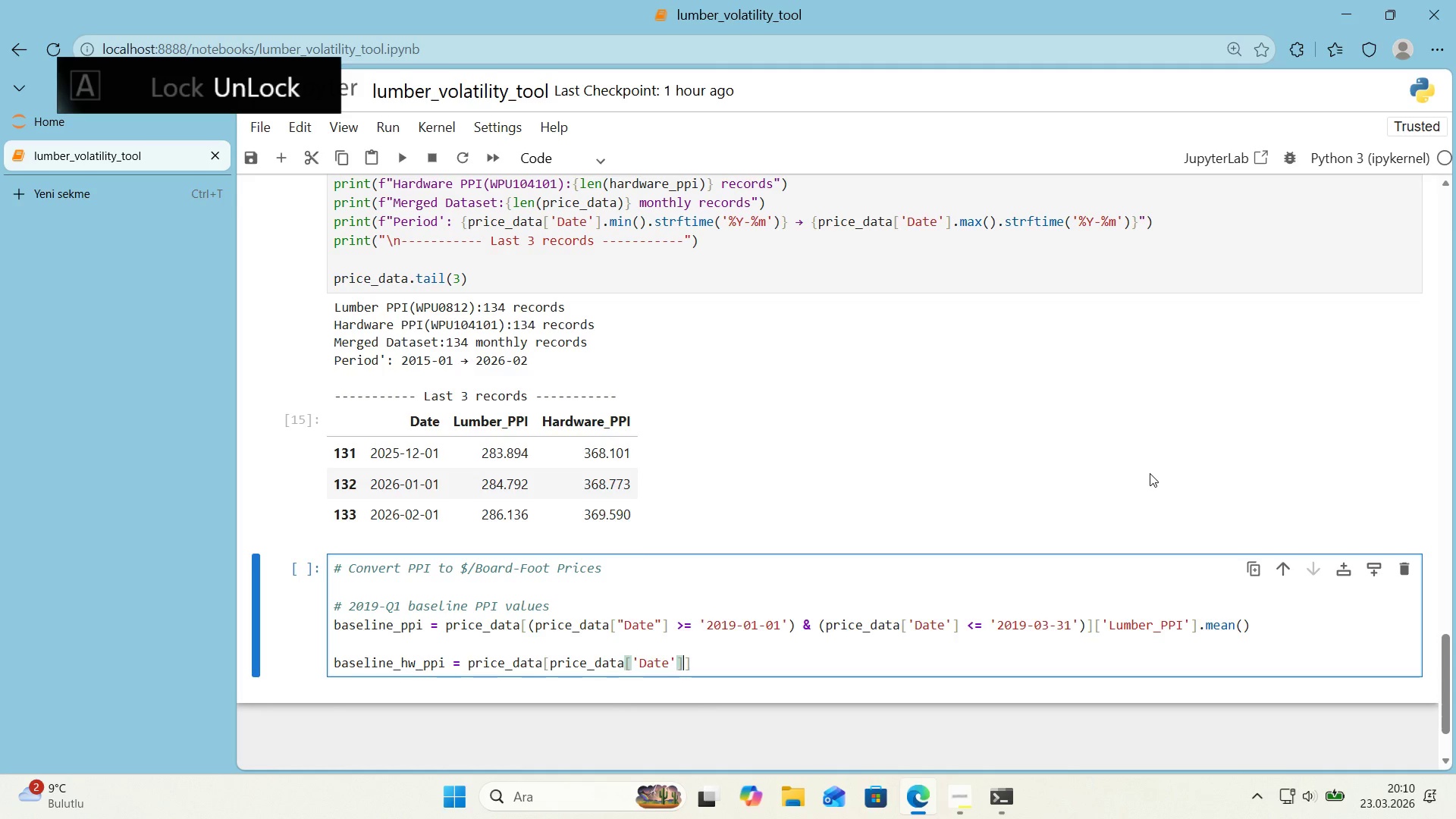 
type([Break]) @@)
 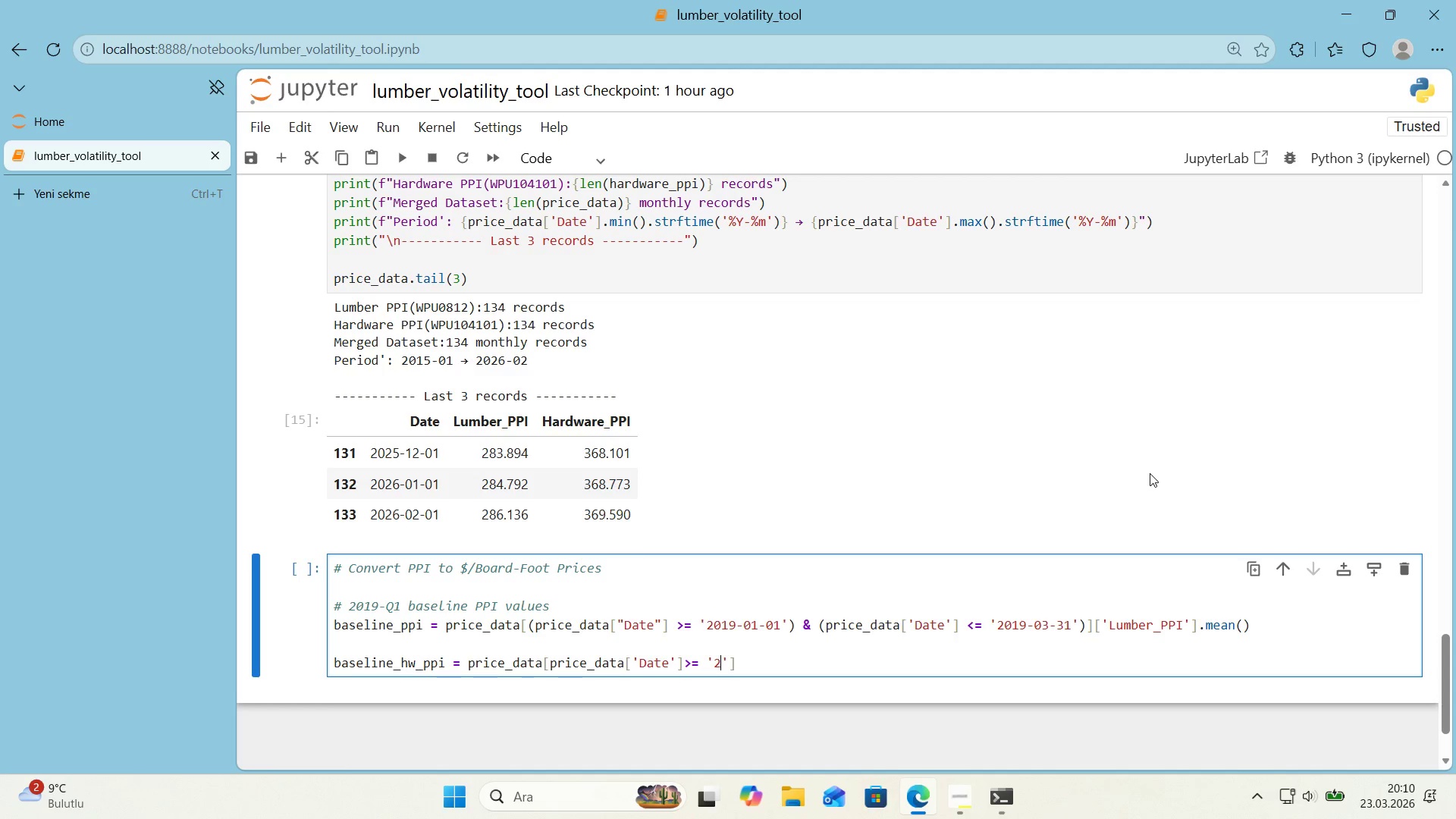 
 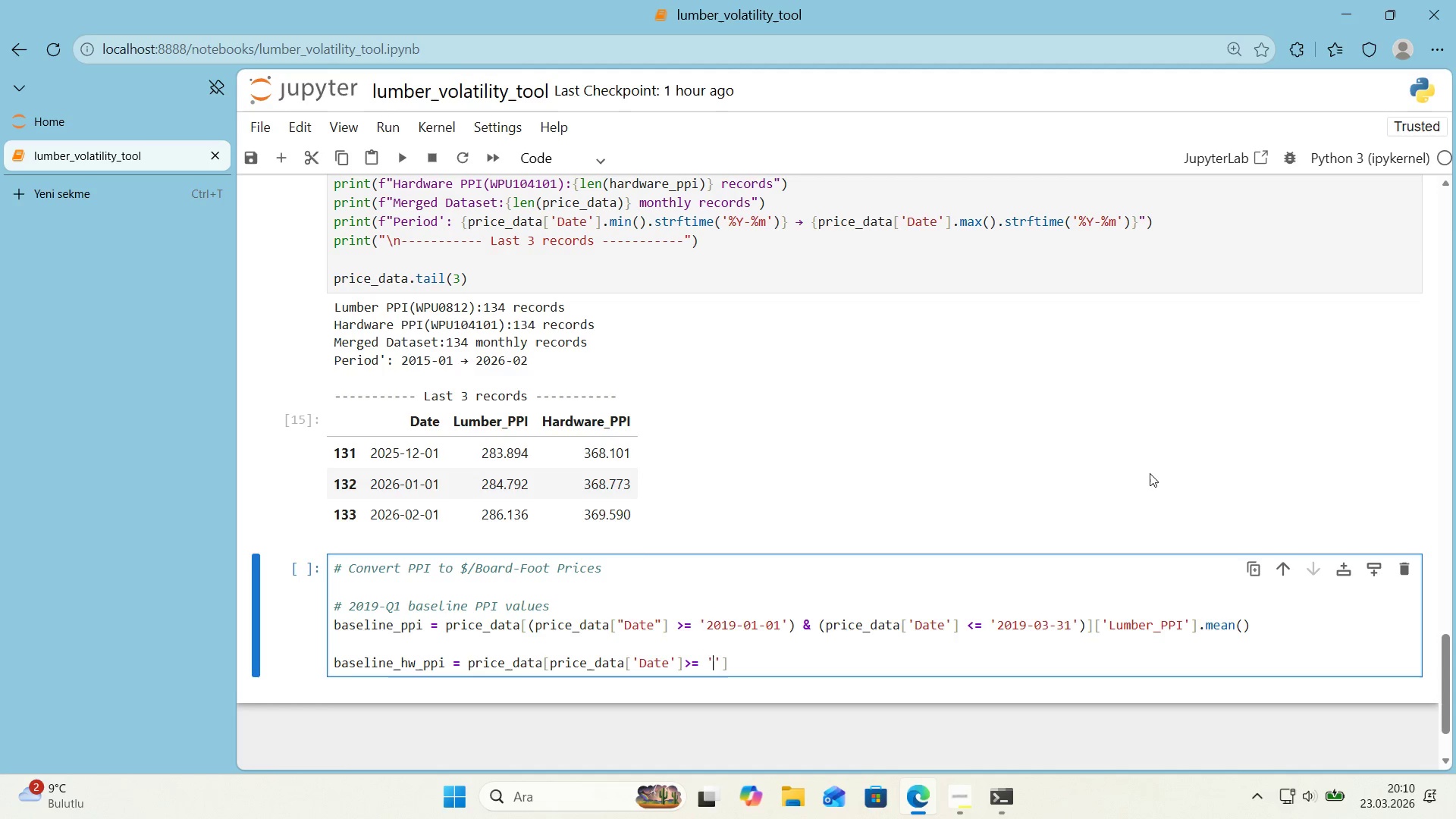 
key(ArrowLeft)
 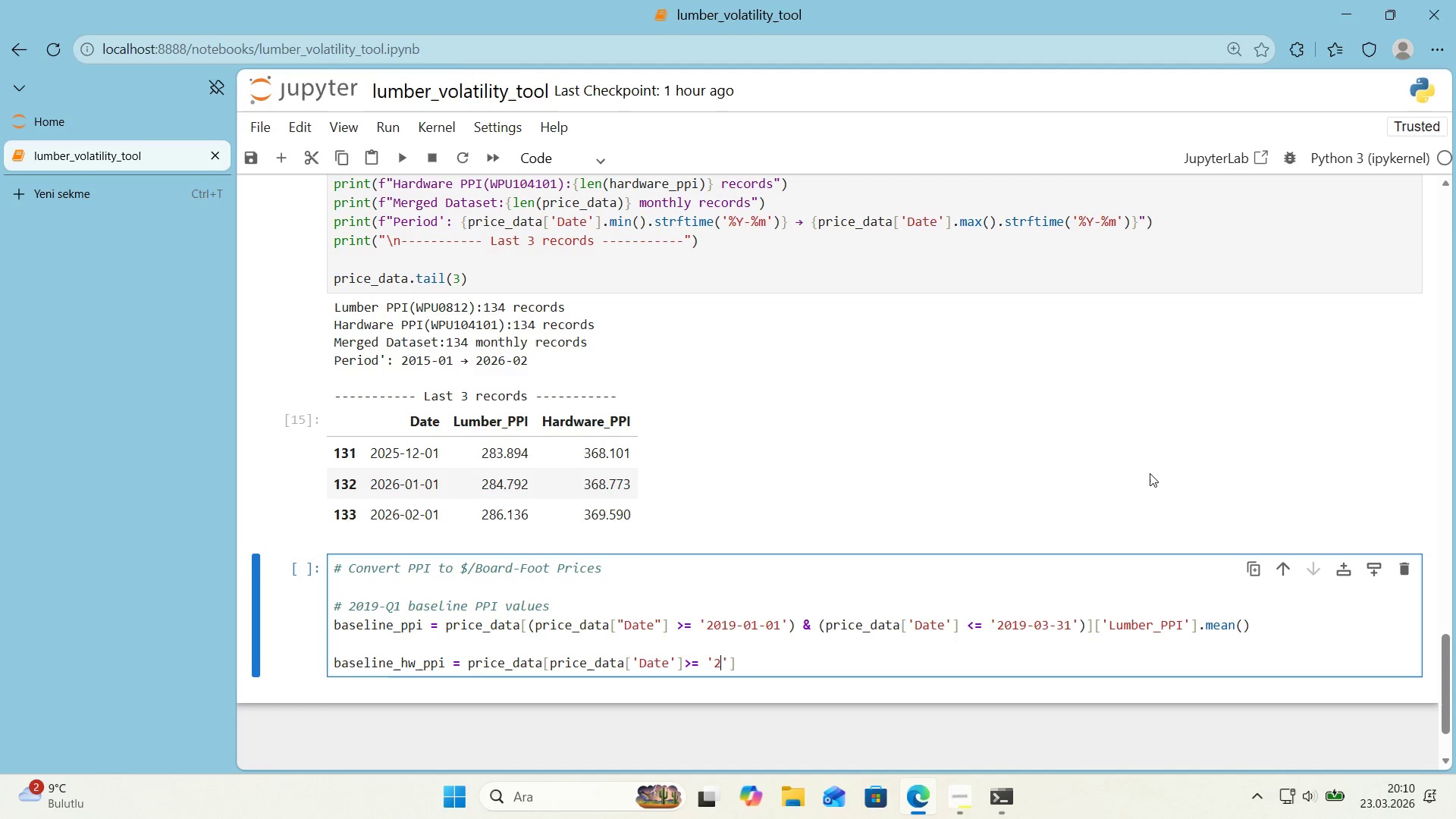 
type(201901)
key(Backspace)
key(Backspace)
type(-01-01)
 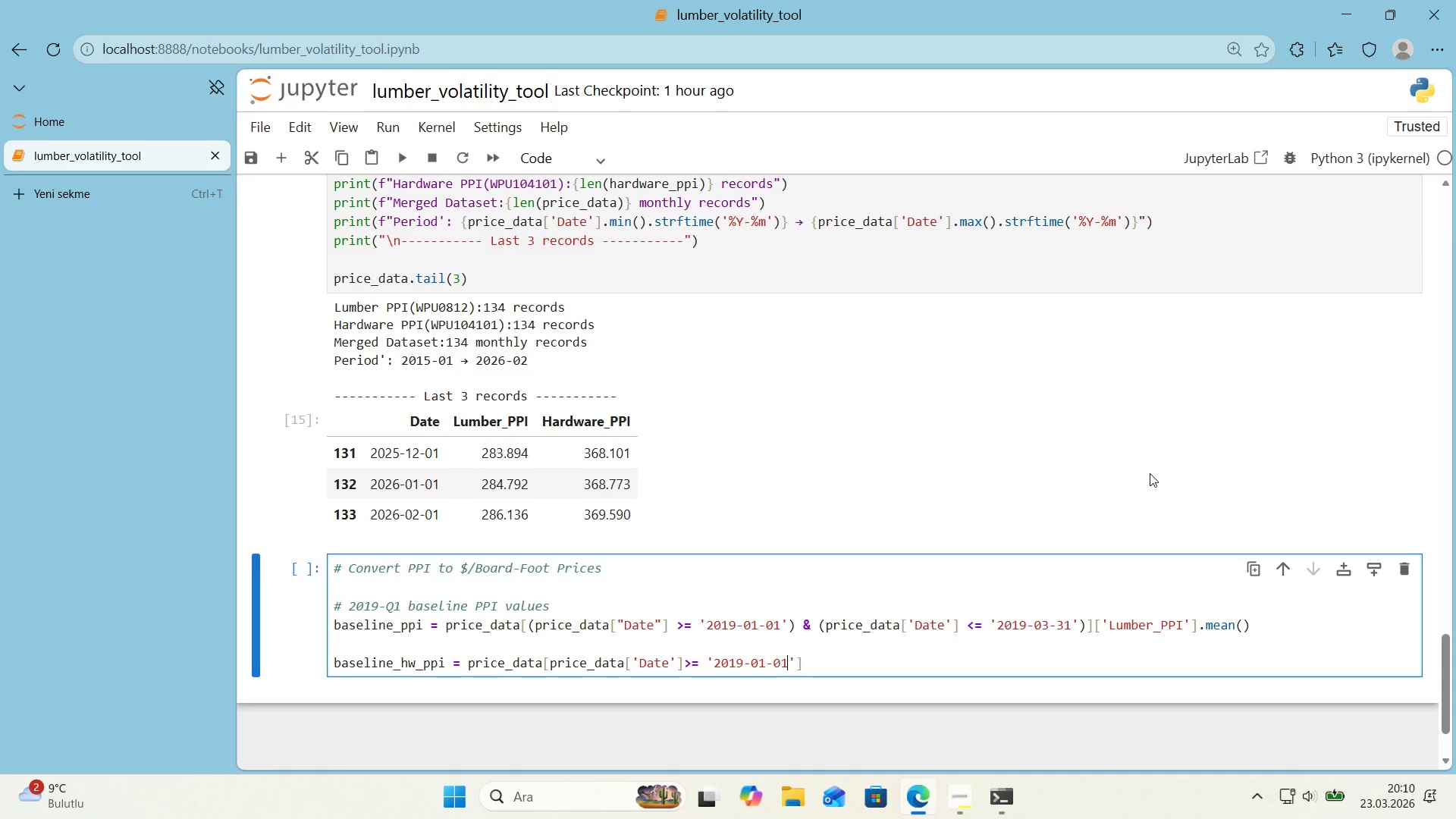 
key(ArrowRight)
 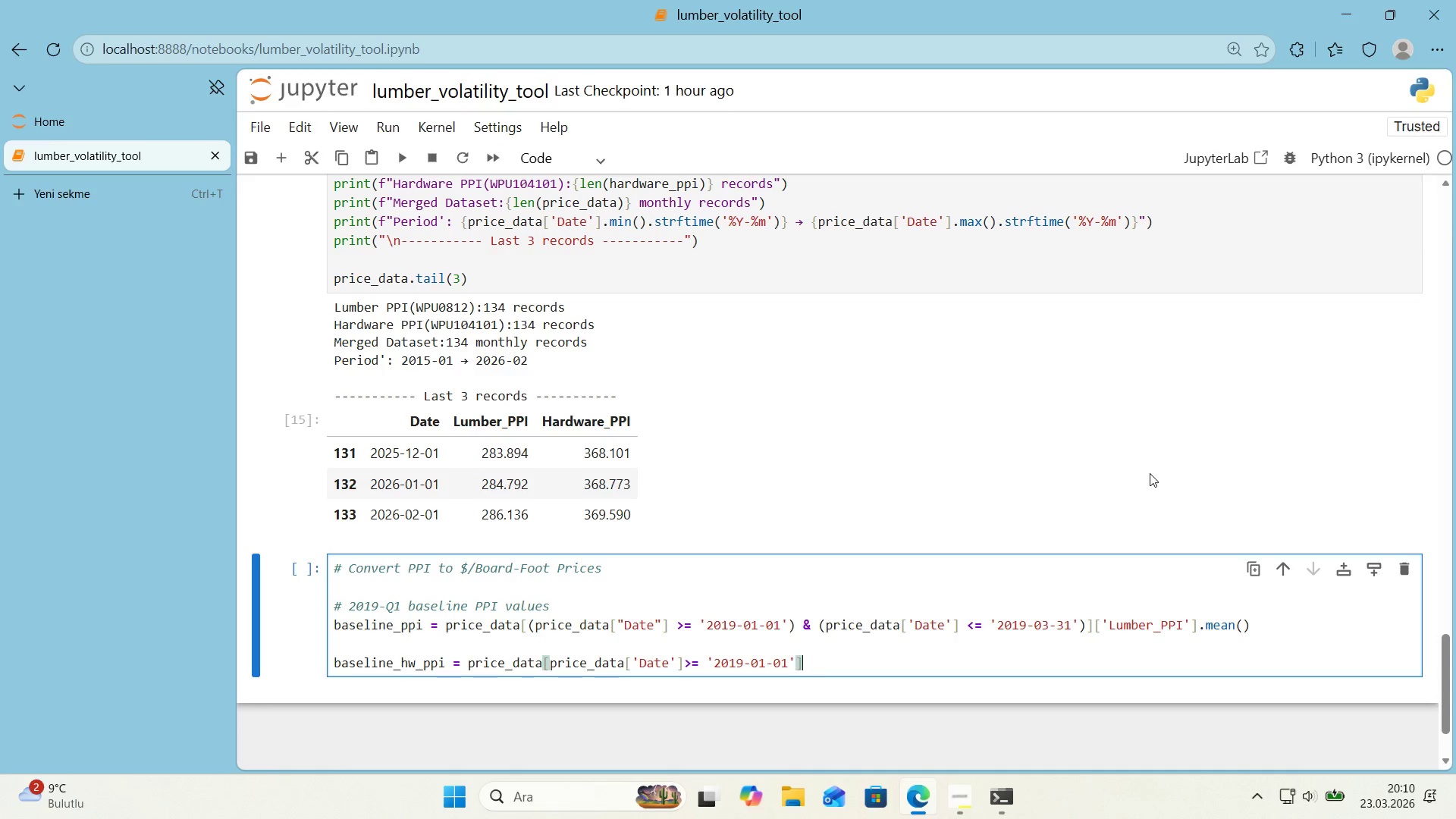 
key(ArrowRight)
 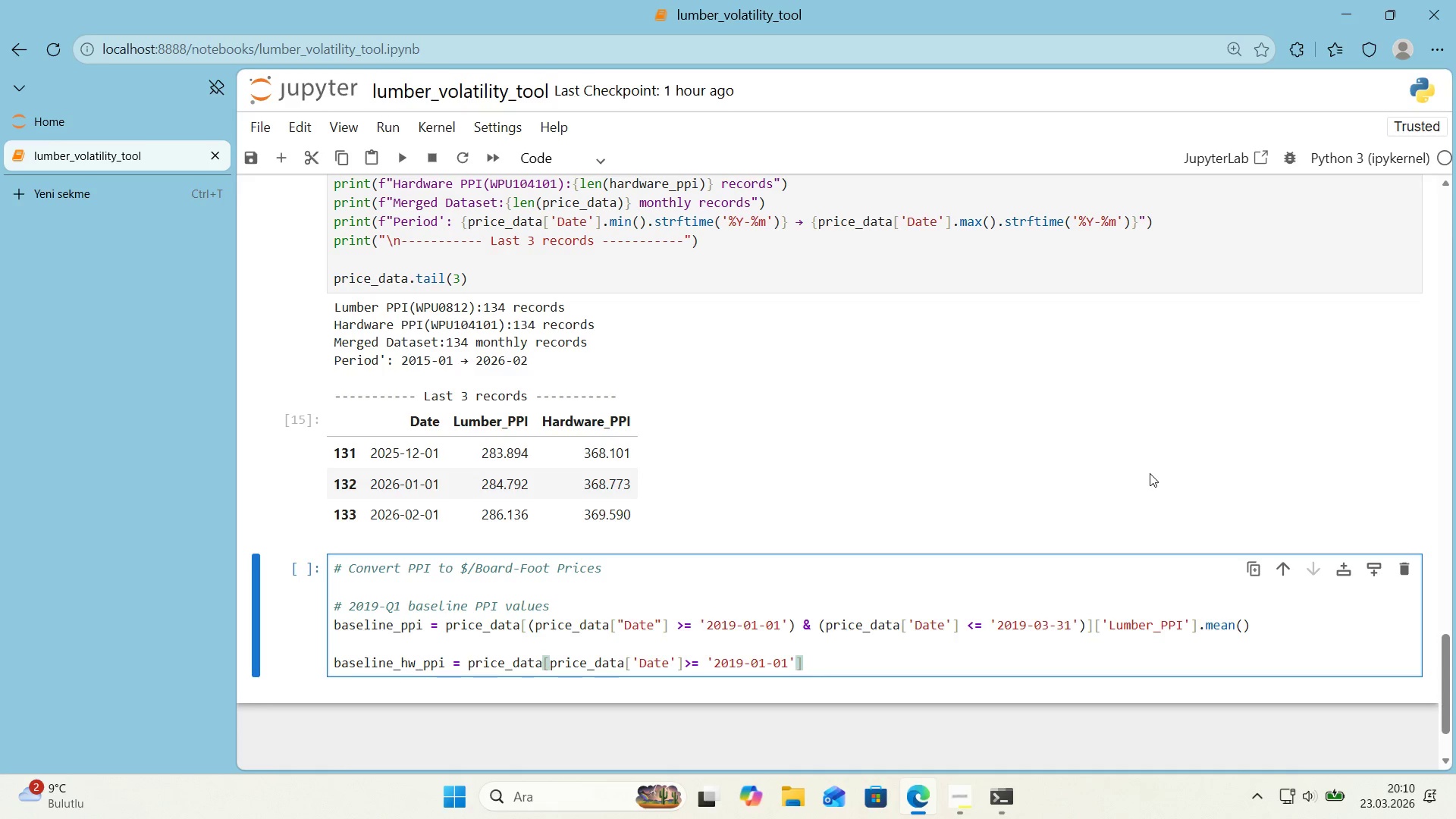 
key(ArrowLeft)
 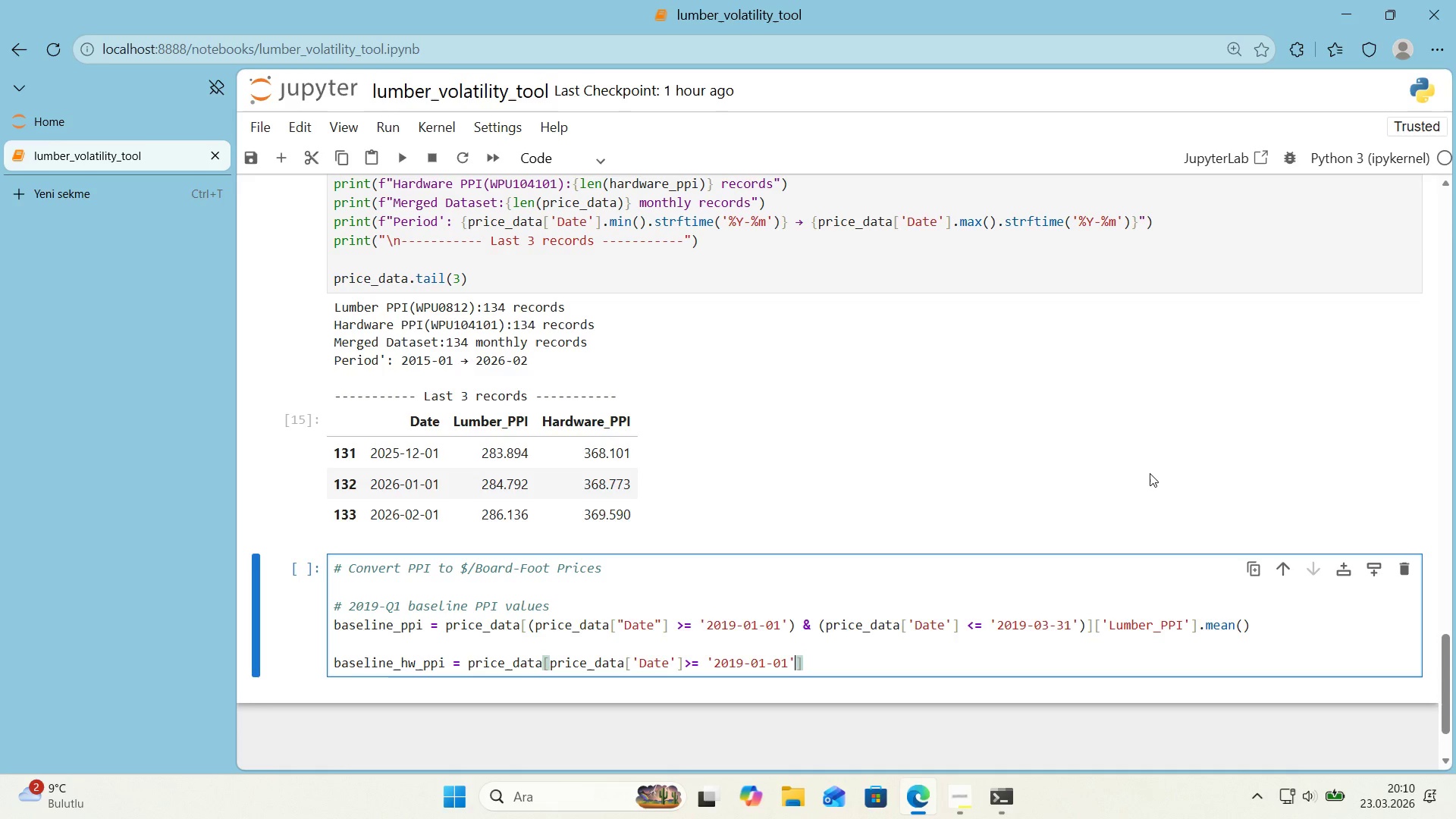 
key(ArrowRight)
 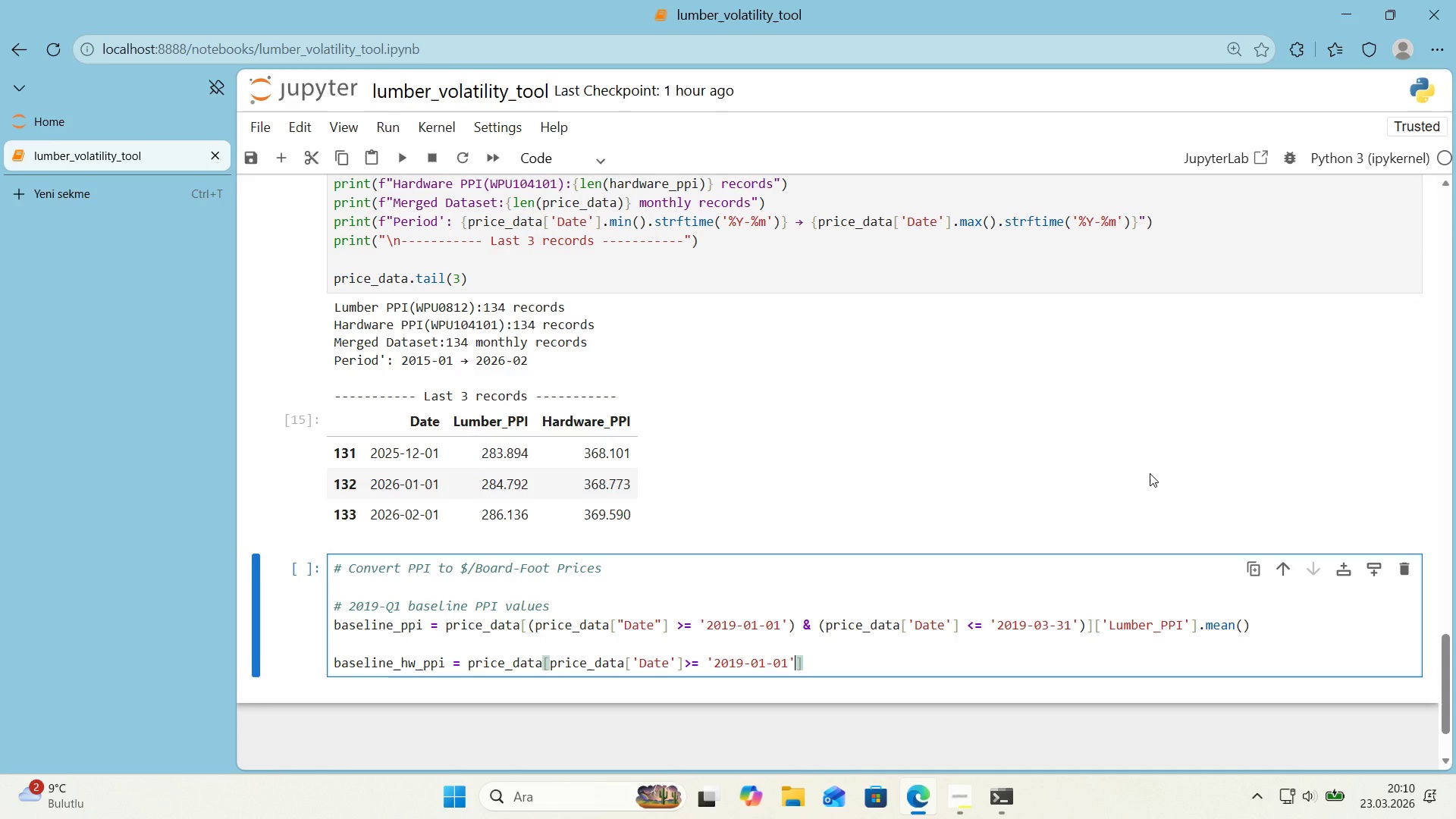 
key(ArrowLeft)
 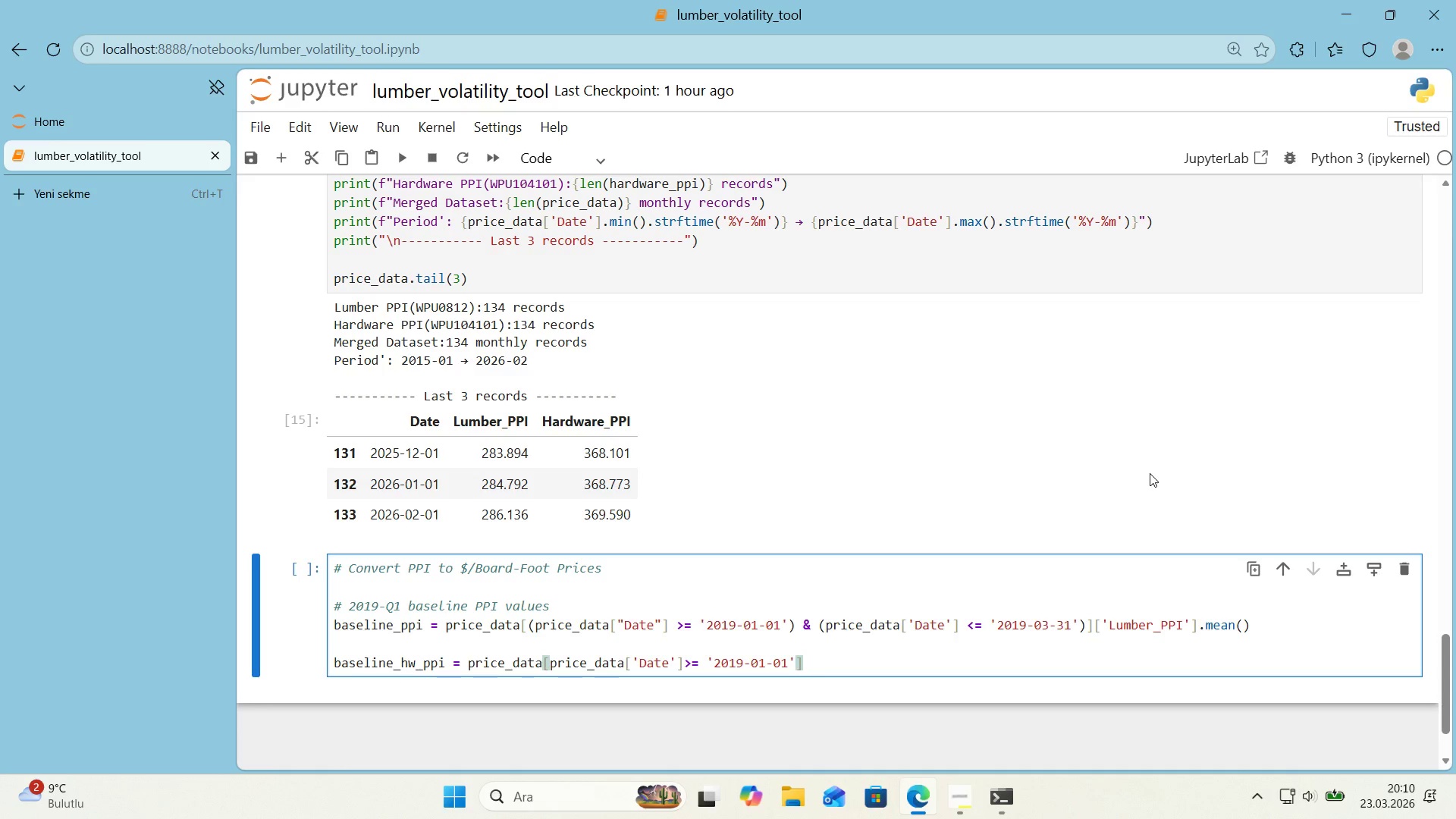 
key(Space)
 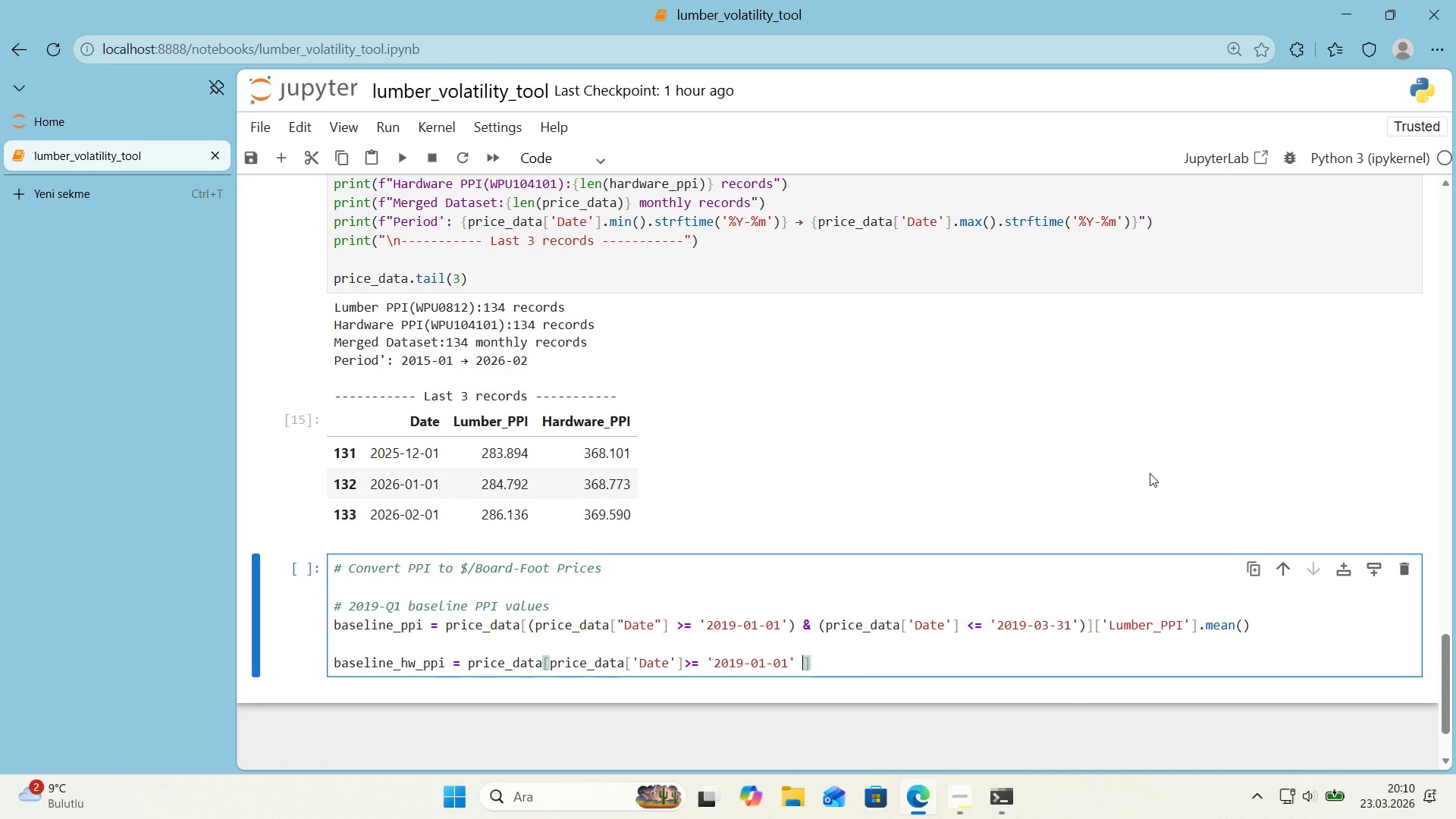 
key(Shift+6)
 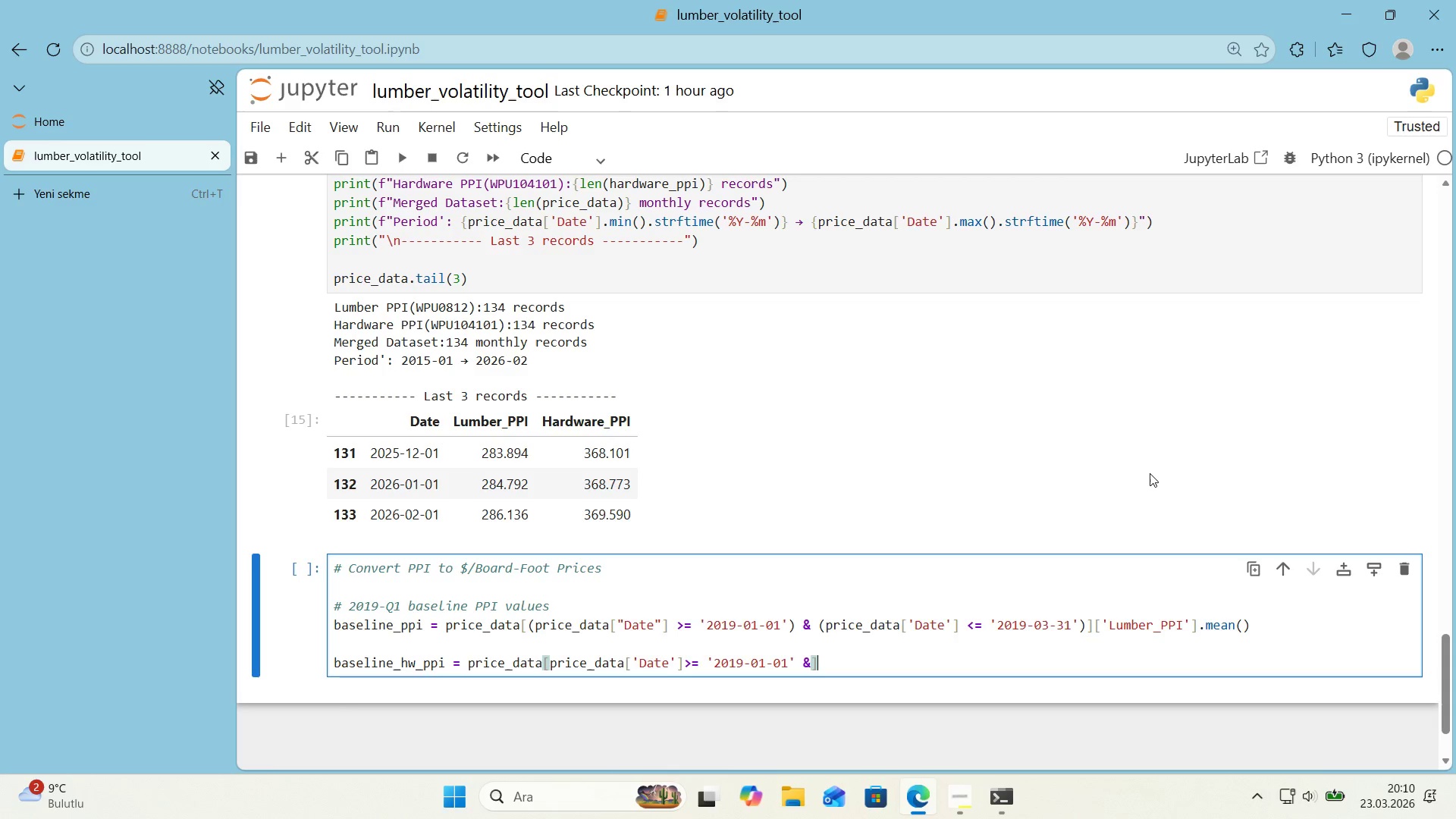 
key(ArrowRight)
 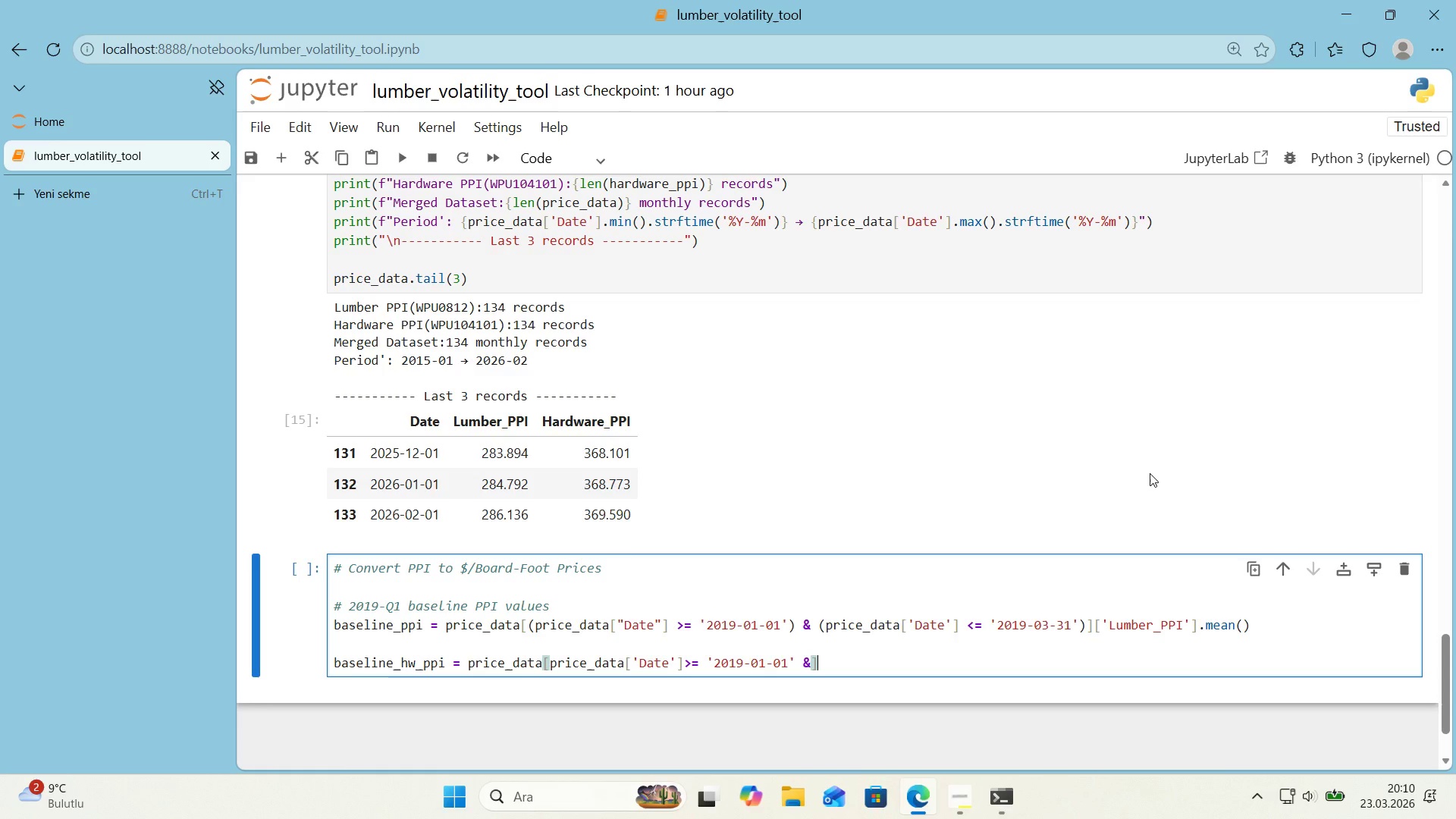 
key(ArrowLeft)
 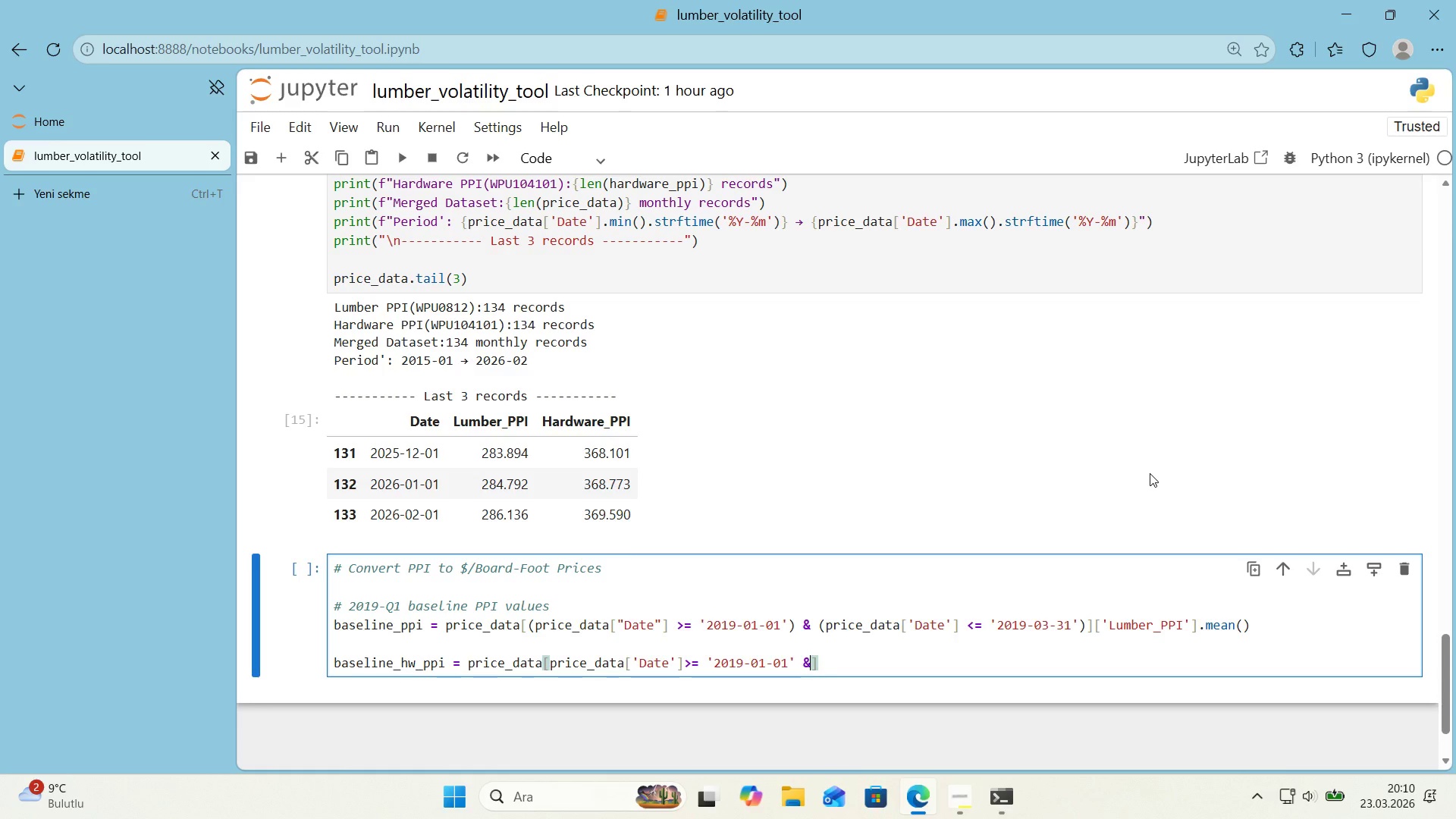 
key(Space)
 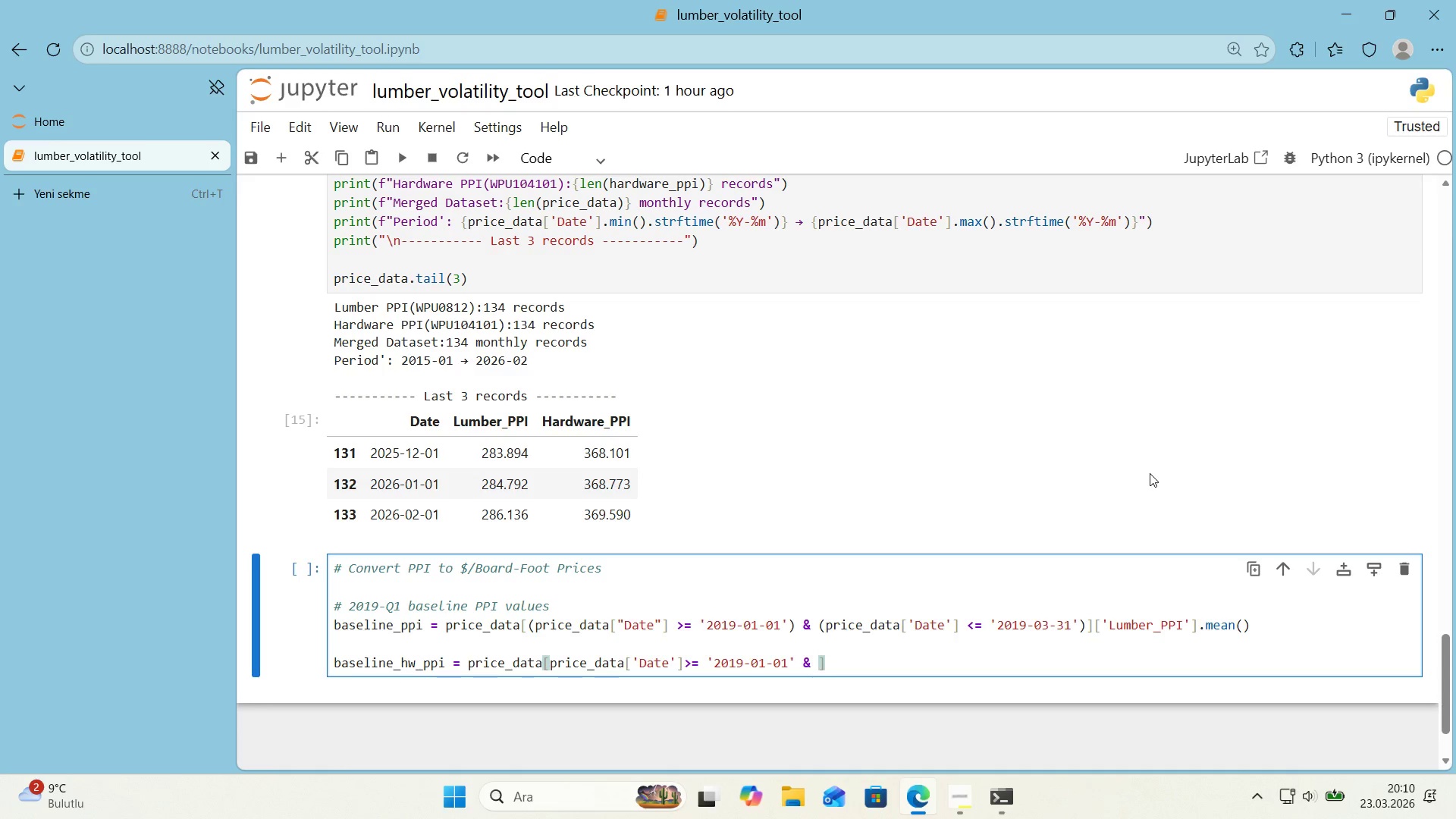 
type(*()
 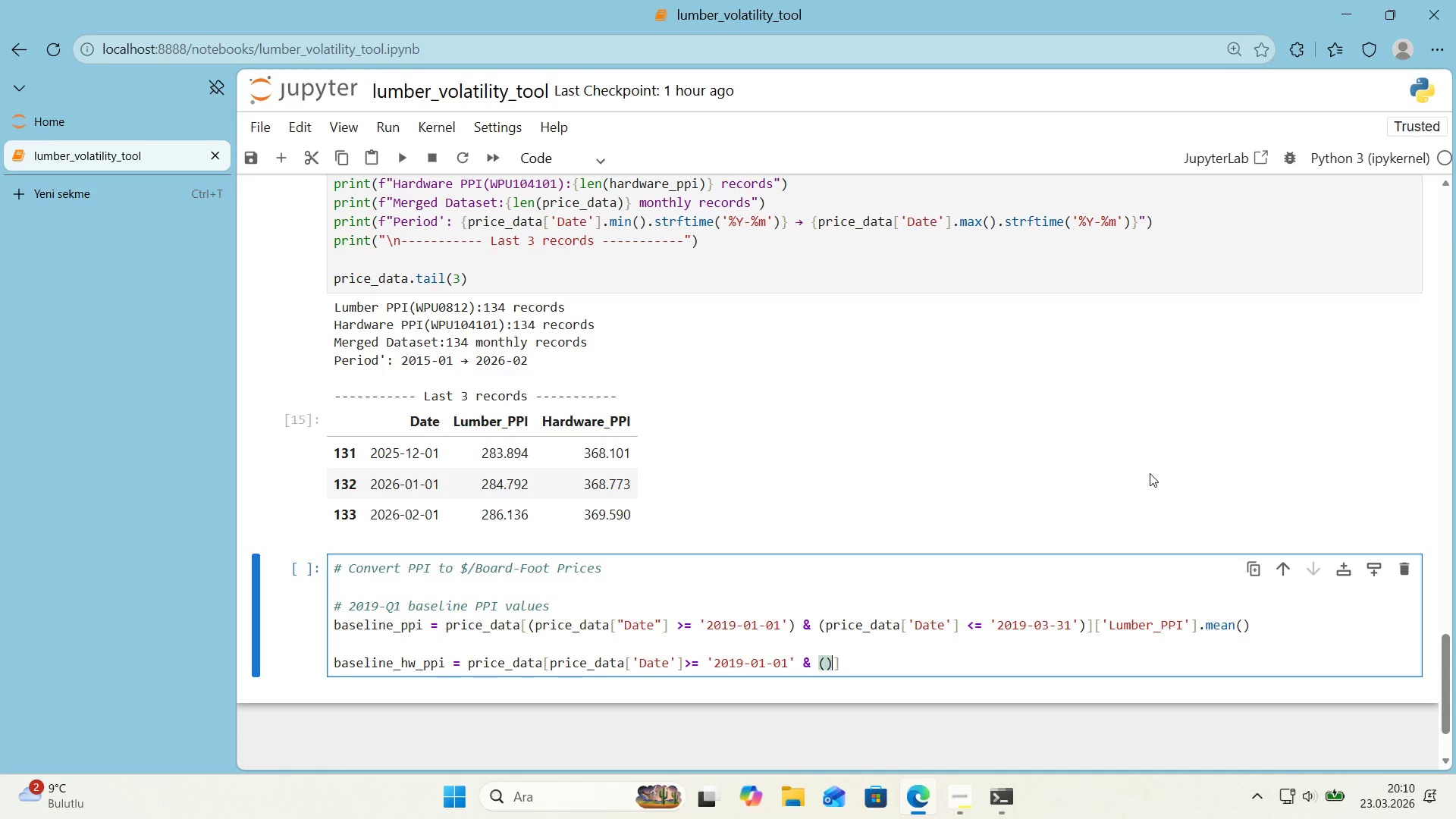 
key(ArrowLeft)
 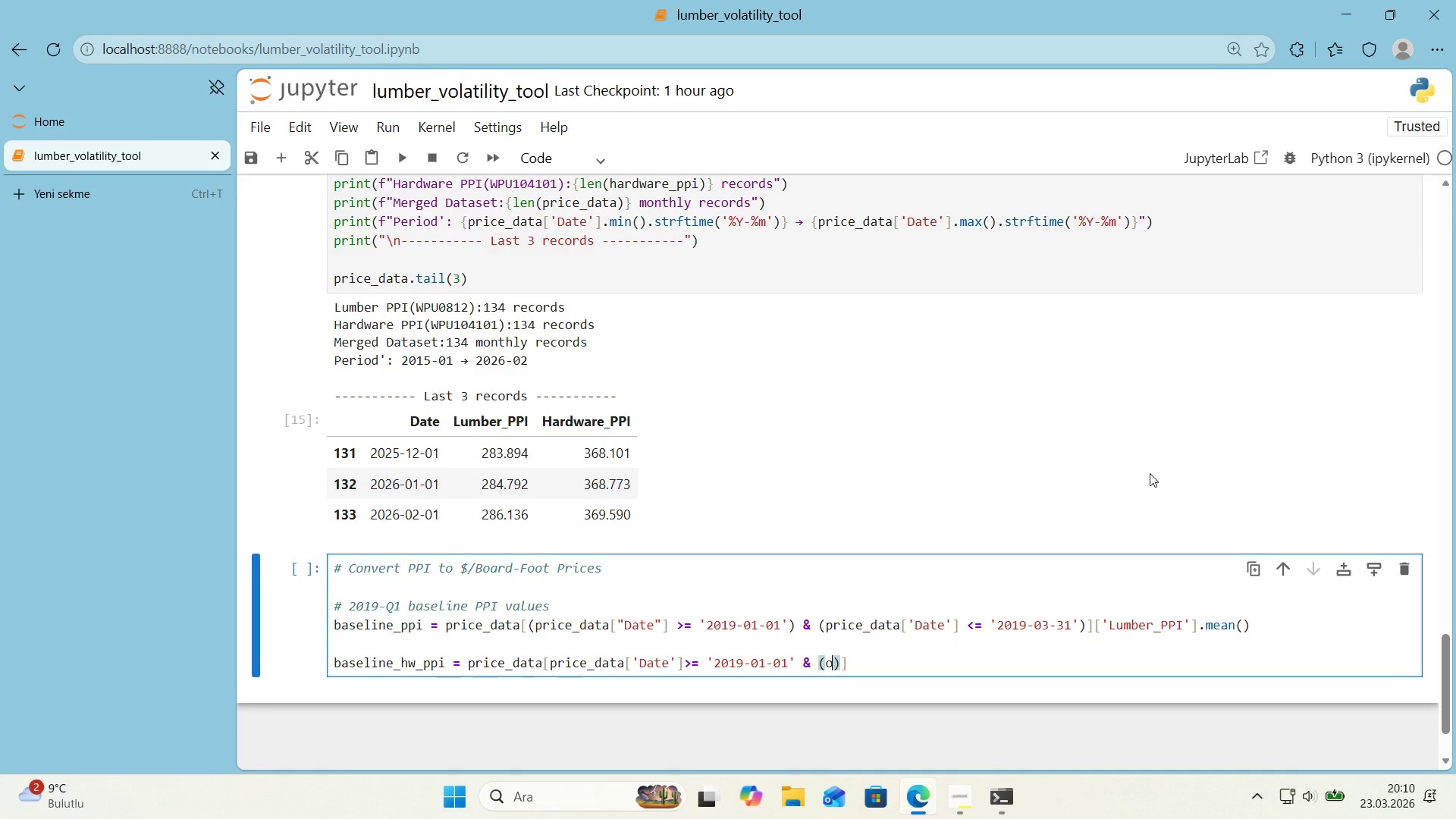 
type(o)
key(Backspace)
type(pr'ce_data)
 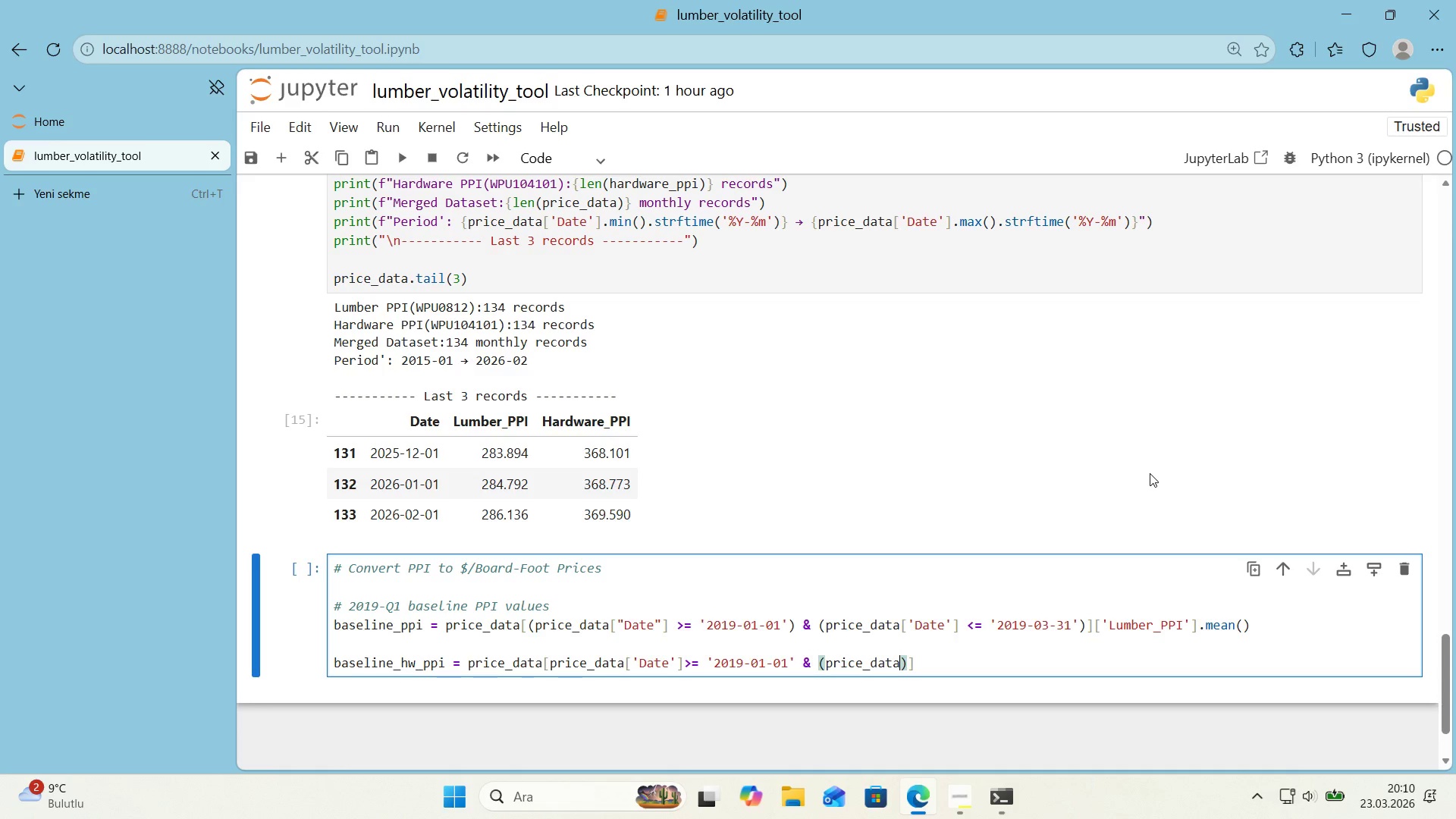 
wait(23.55)
 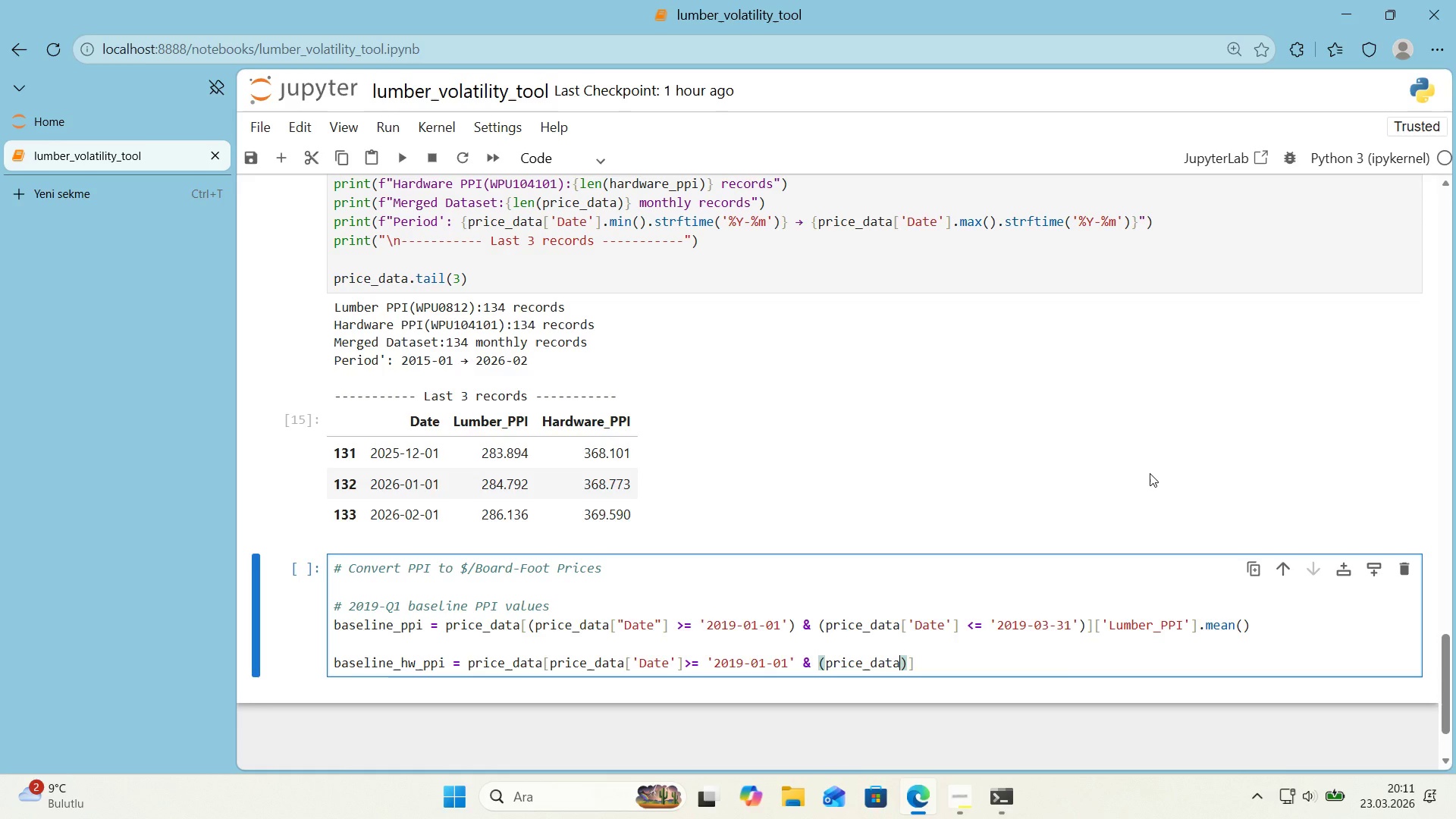 
key(Alt+Control+8)
 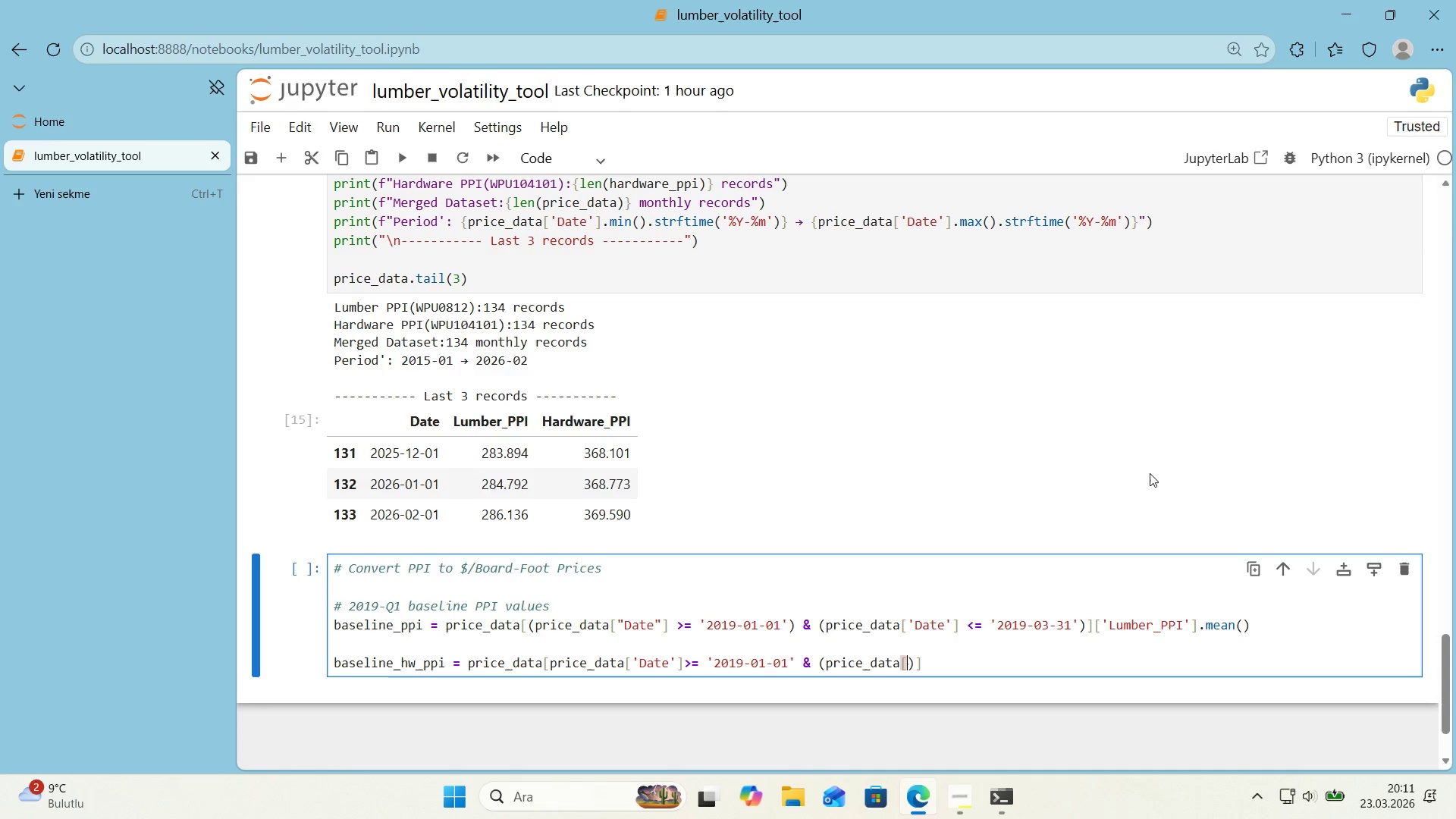 
key(Alt+Control+9)
 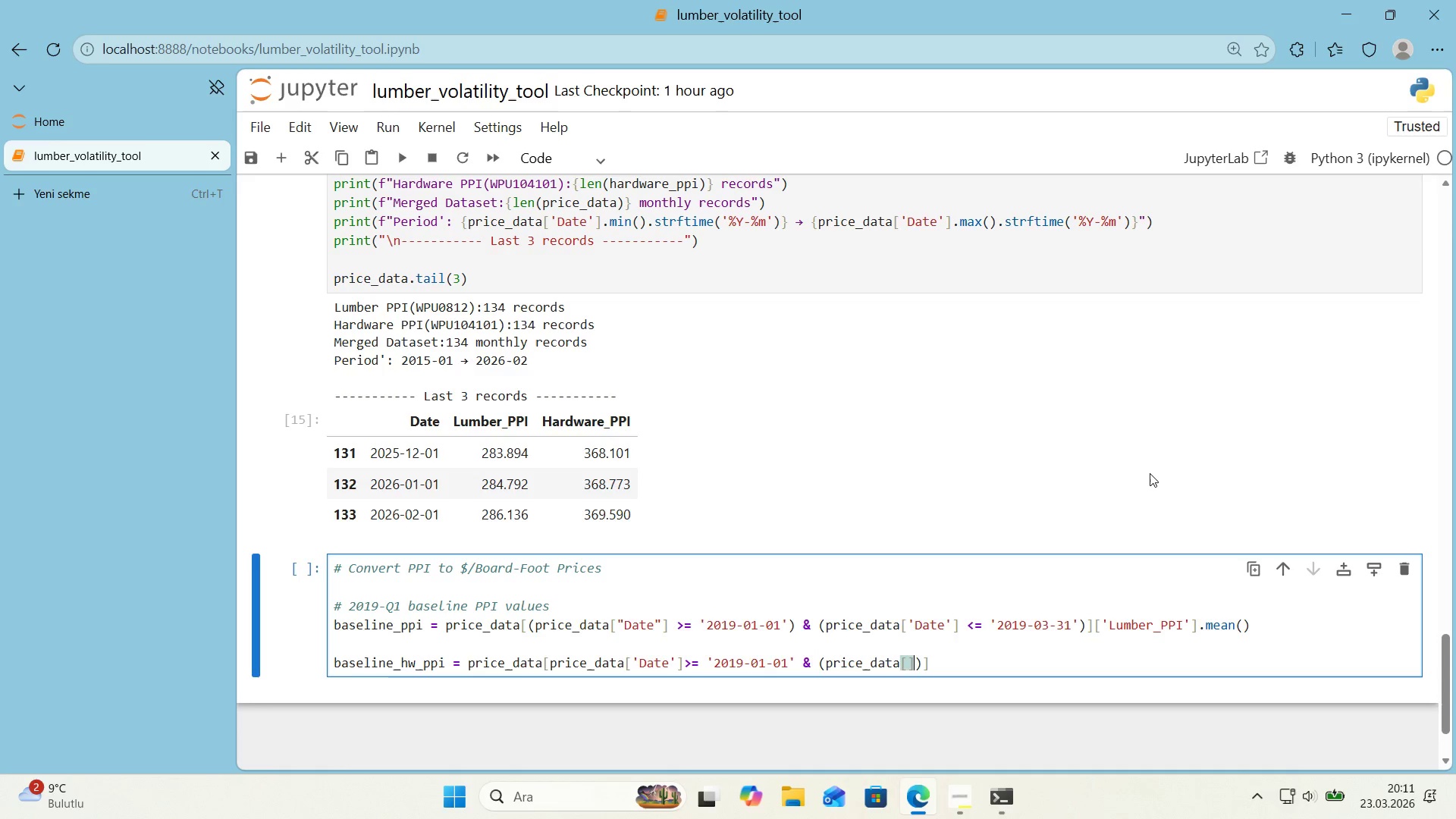 
key(ArrowLeft)
 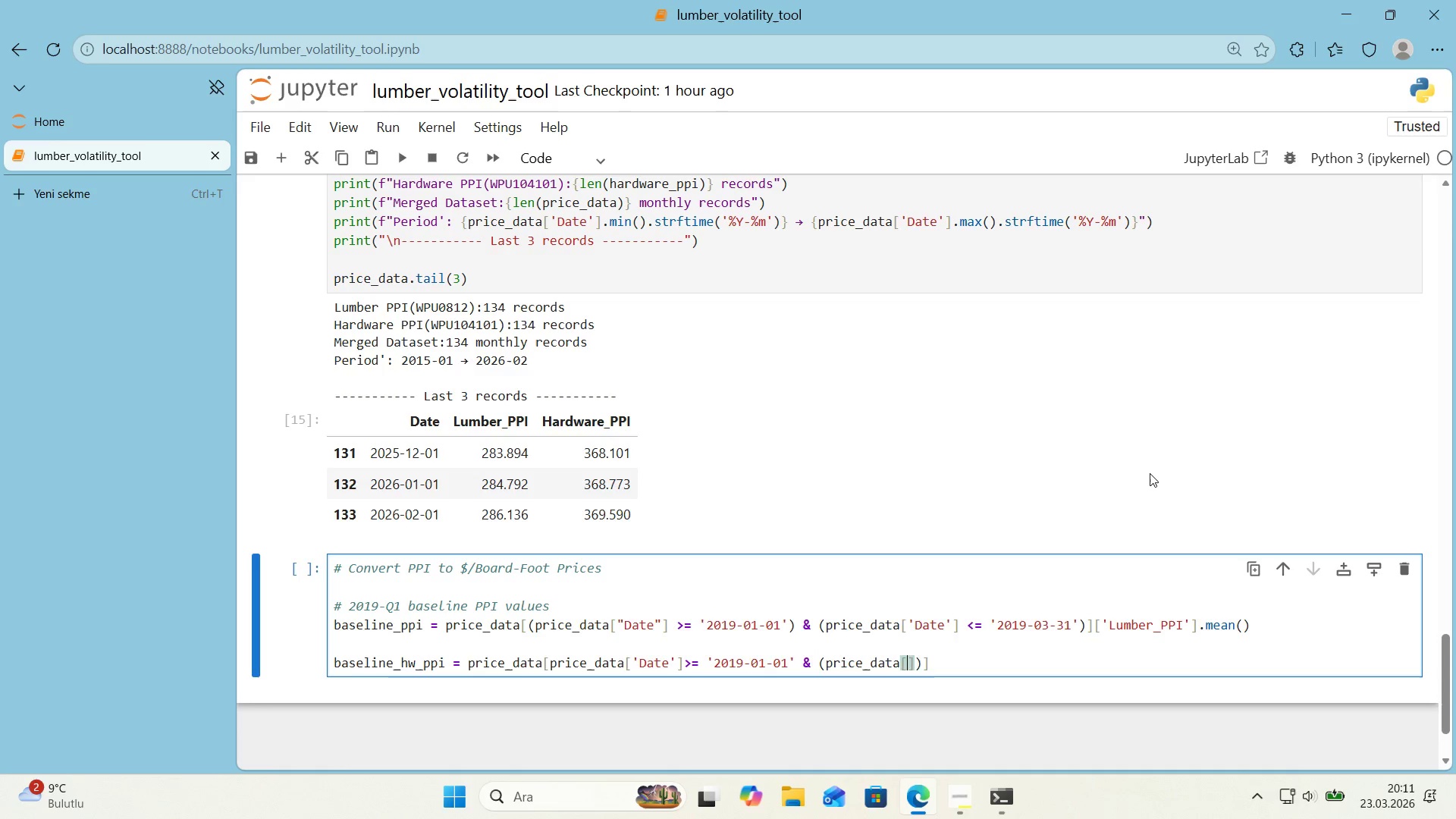 
type(@@)
 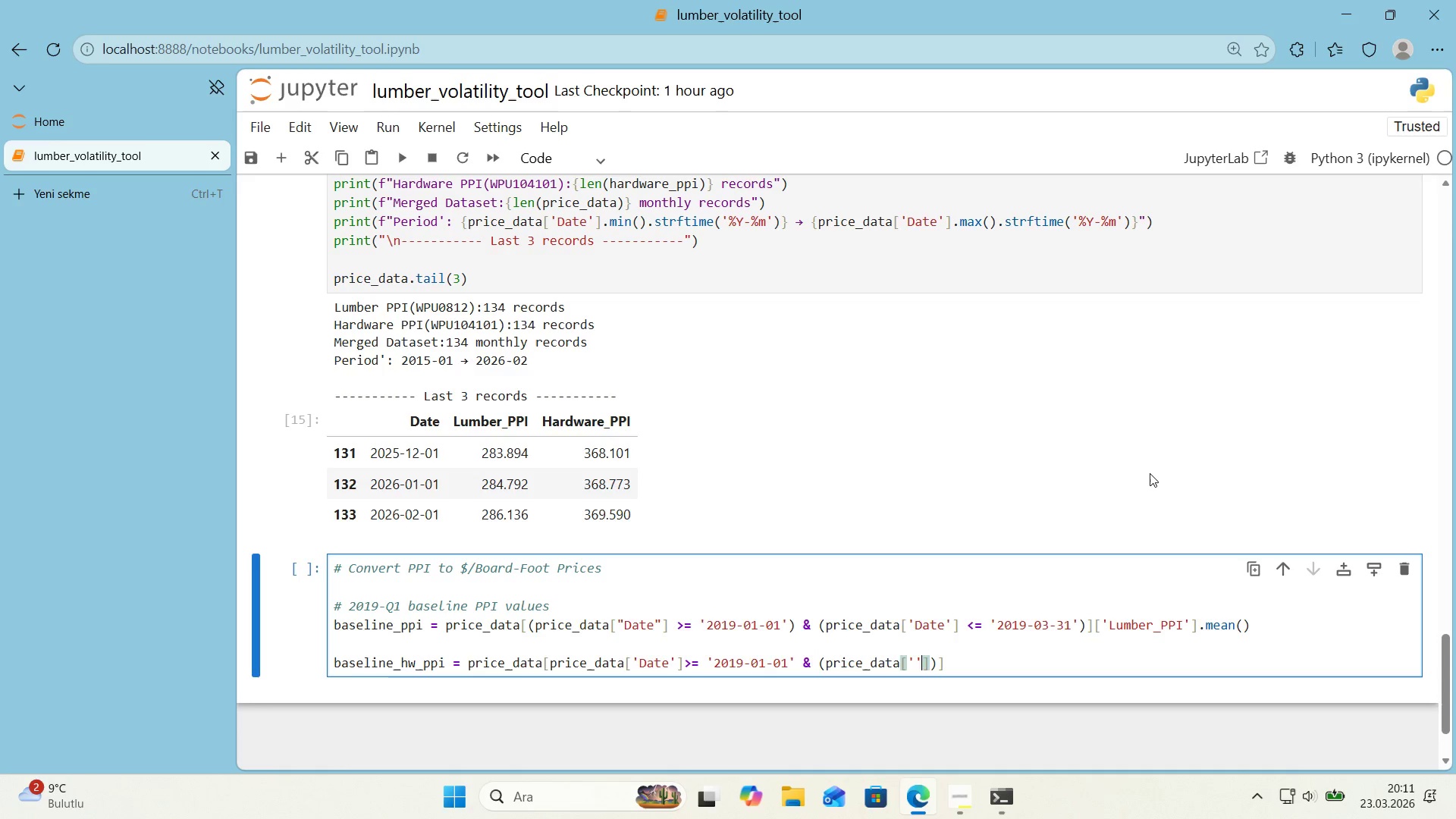 
key(ArrowLeft)
 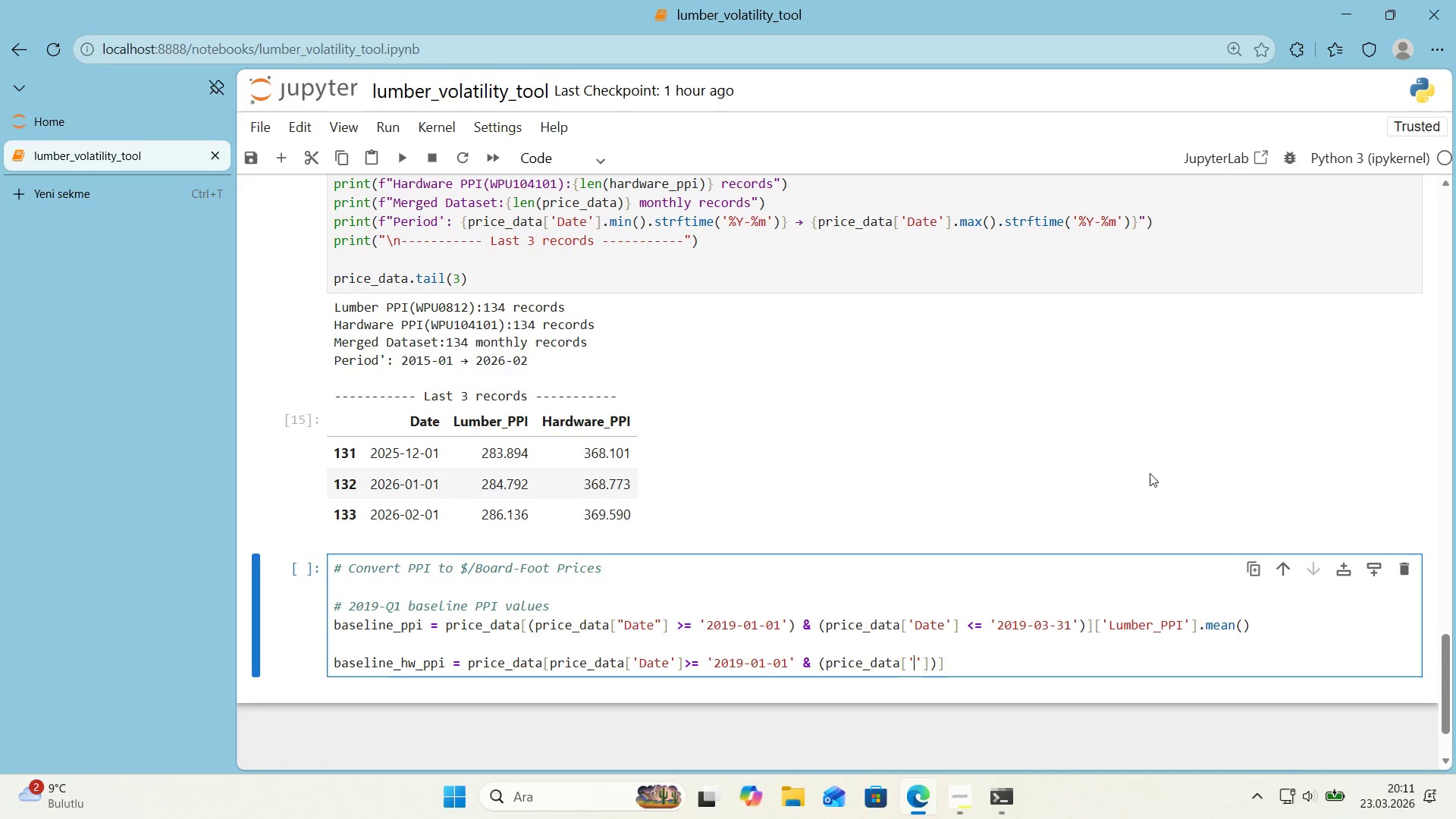 
type(Date)
 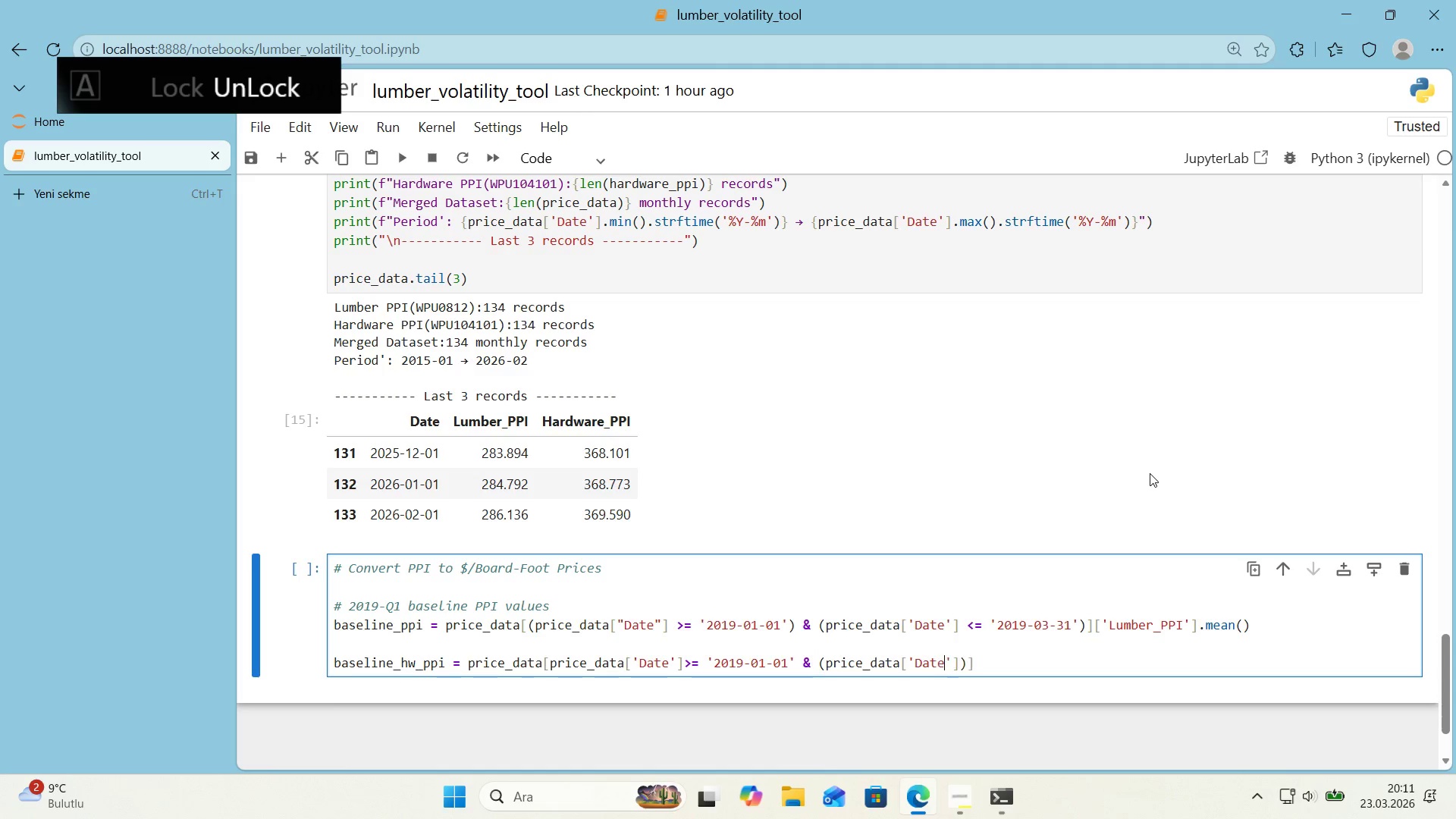 
key(ArrowRight)
 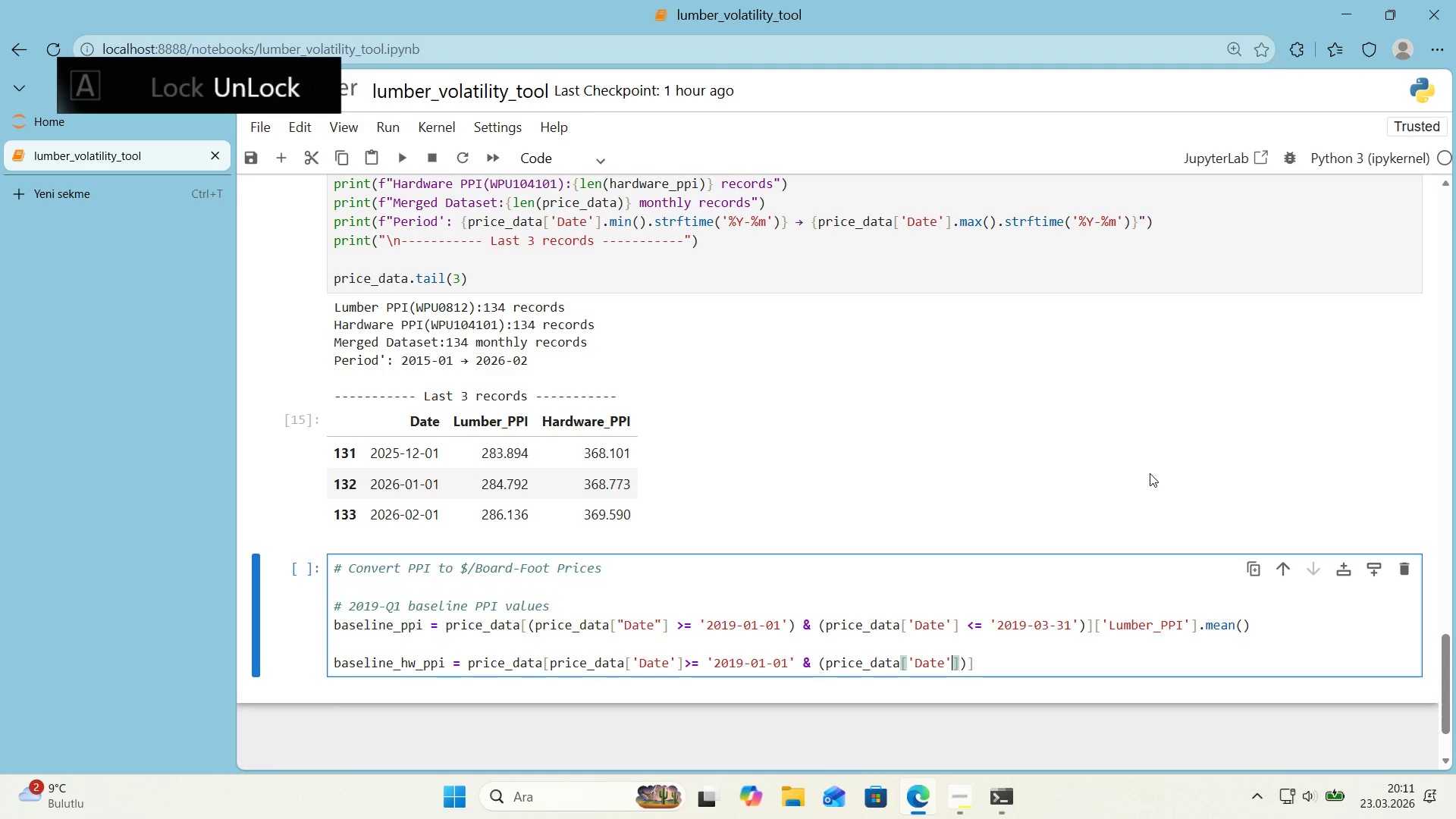 
key(ArrowRight)
 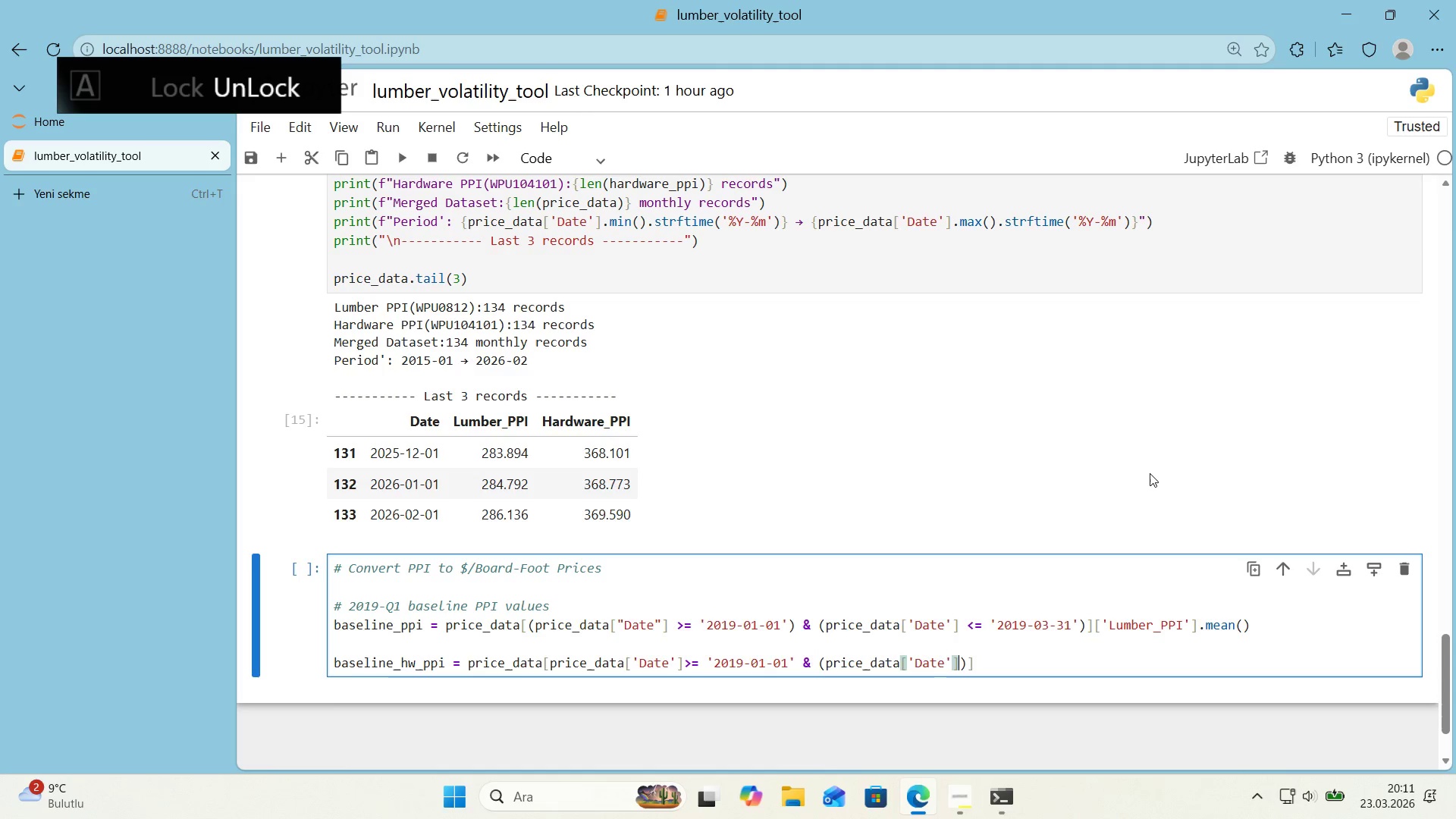 
key(ArrowRight)
 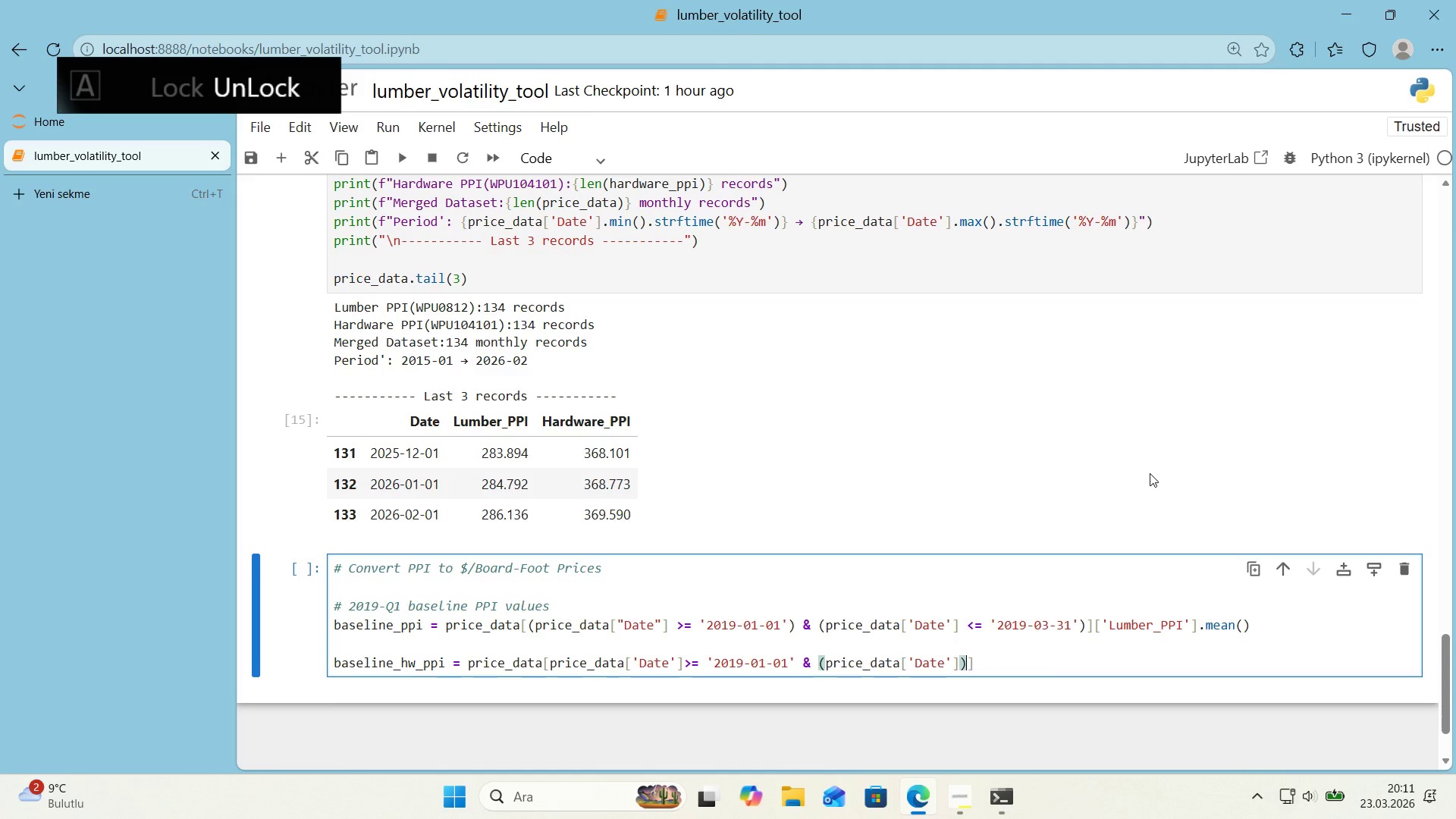 
key(ArrowLeft)
 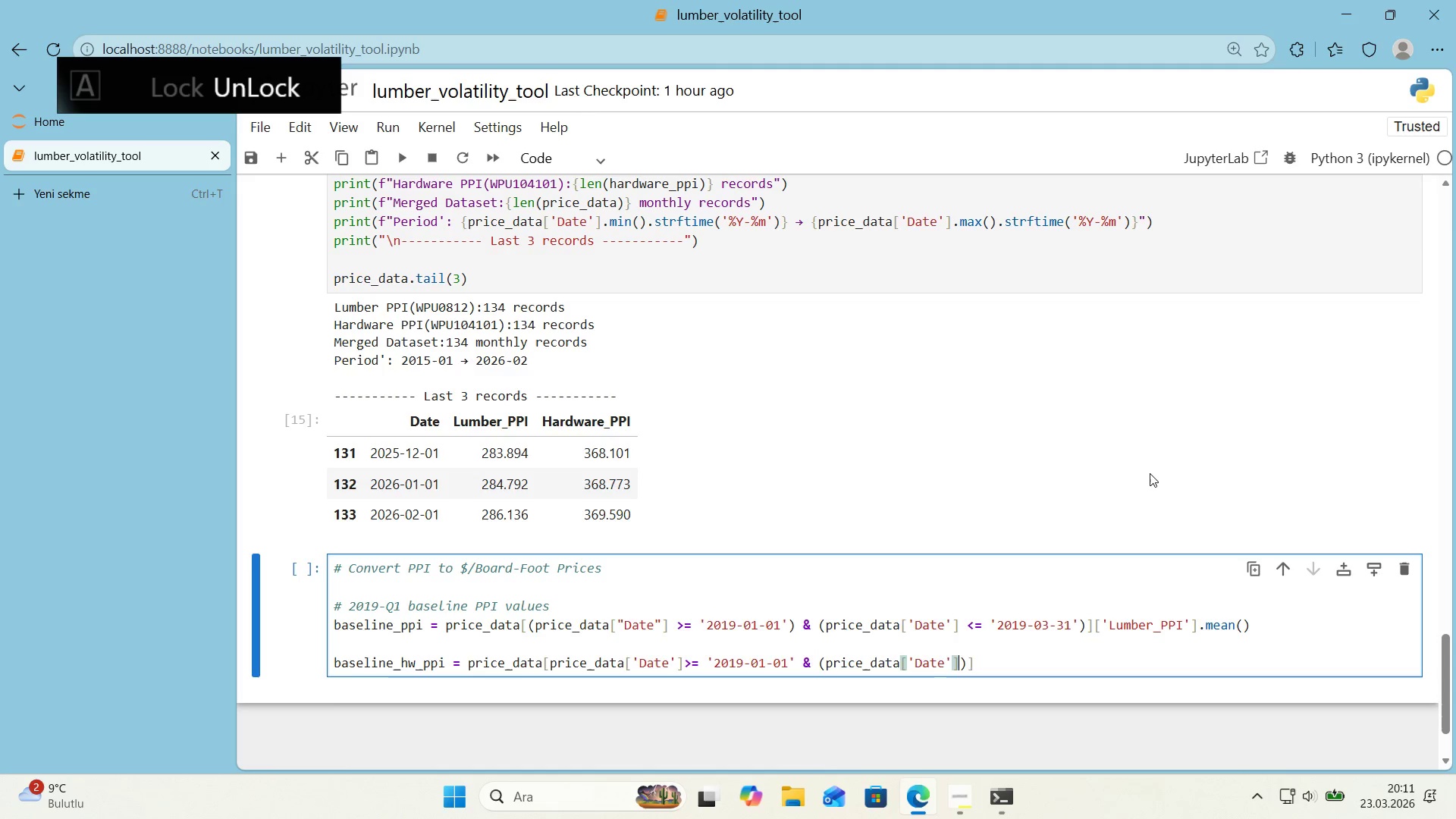 
type( [Break]) !)
key(Backspace)
type(@@)
 